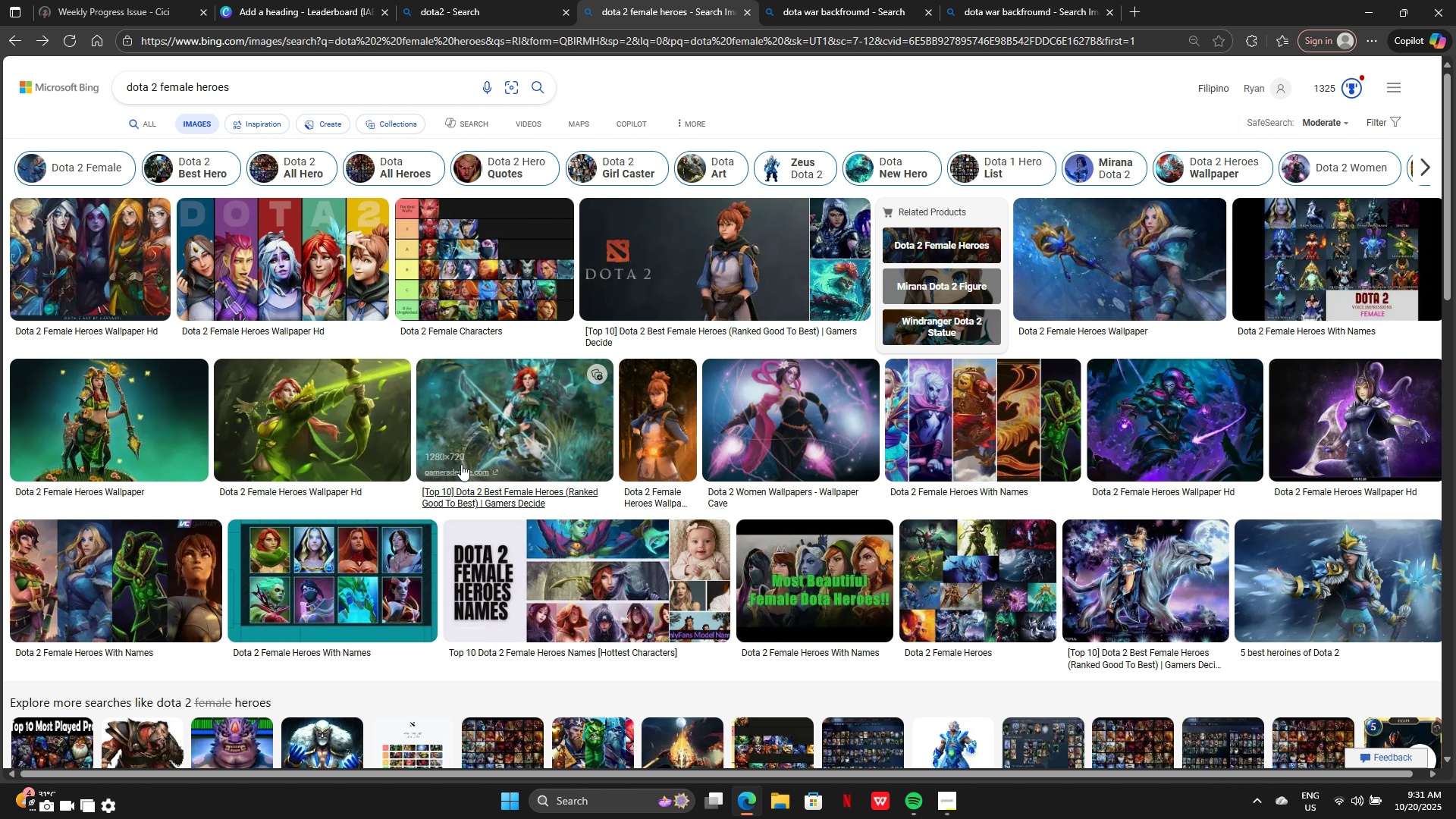 
scroll: coordinate [443, 444], scroll_direction: down, amount: 8.0
 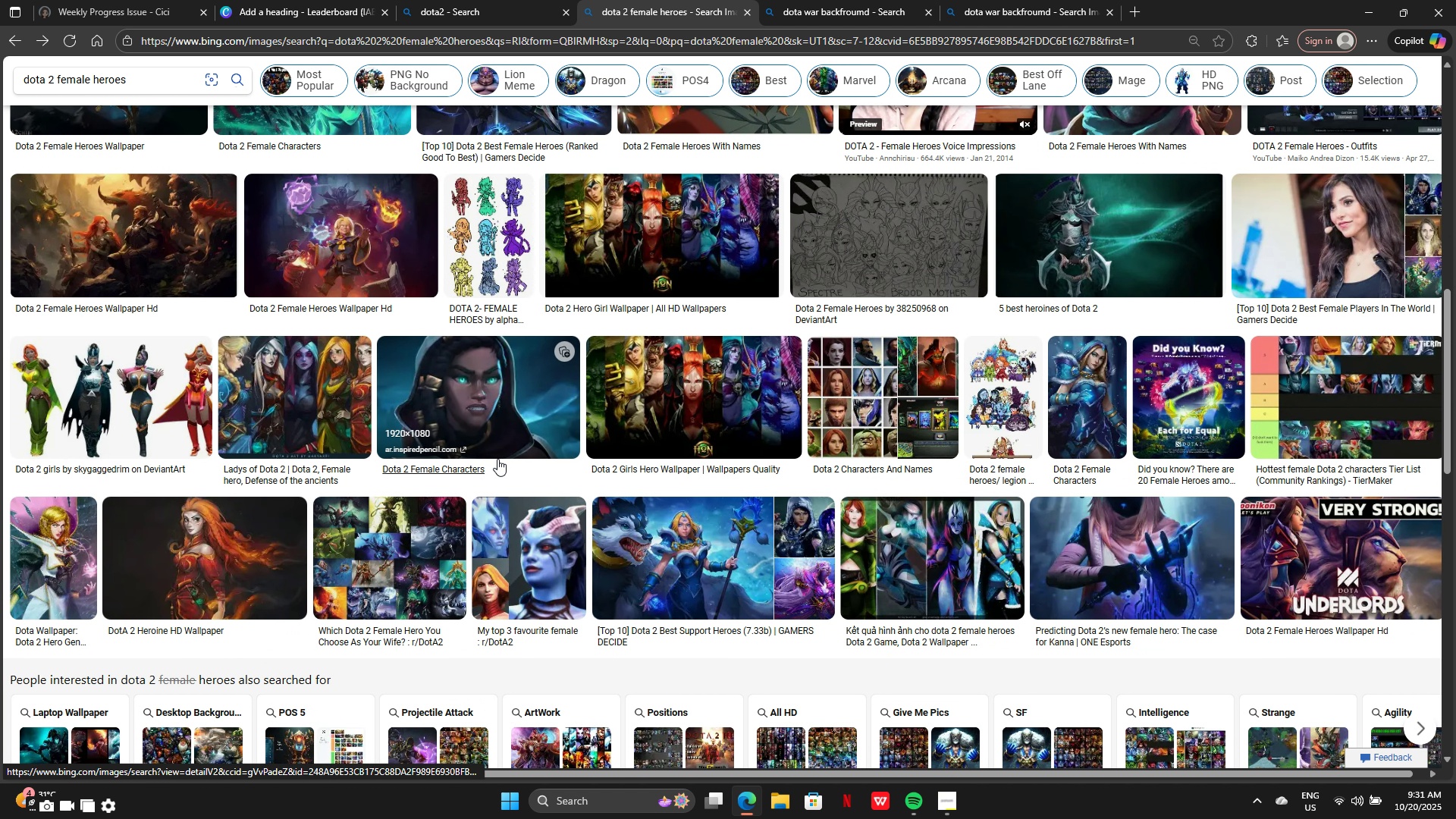 
scroll: coordinate [732, 544], scroll_direction: up, amount: 14.0
 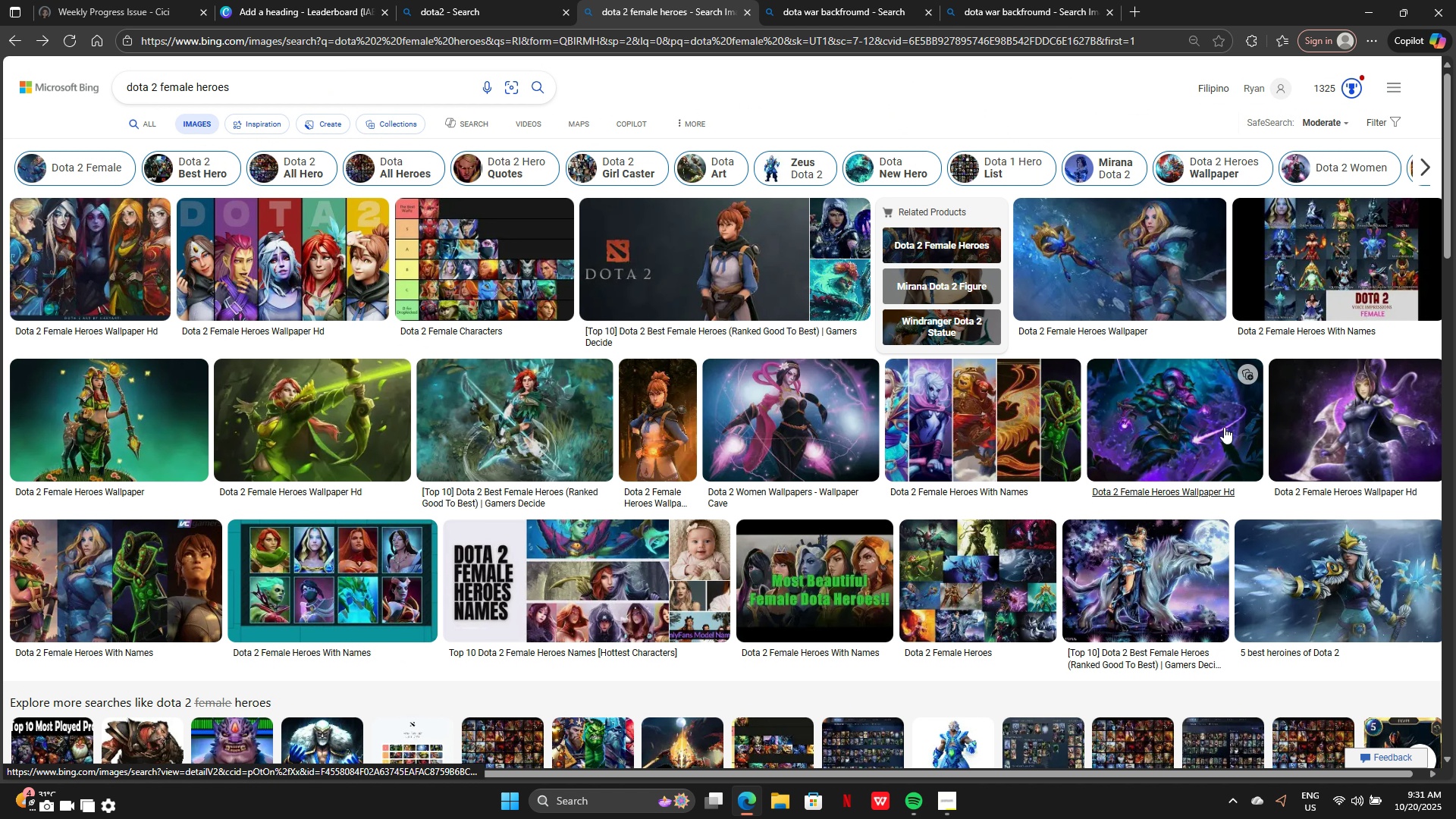 
left_click([1179, 425])
 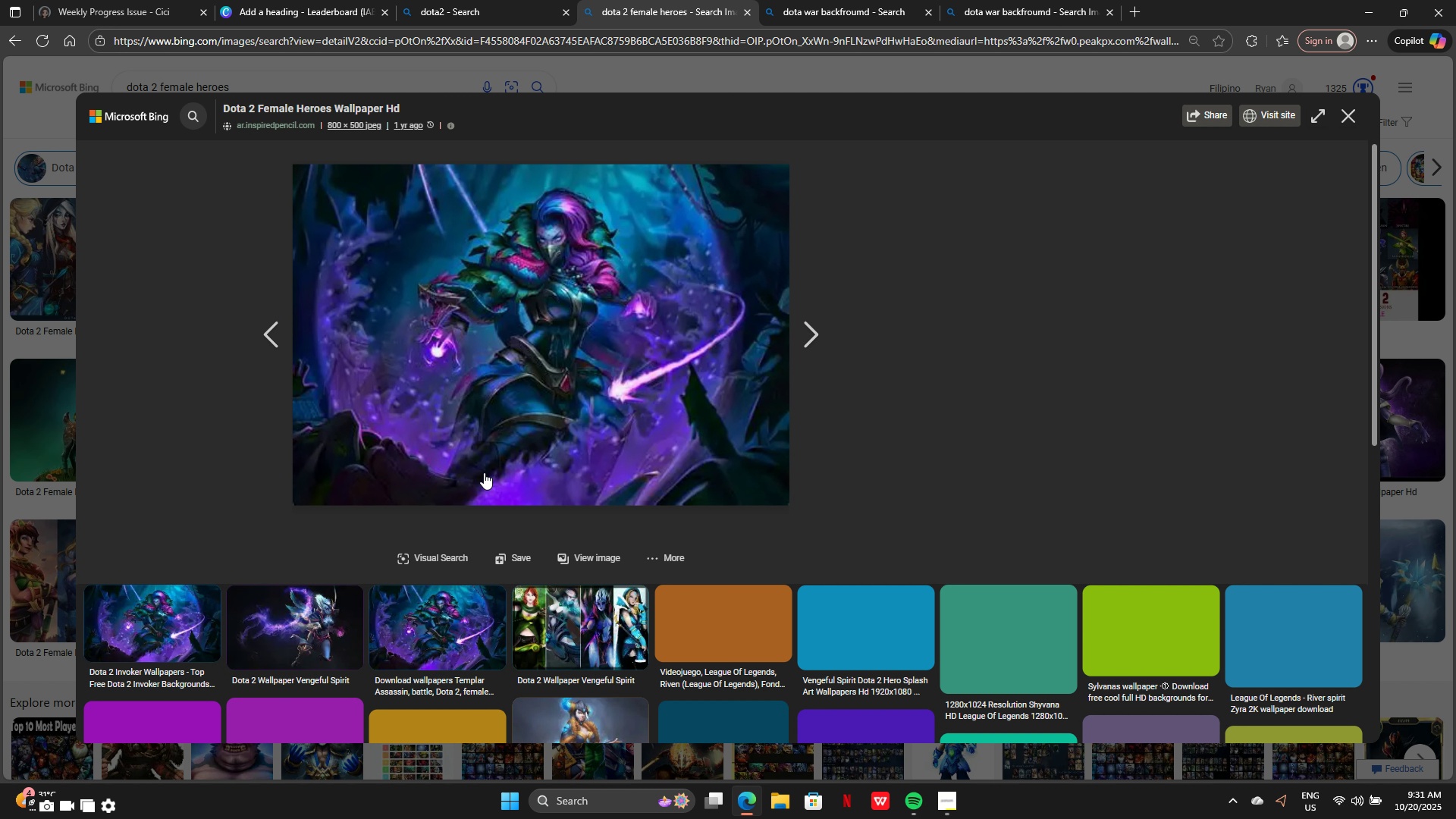 
scroll: coordinate [484, 472], scroll_direction: down, amount: 3.0
 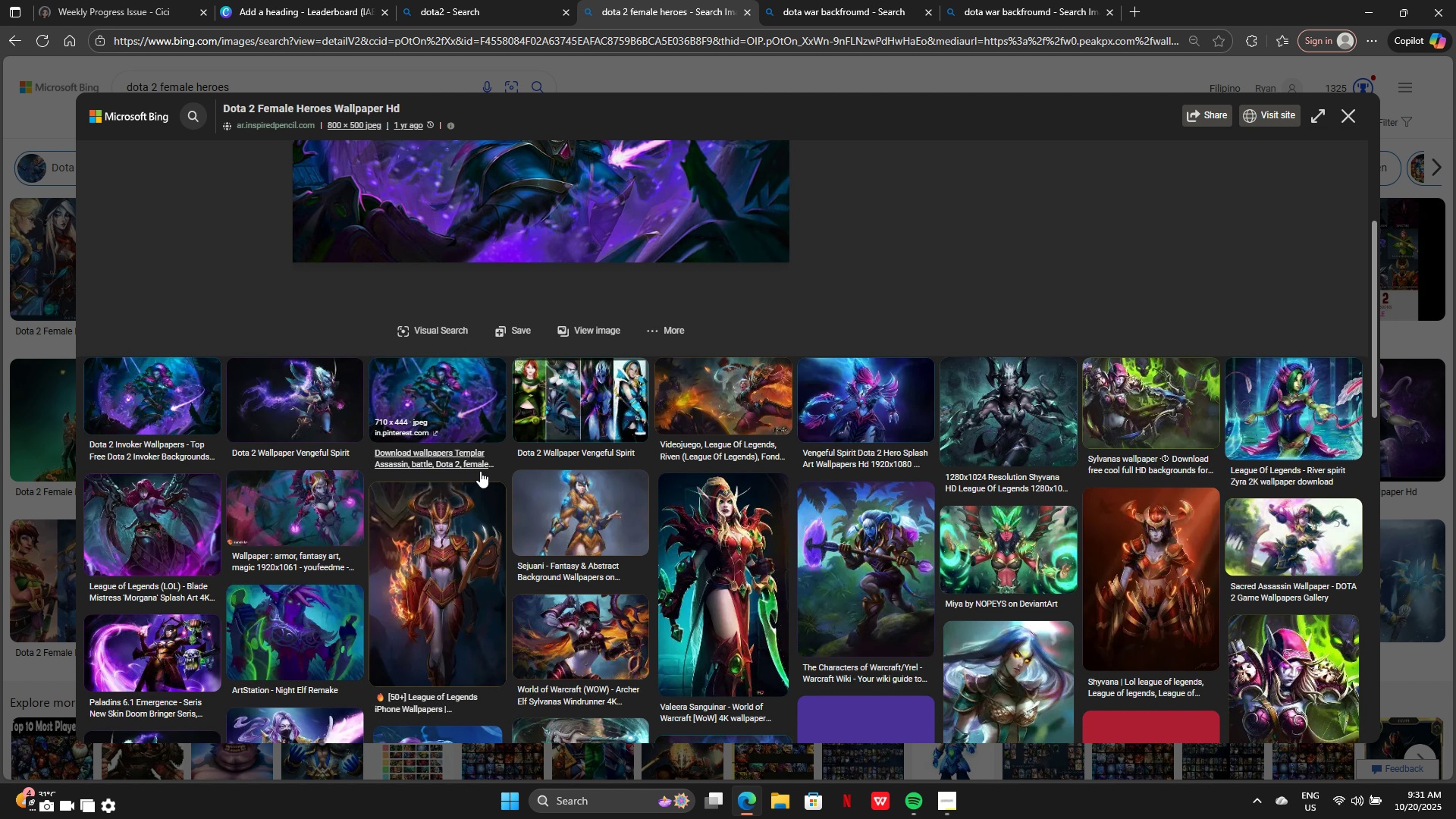 
mouse_move([497, 510])
 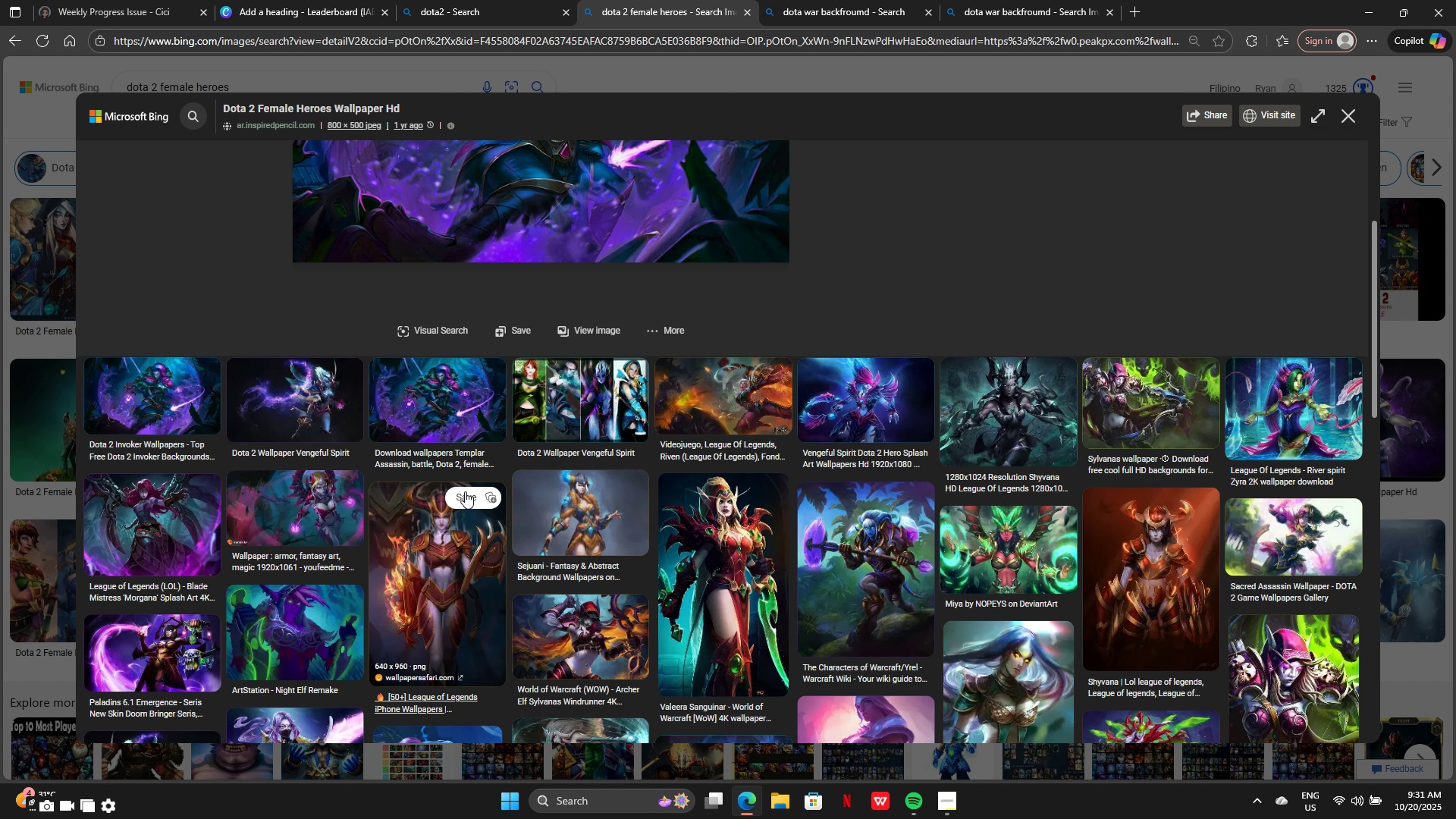 
mouse_move([465, 475])
 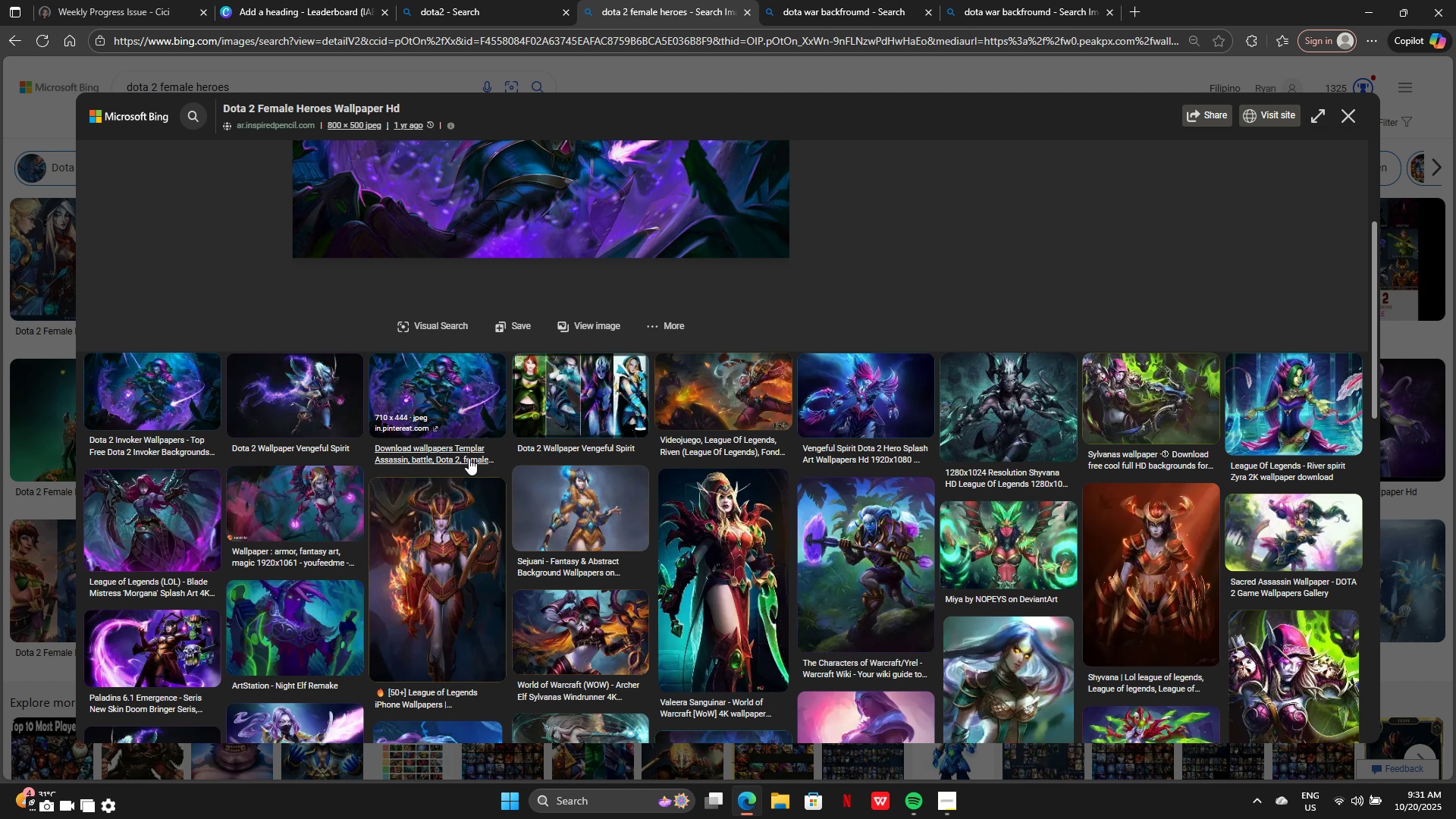 
scroll: coordinate [469, 458], scroll_direction: down, amount: 2.0
 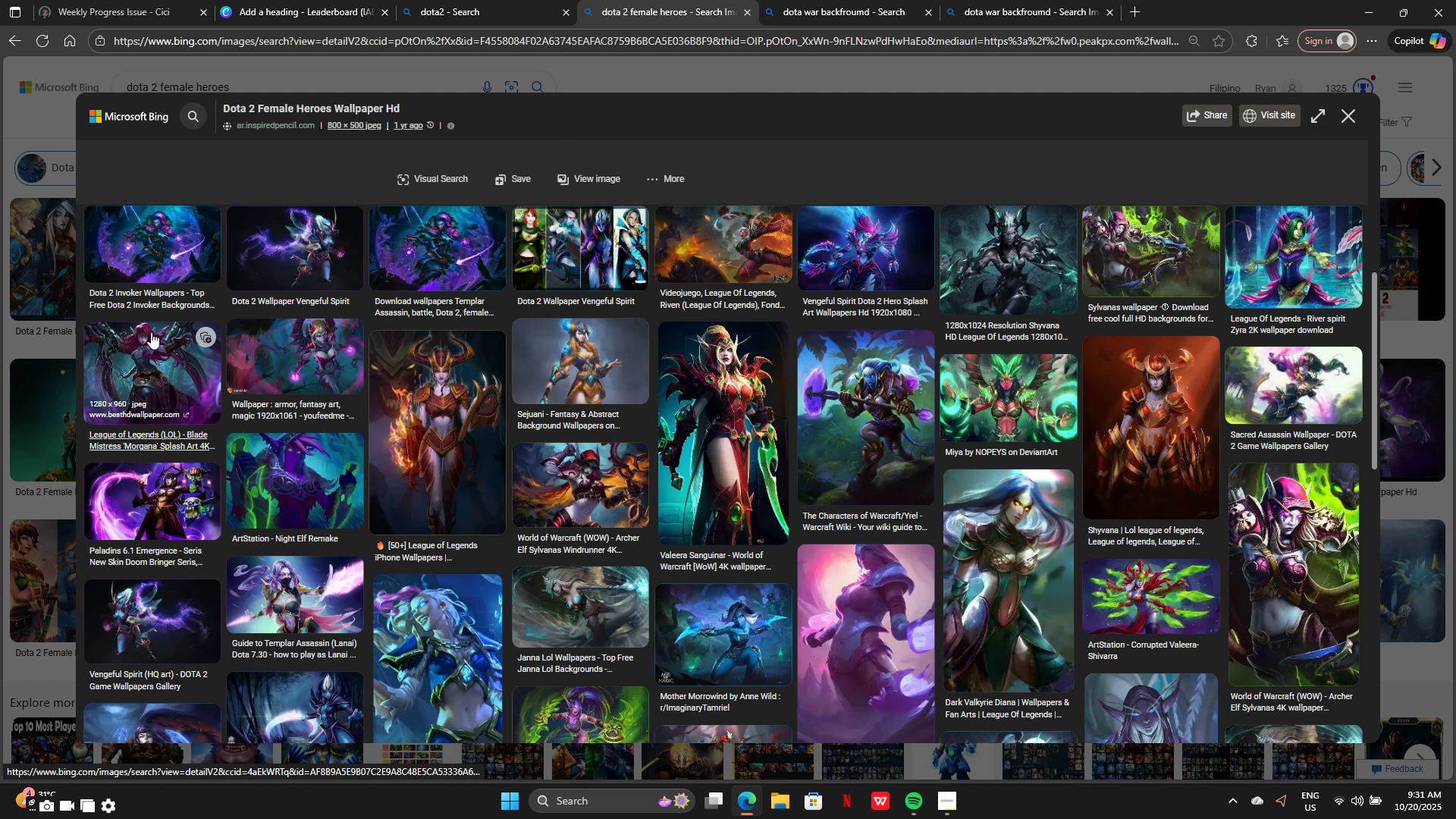 
wait(5.18)
 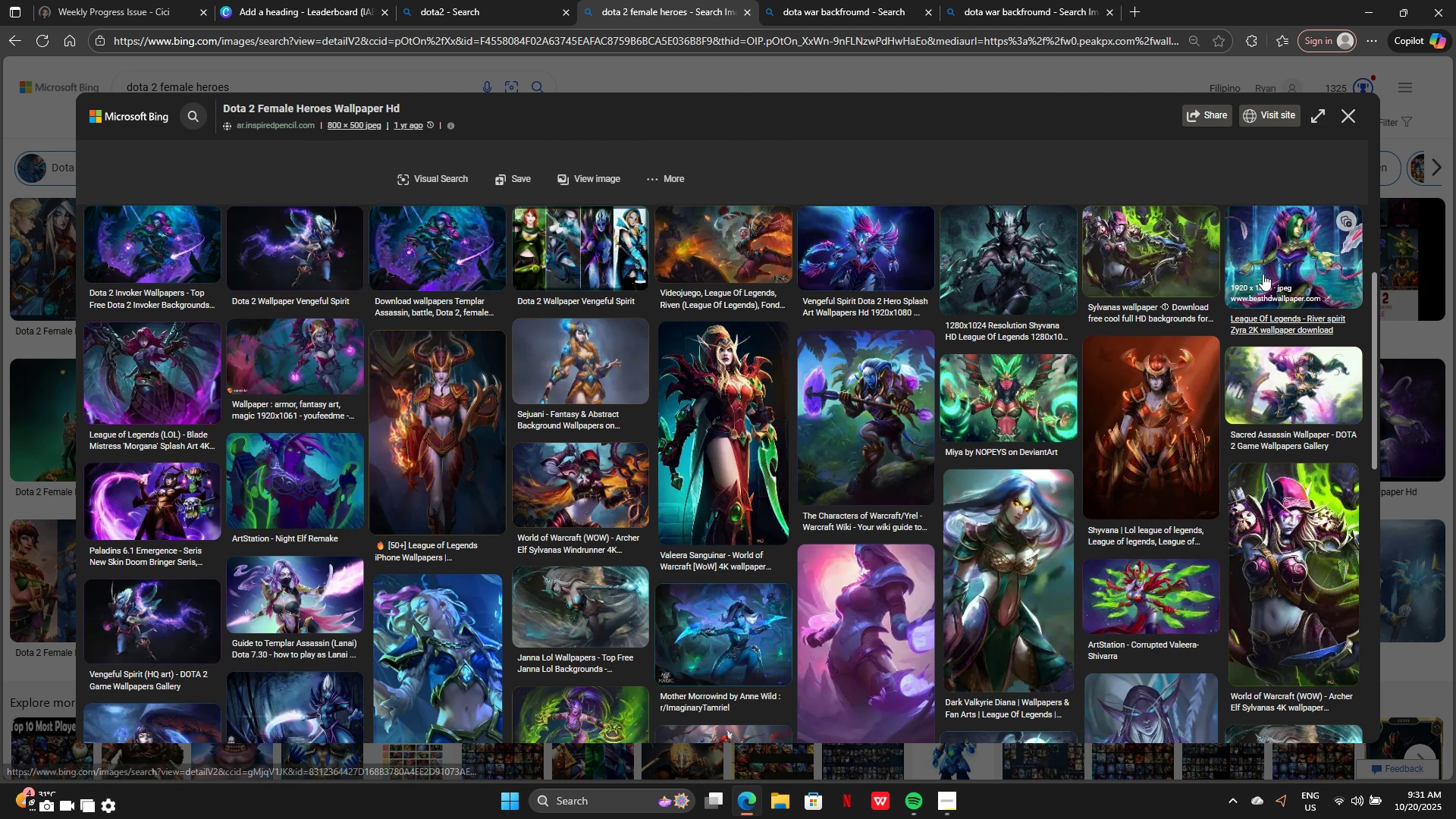 
left_click([262, 256])
 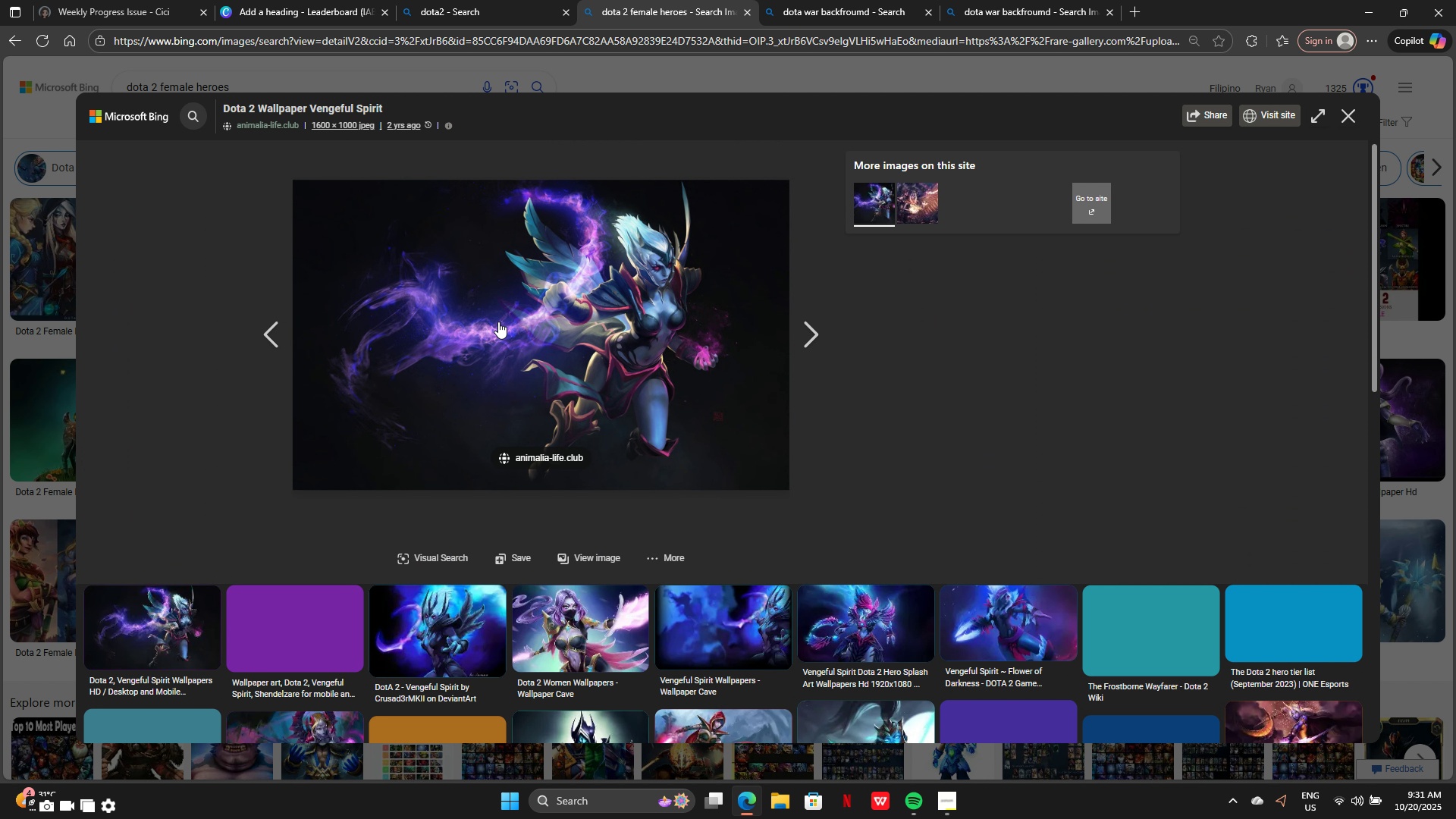 
right_click([509, 309])
 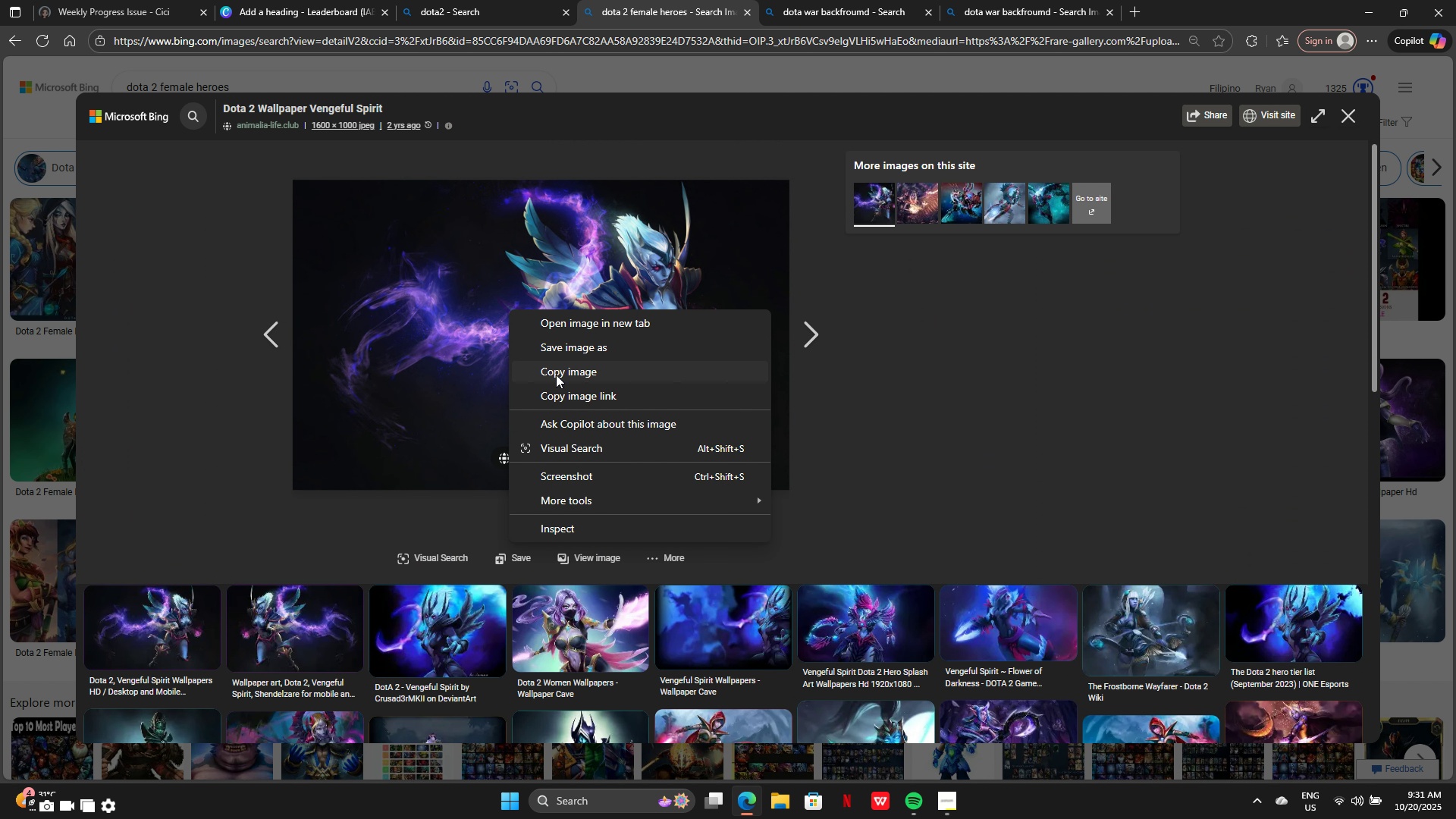 
left_click([556, 375])
 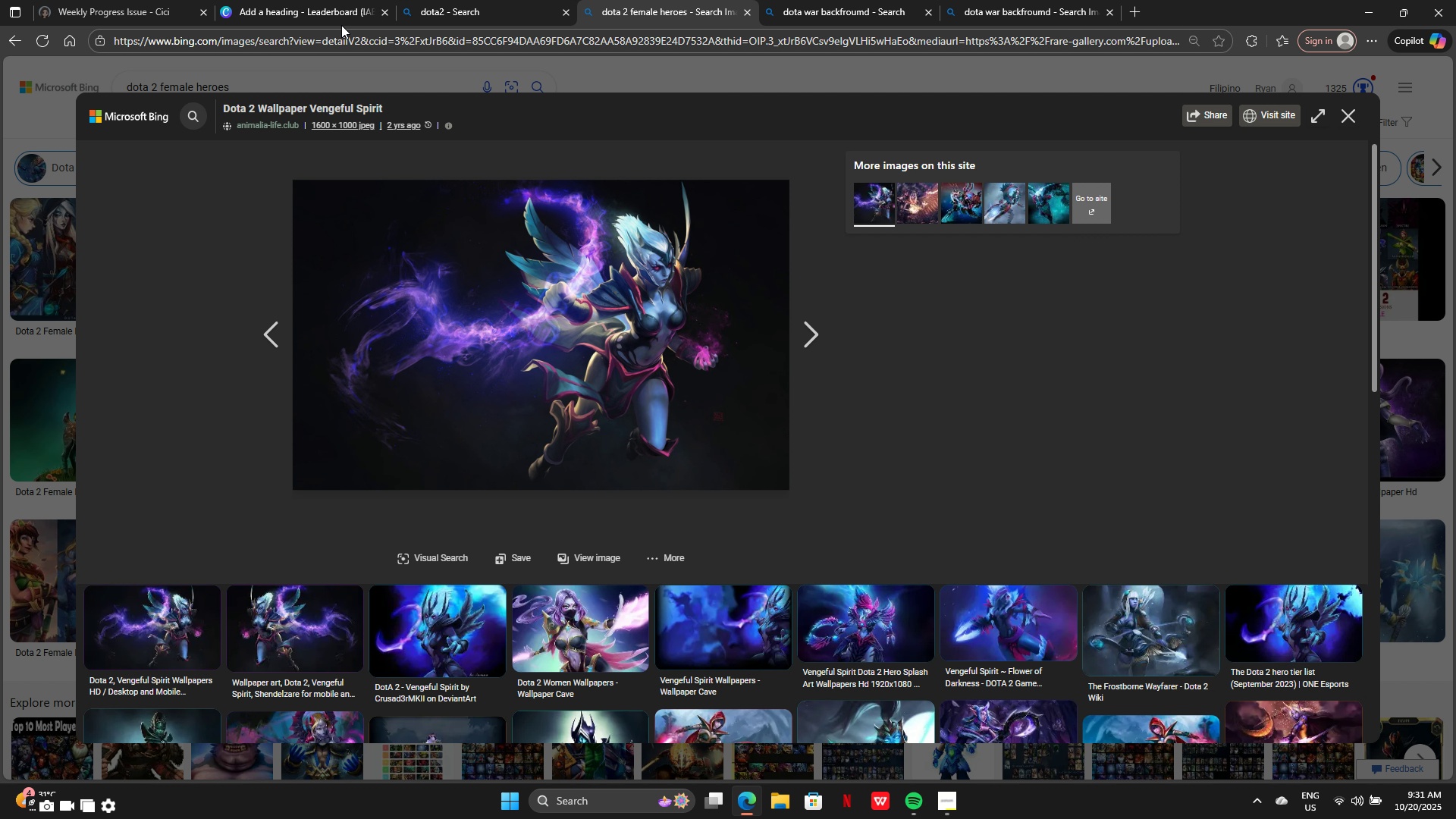 
left_click([300, 0])
 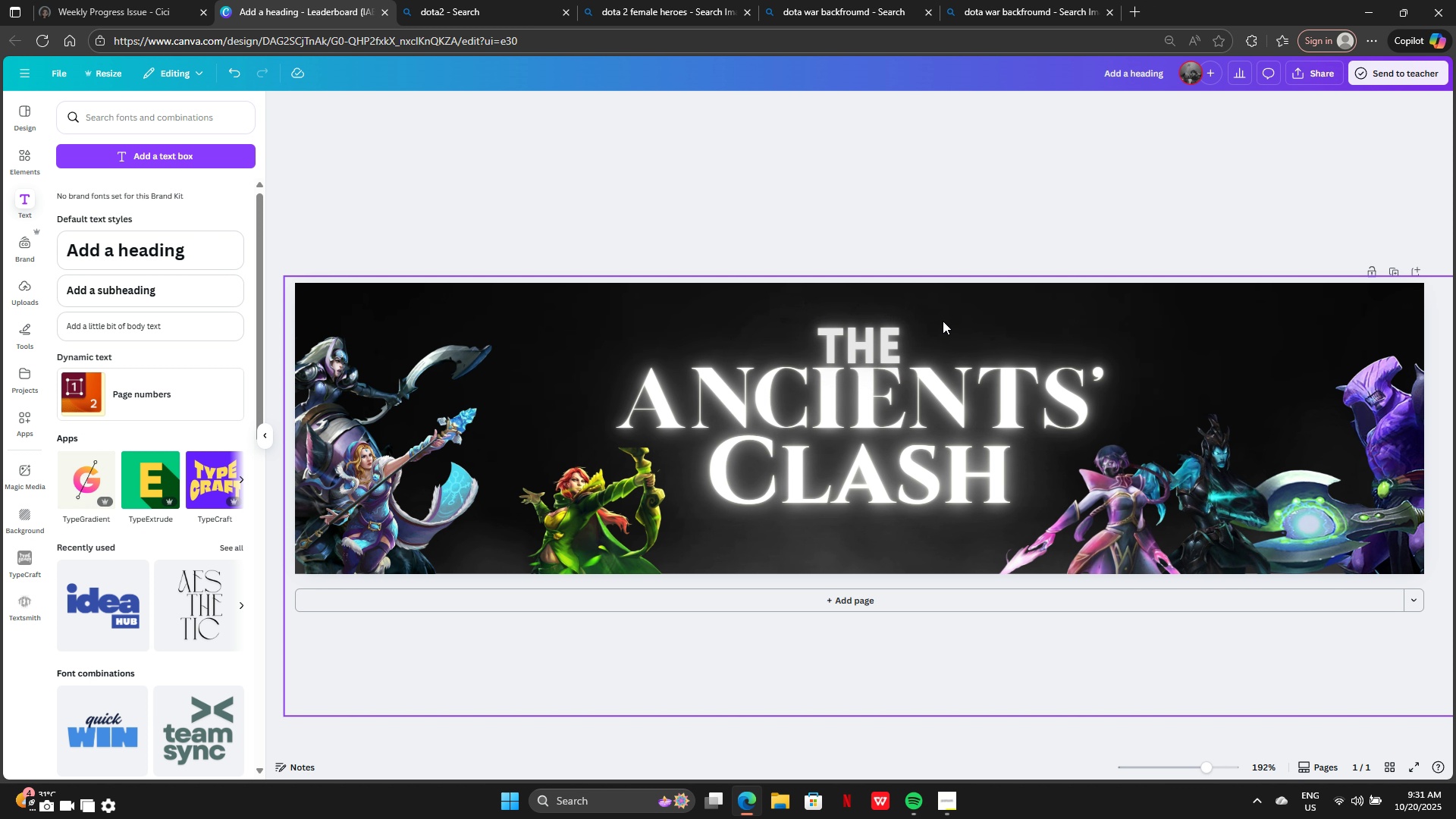 
key(Control+V)
 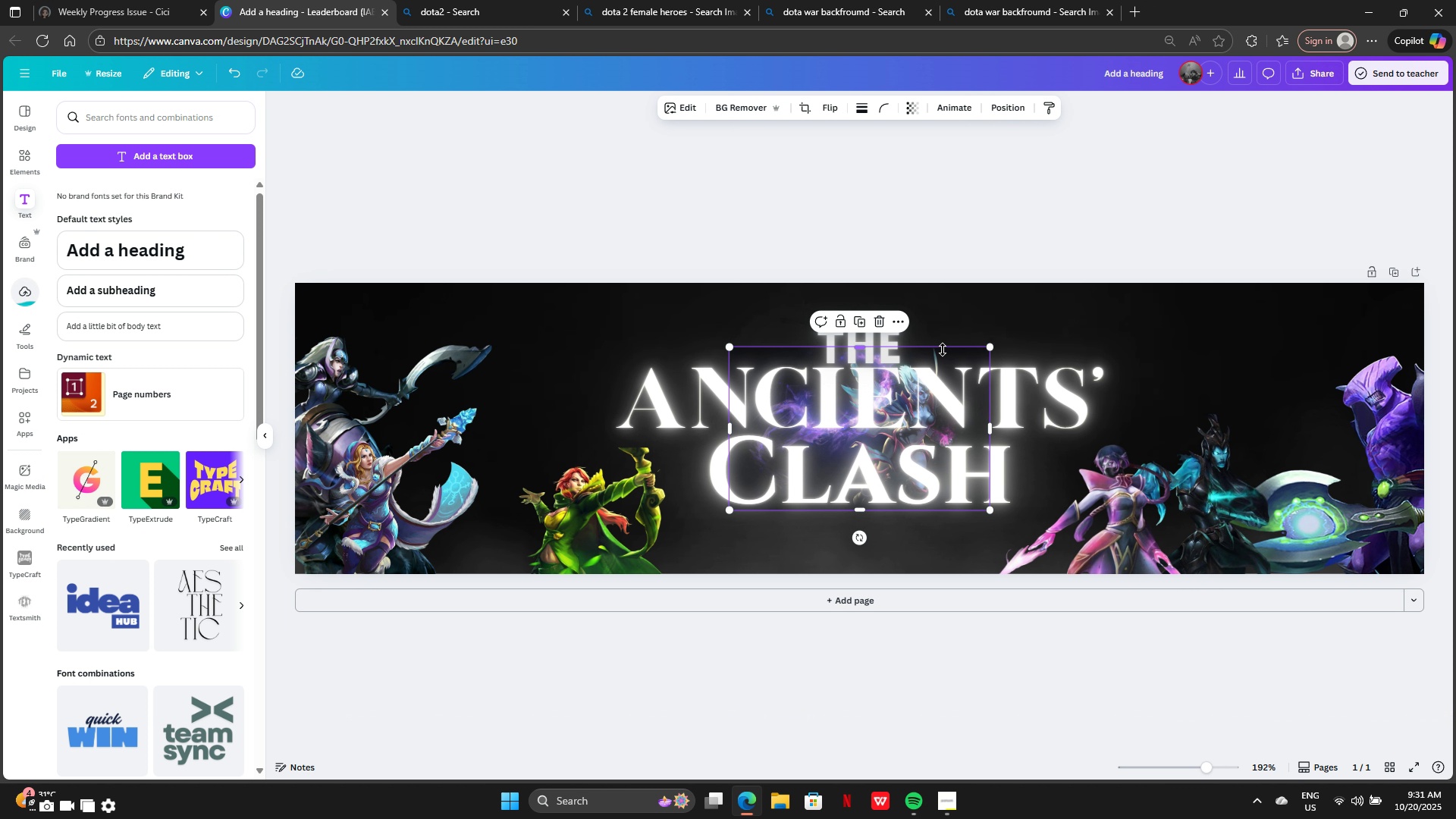 
left_click_drag(start_coordinate=[949, 359], to_coordinate=[1194, 306])
 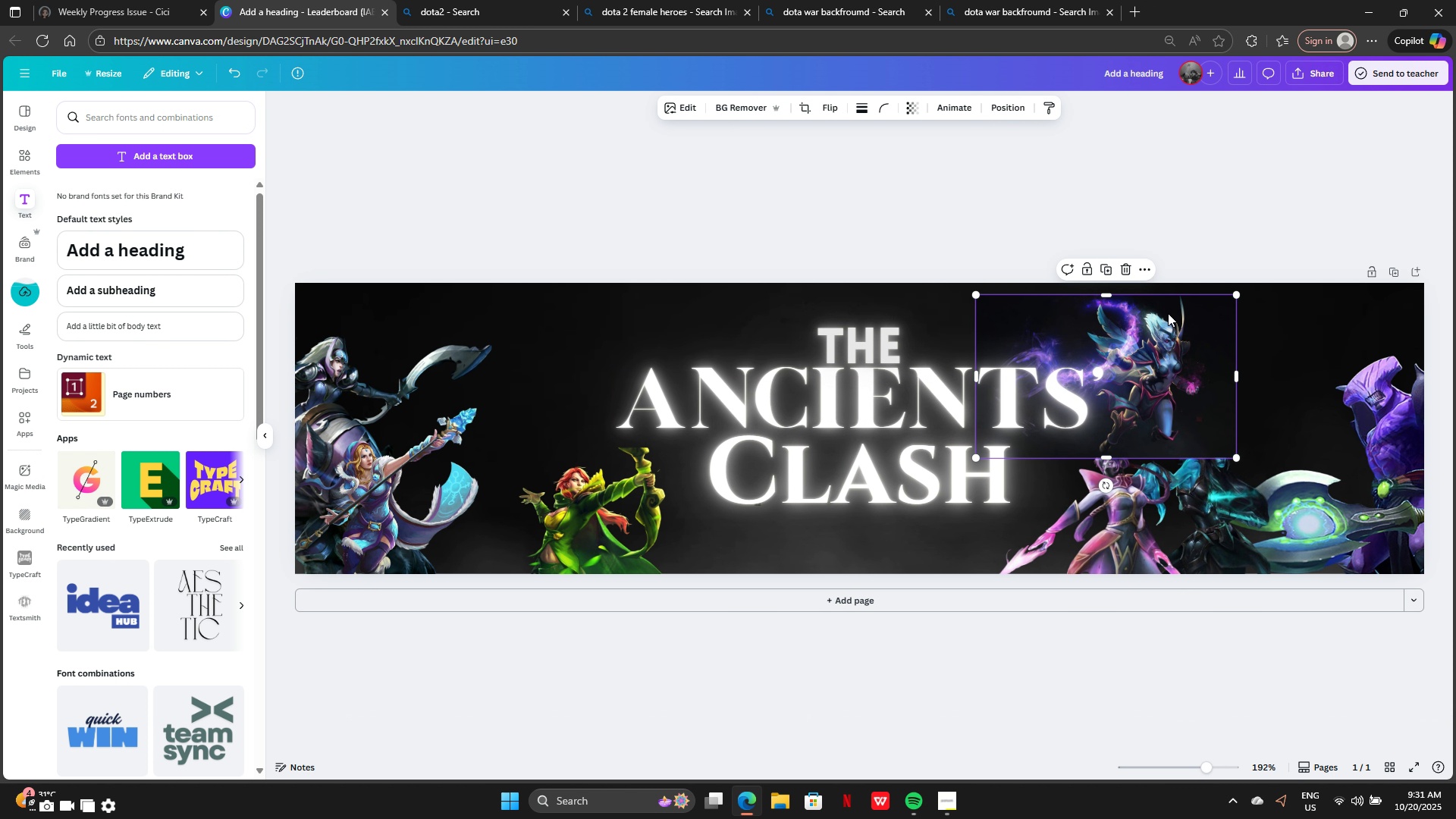 
left_click_drag(start_coordinate=[1168, 313], to_coordinate=[1190, 323])
 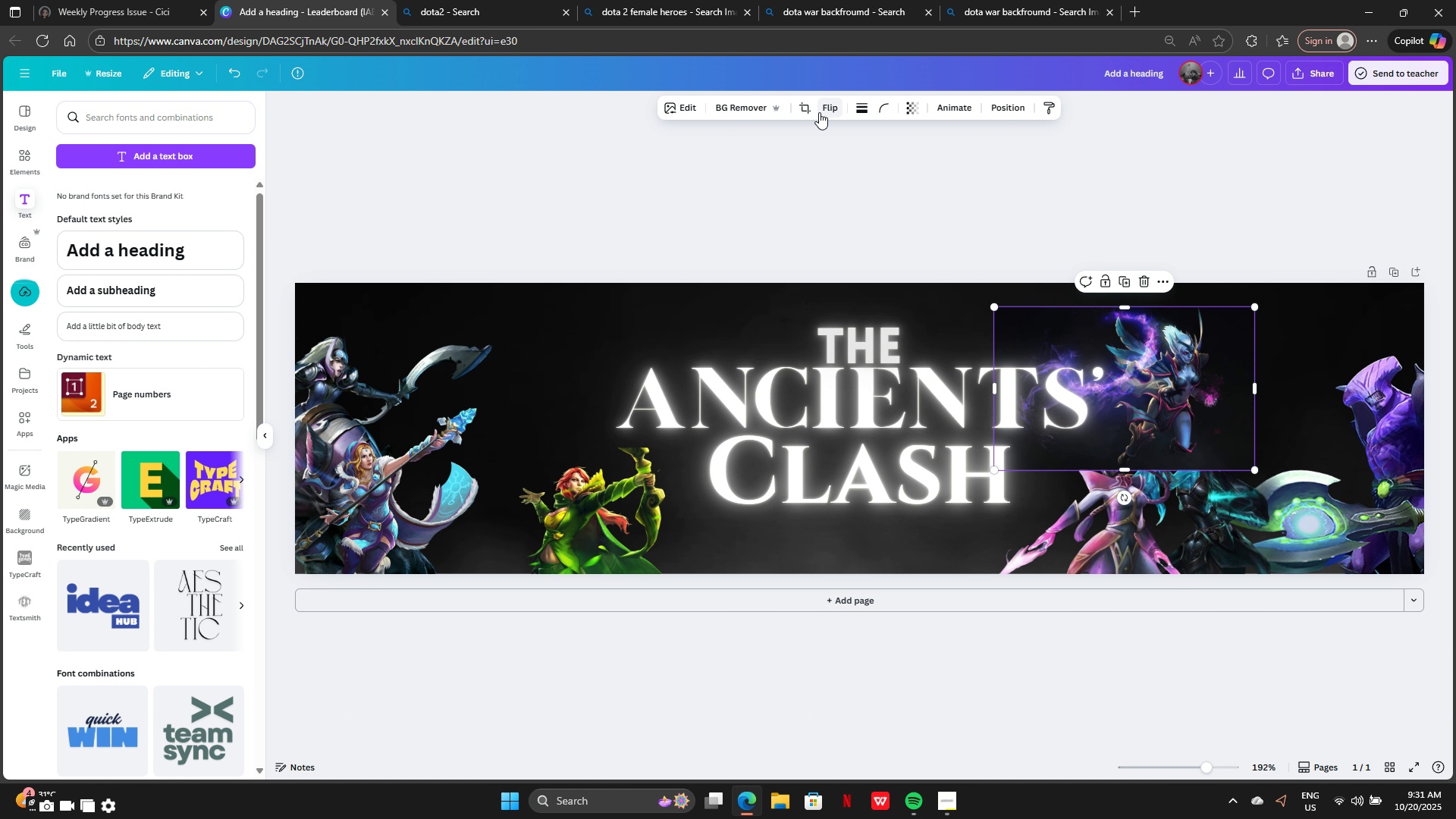 
left_click([821, 111])
 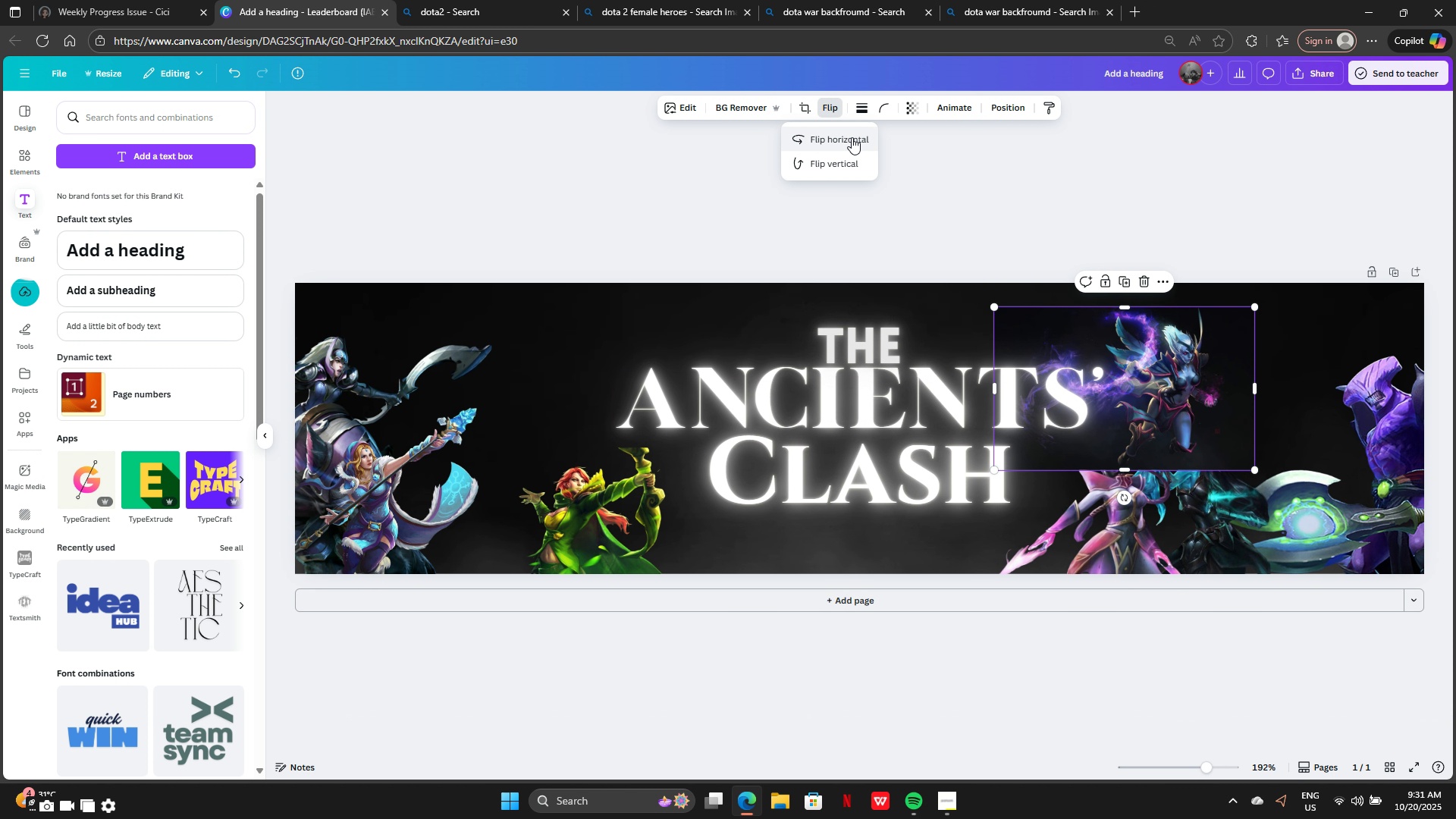 
left_click([852, 137])
 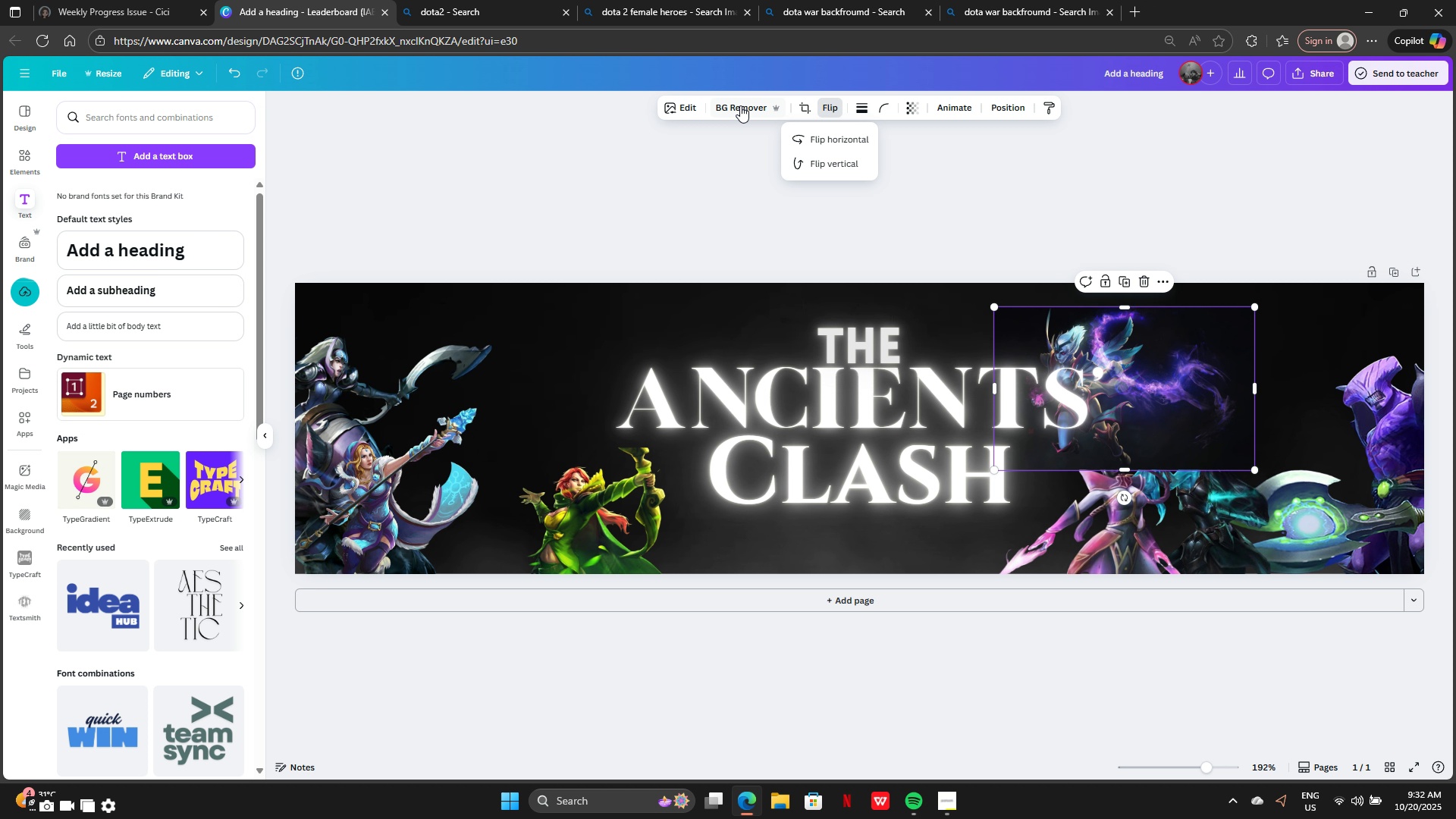 
left_click([736, 108])
 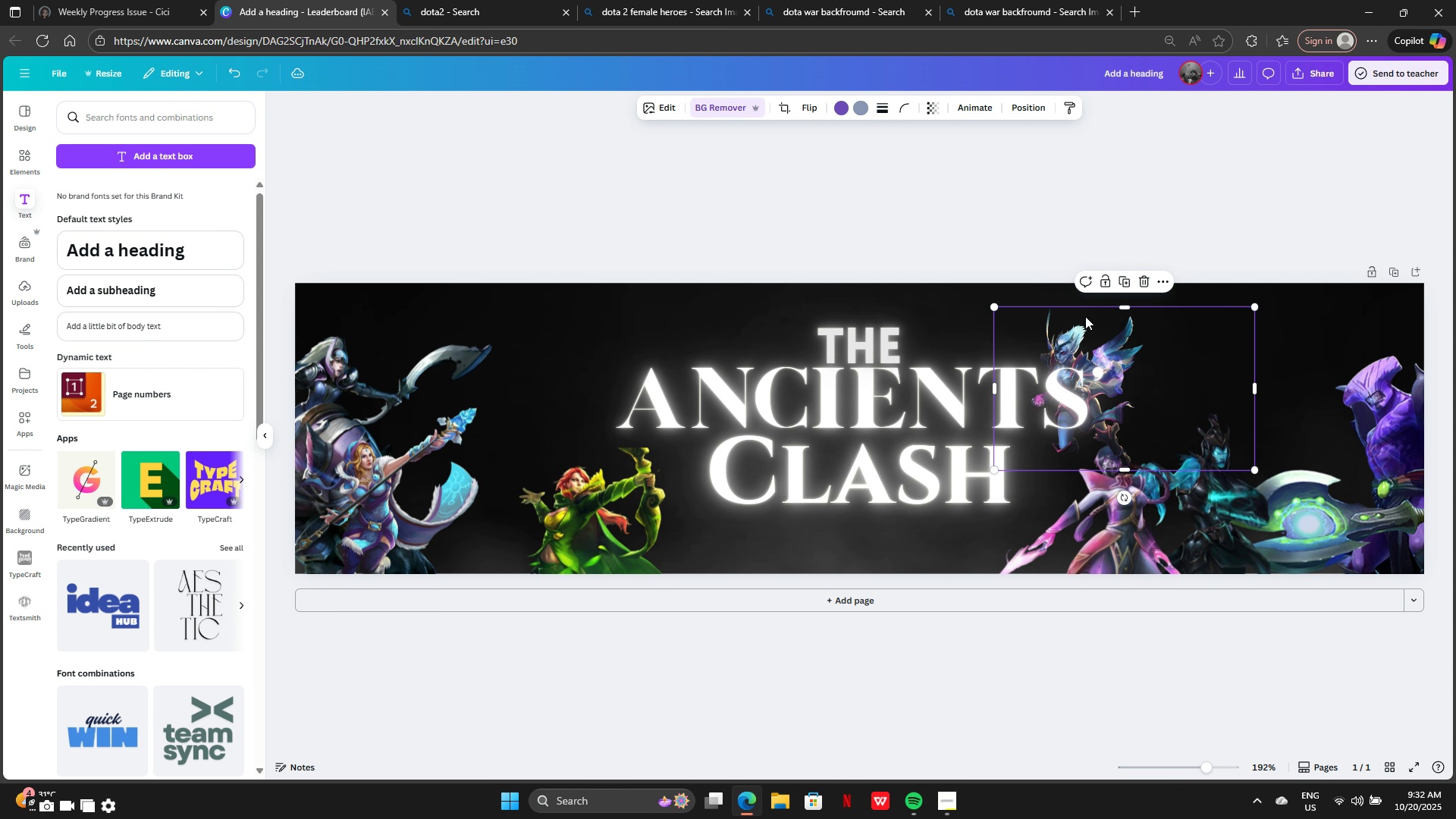 
wait(7.75)
 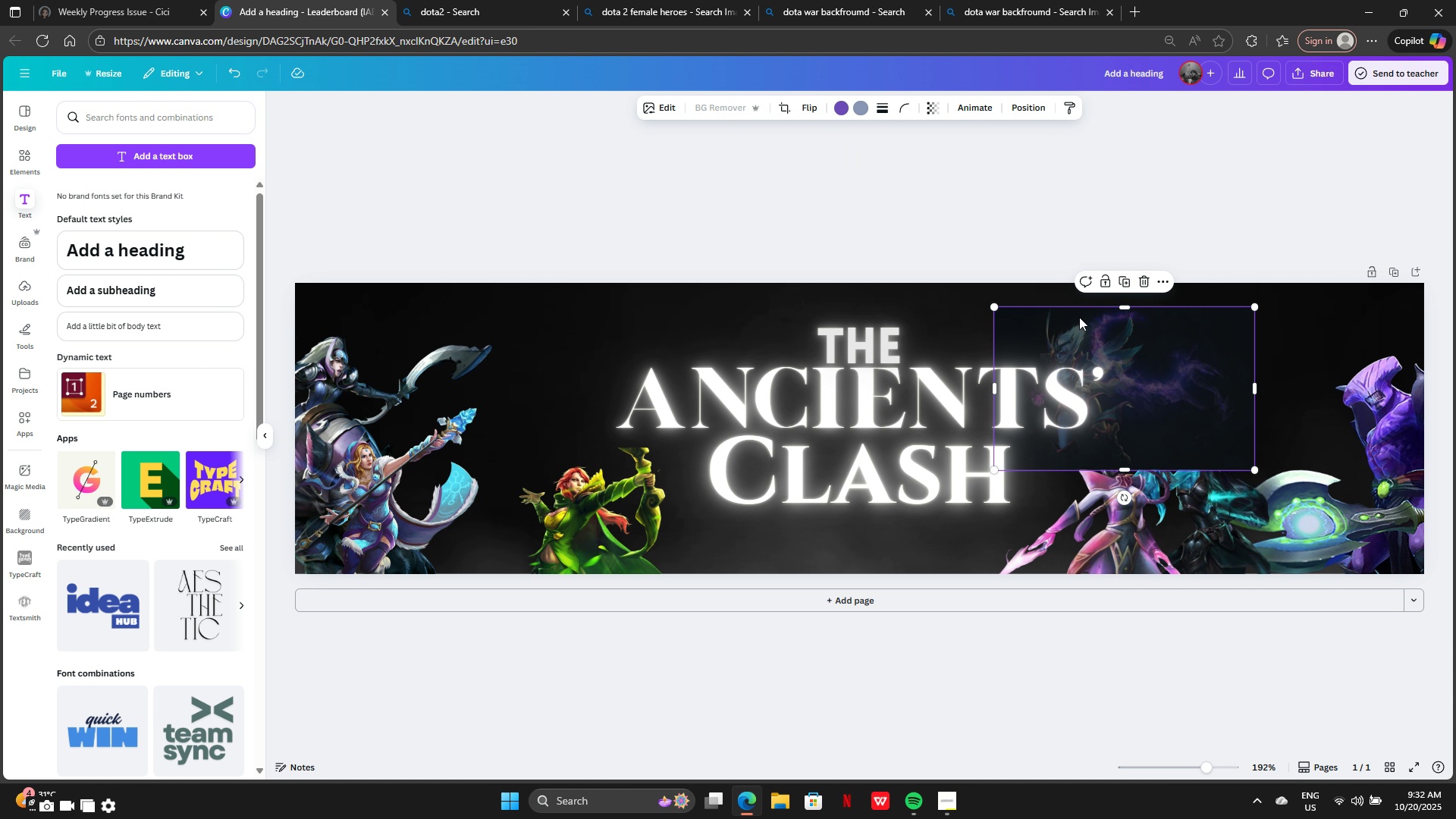 
left_click_drag(start_coordinate=[1147, 346], to_coordinate=[1354, 452])
 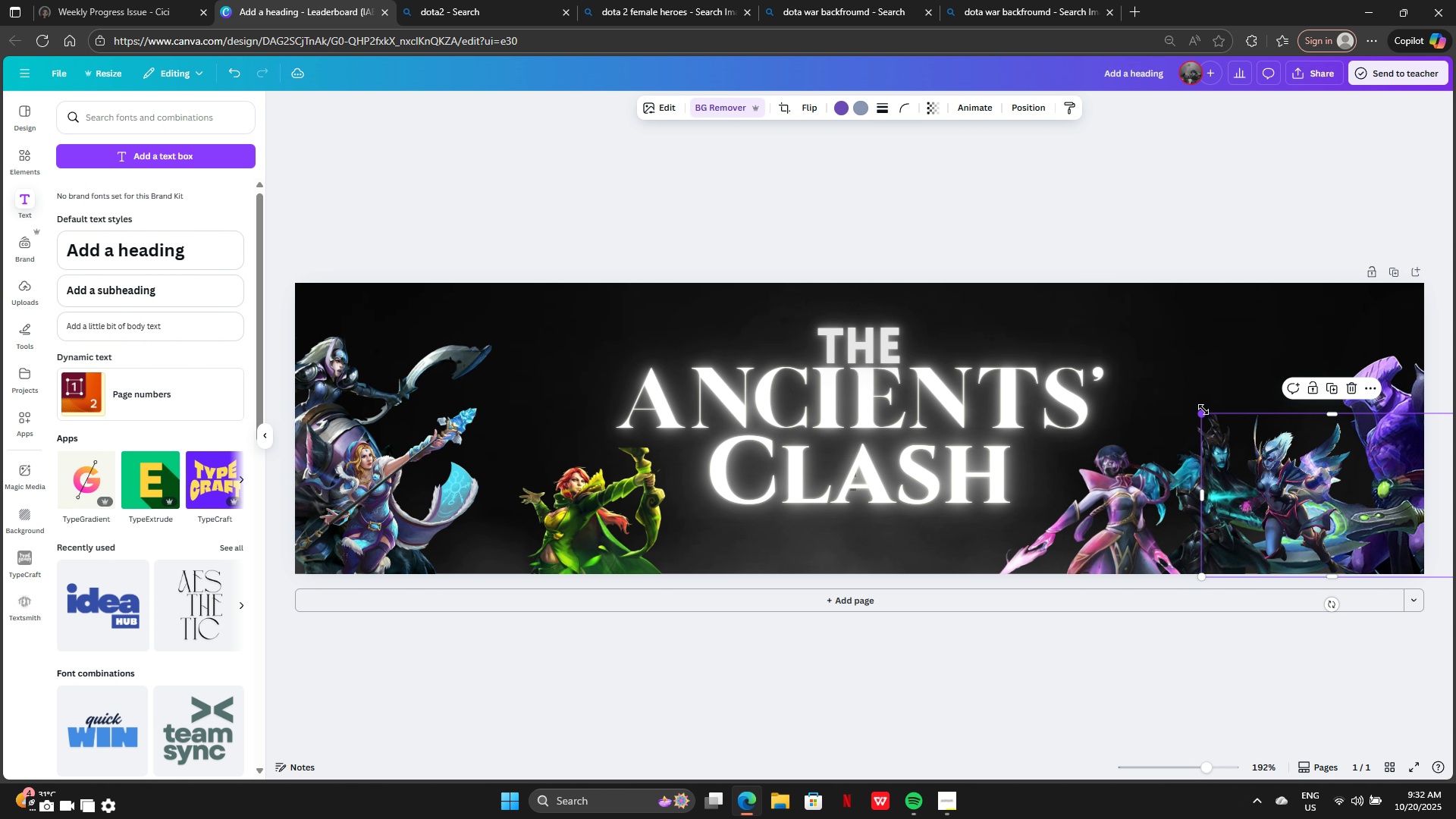 
left_click_drag(start_coordinate=[1203, 410], to_coordinate=[1129, 372])
 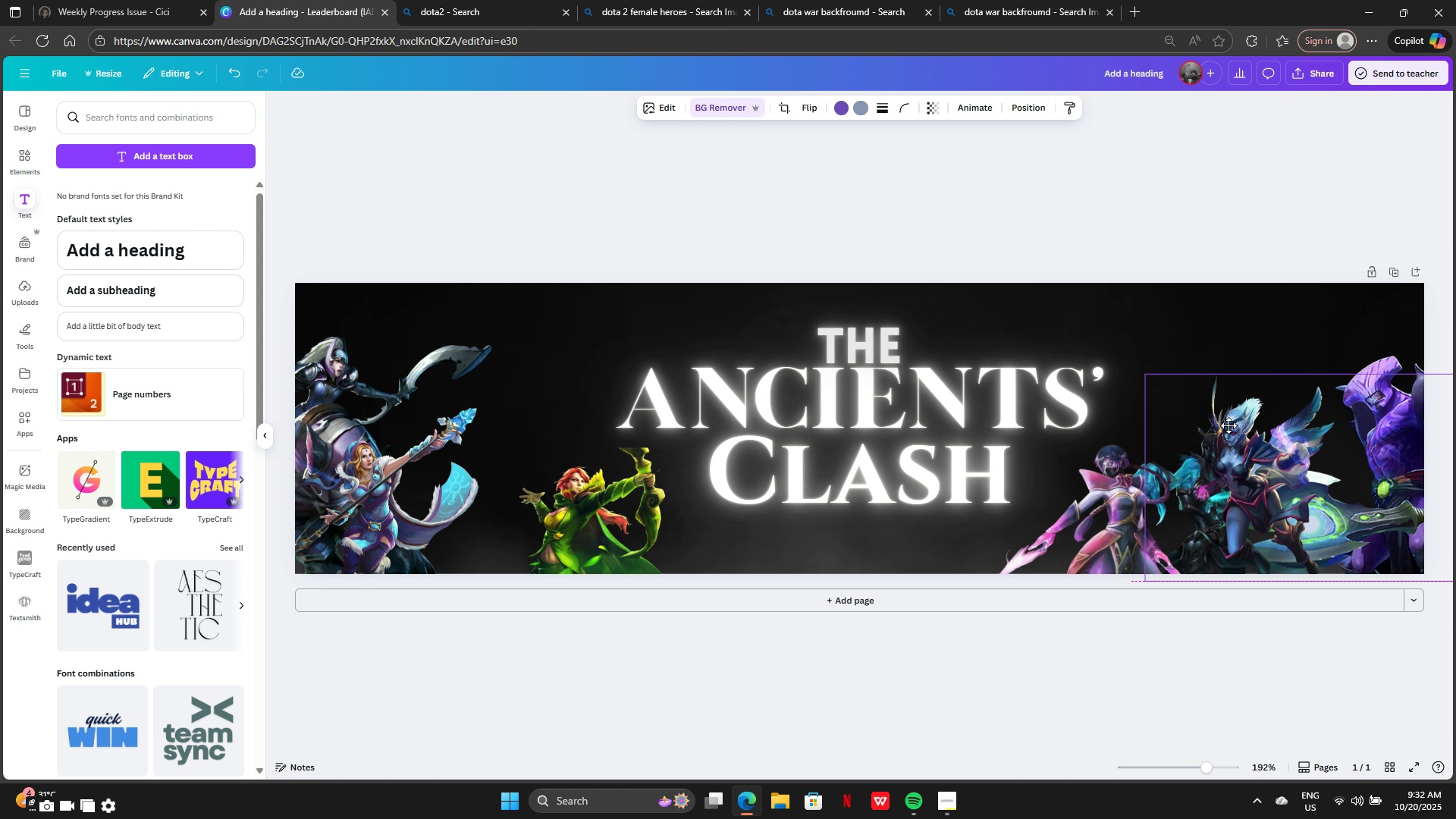 
left_click_drag(start_coordinate=[1189, 413], to_coordinate=[1249, 438])
 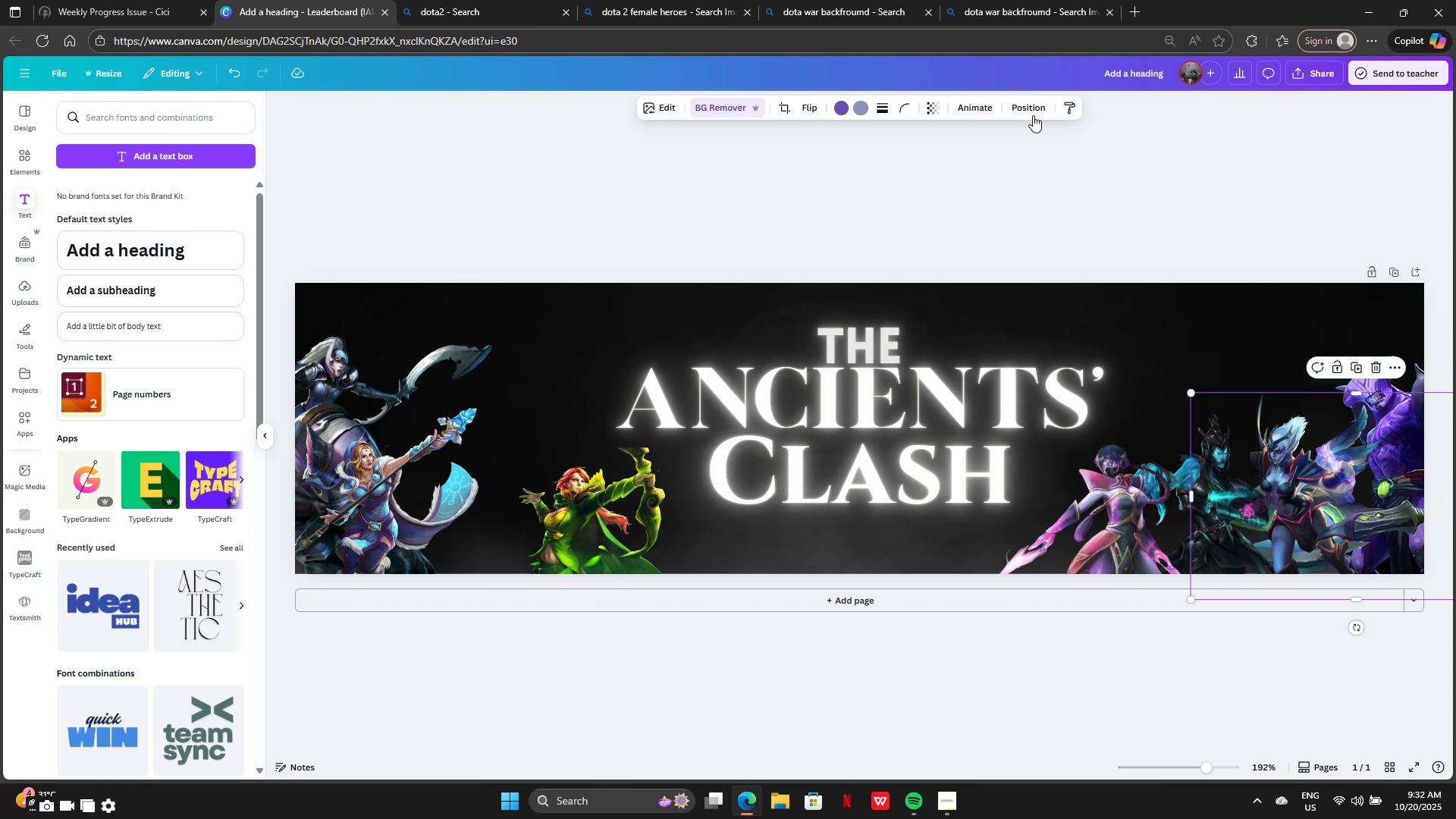 
left_click([1036, 103])
 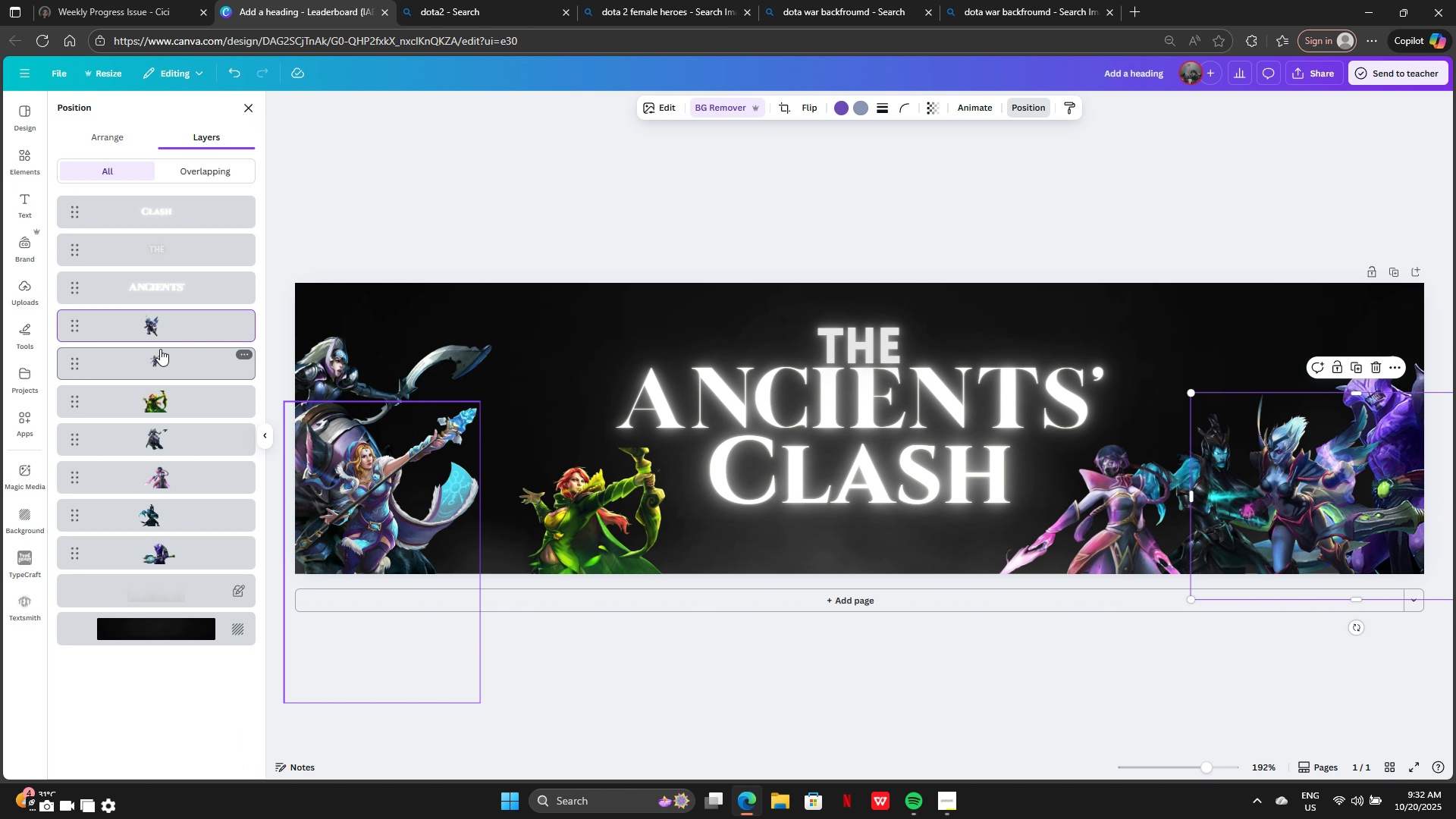 
left_click_drag(start_coordinate=[163, 327], to_coordinate=[177, 523])
 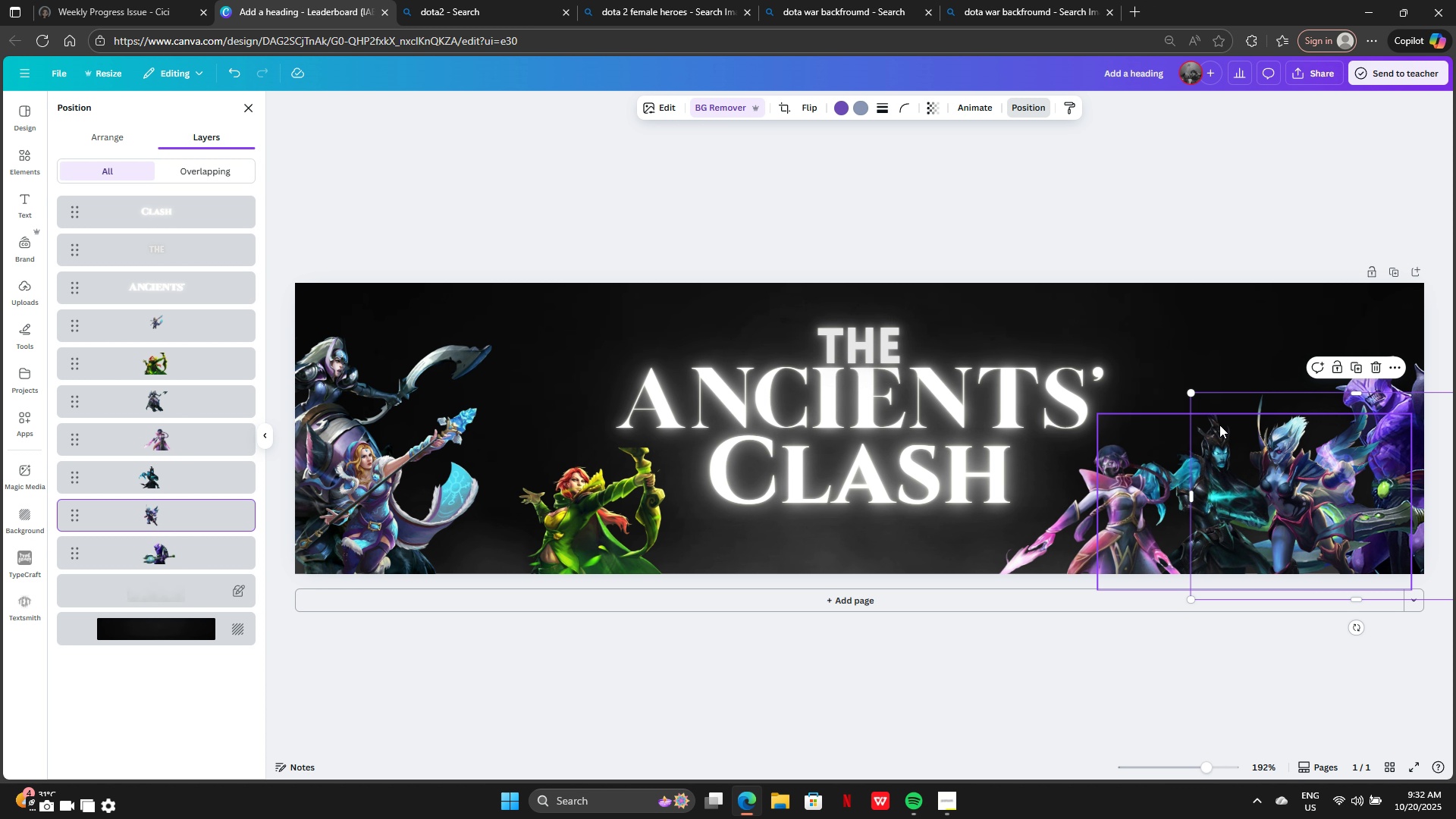 
left_click_drag(start_coordinate=[1306, 441], to_coordinate=[1320, 450])
 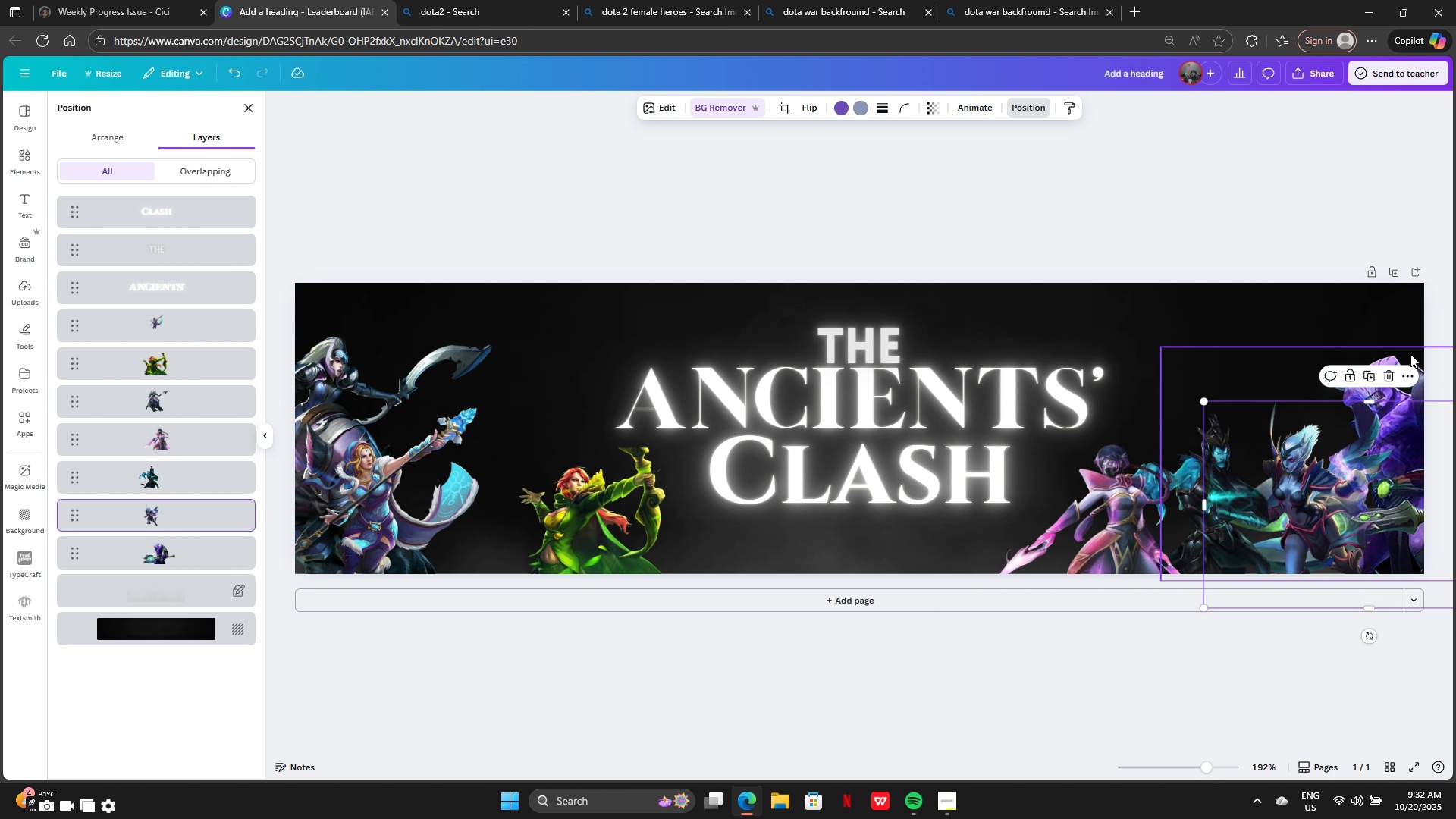 
left_click([1410, 354])
 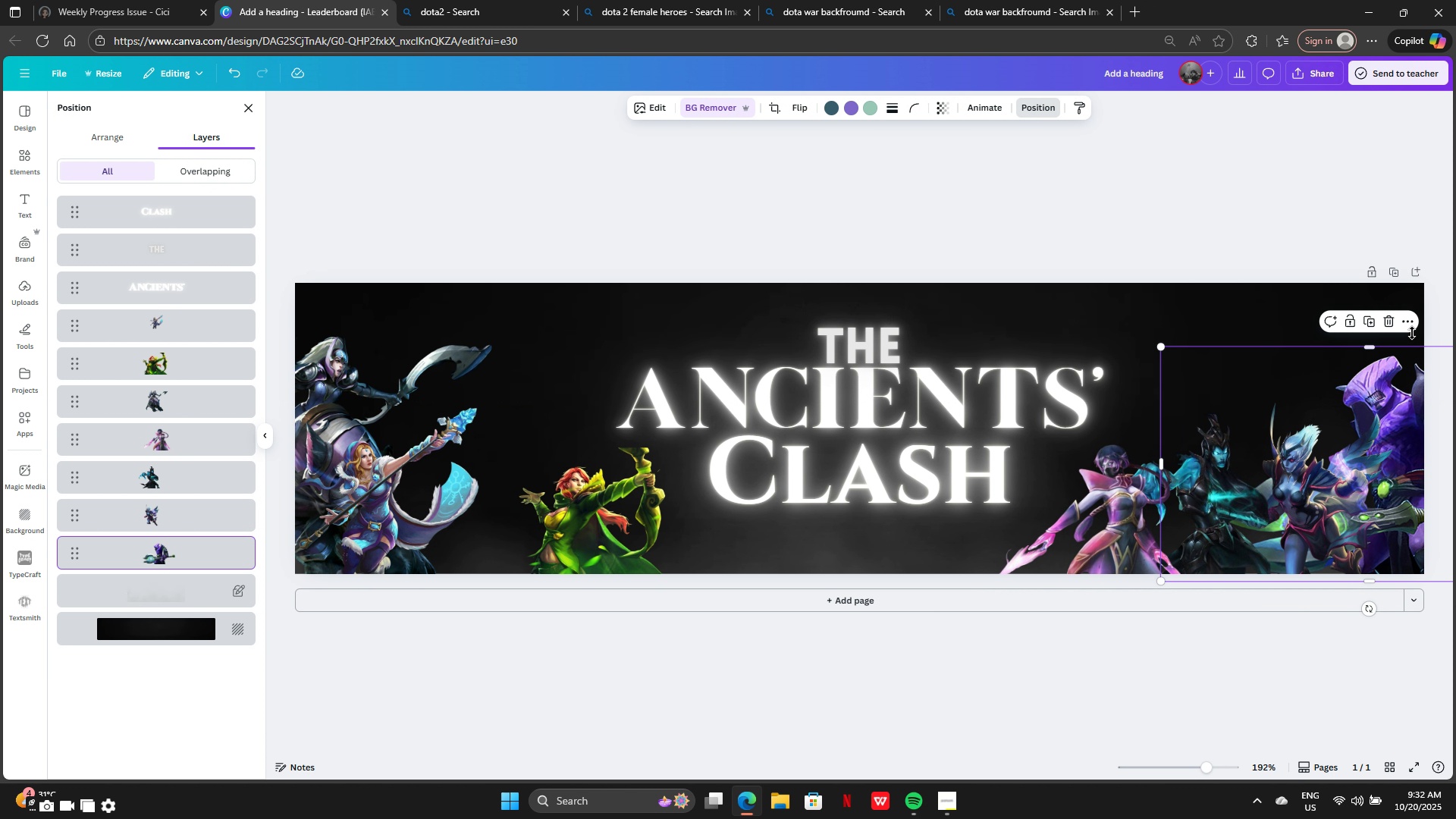 
left_click_drag(start_coordinate=[1410, 344], to_coordinate=[1430, 308])
 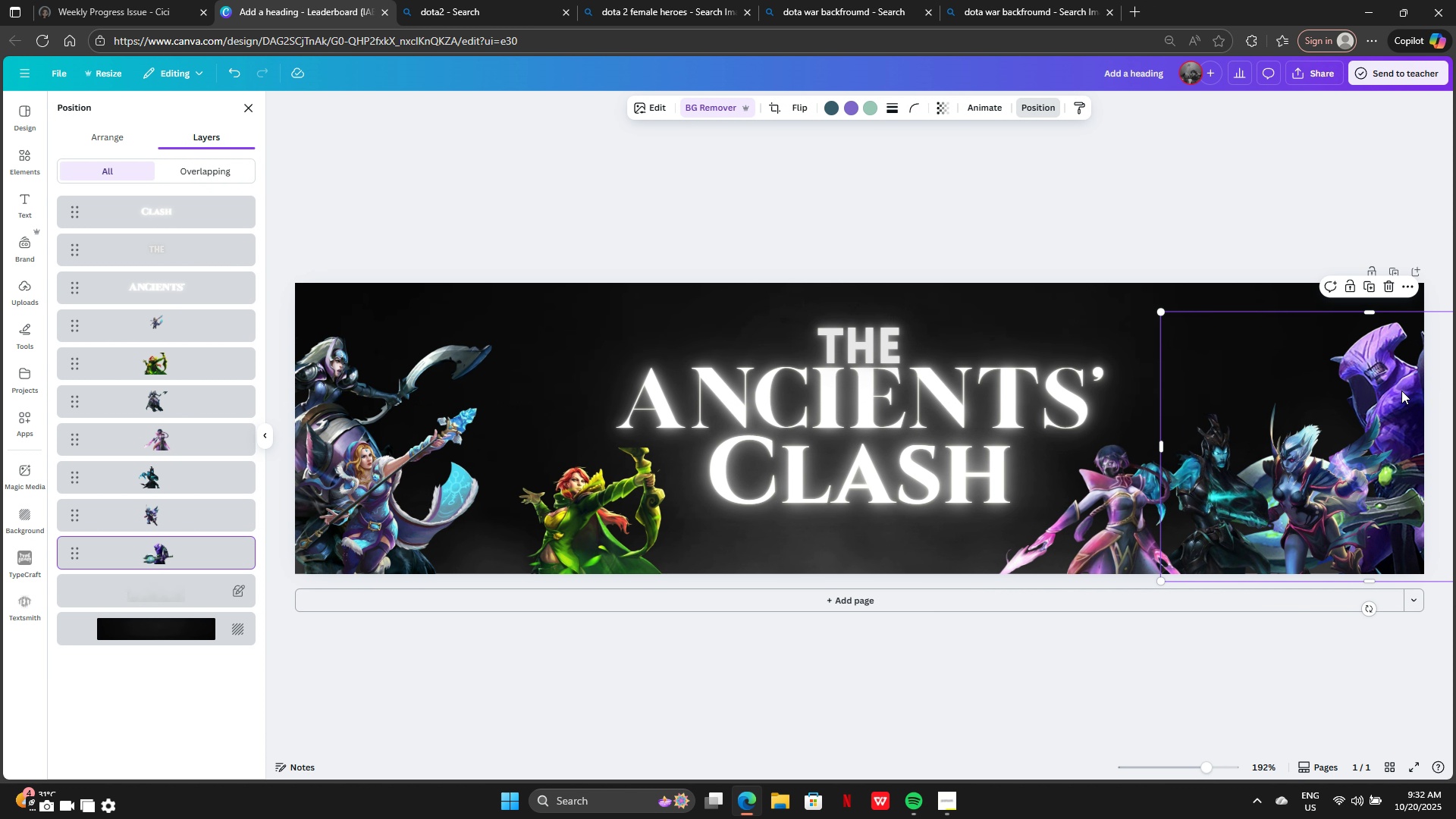 
left_click_drag(start_coordinate=[1401, 391], to_coordinate=[1406, 381])
 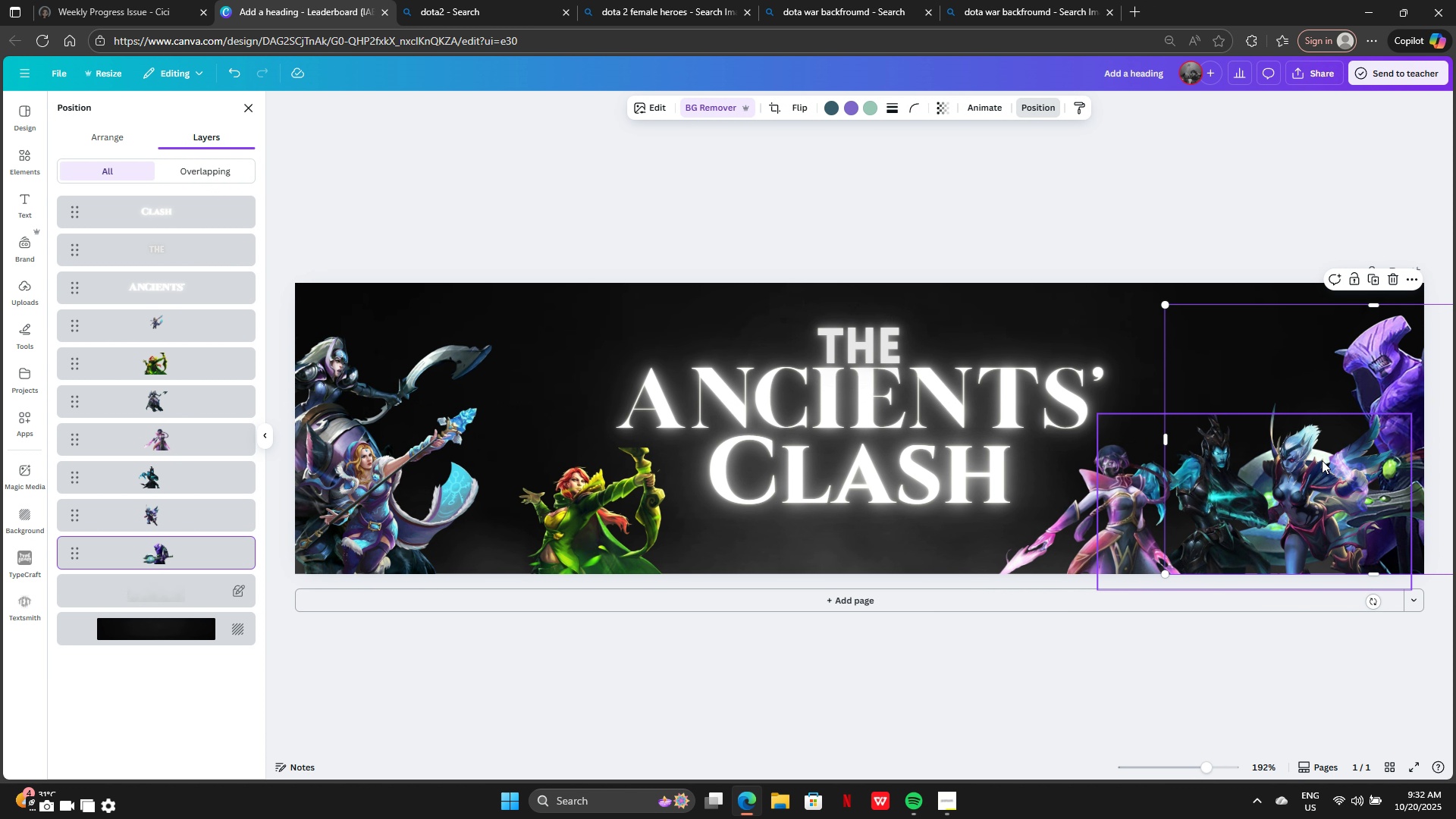 
left_click_drag(start_coordinate=[1322, 460], to_coordinate=[1315, 463])
 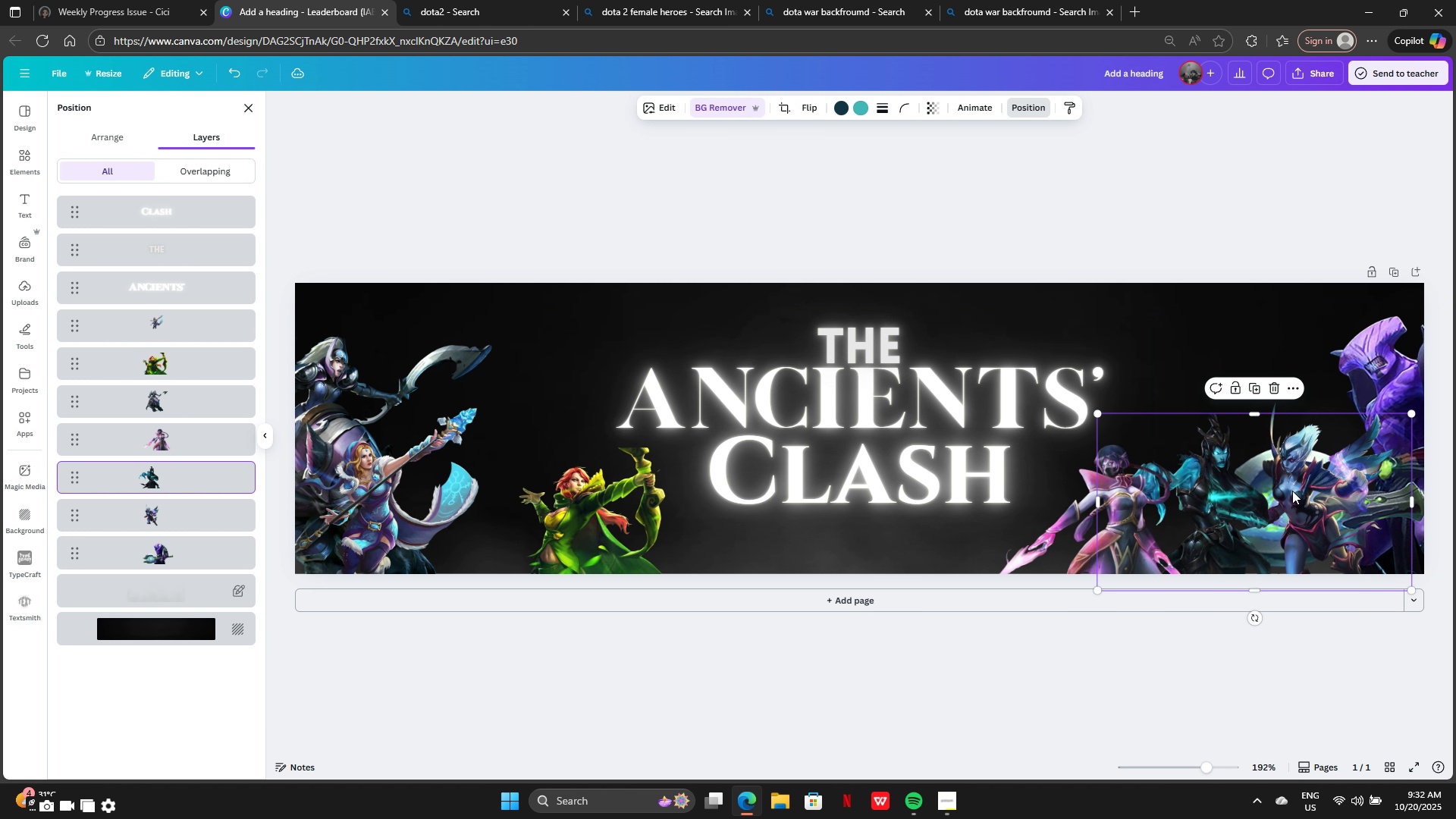 
left_click([1292, 491])
 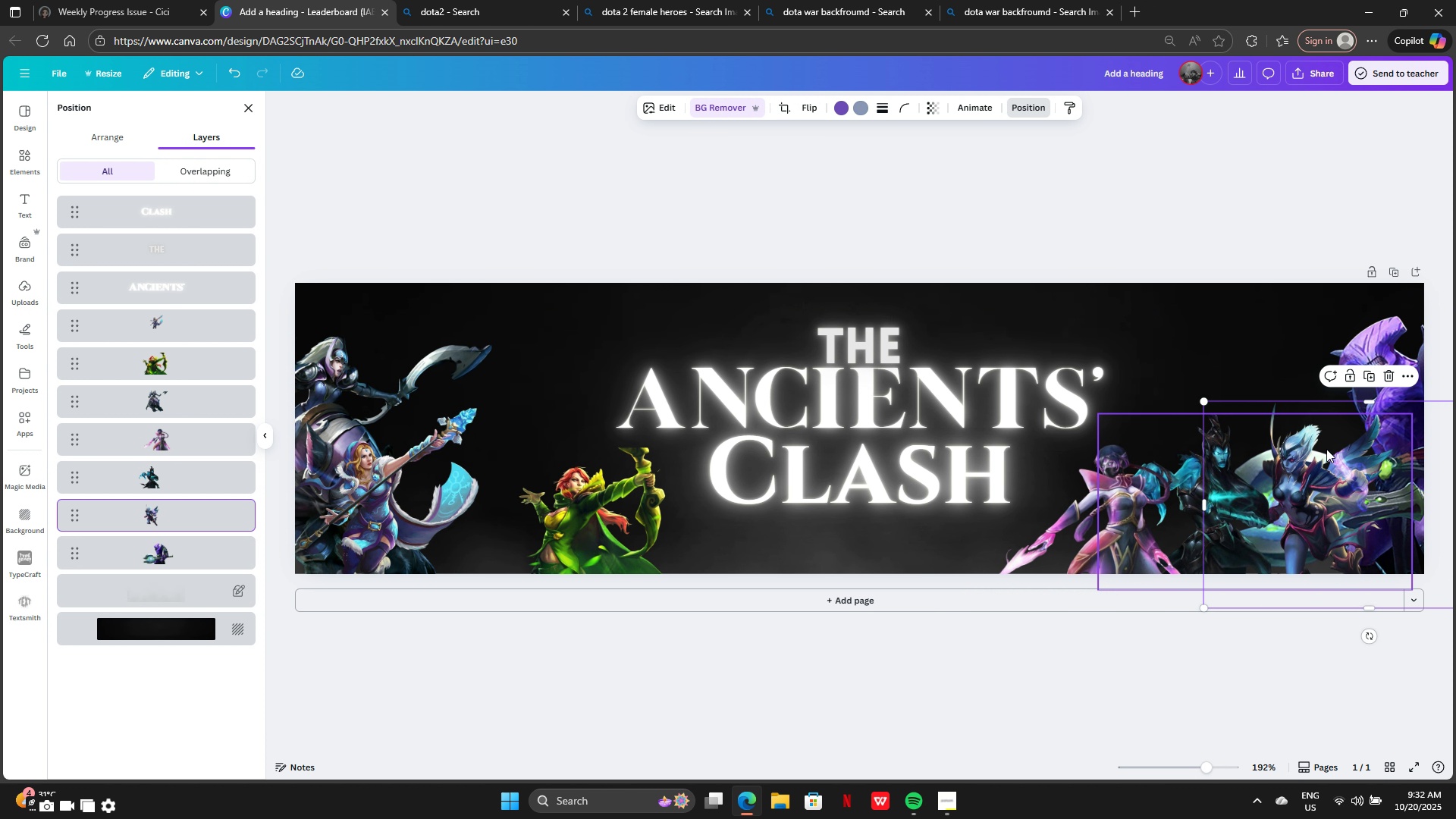 
left_click([1345, 438])
 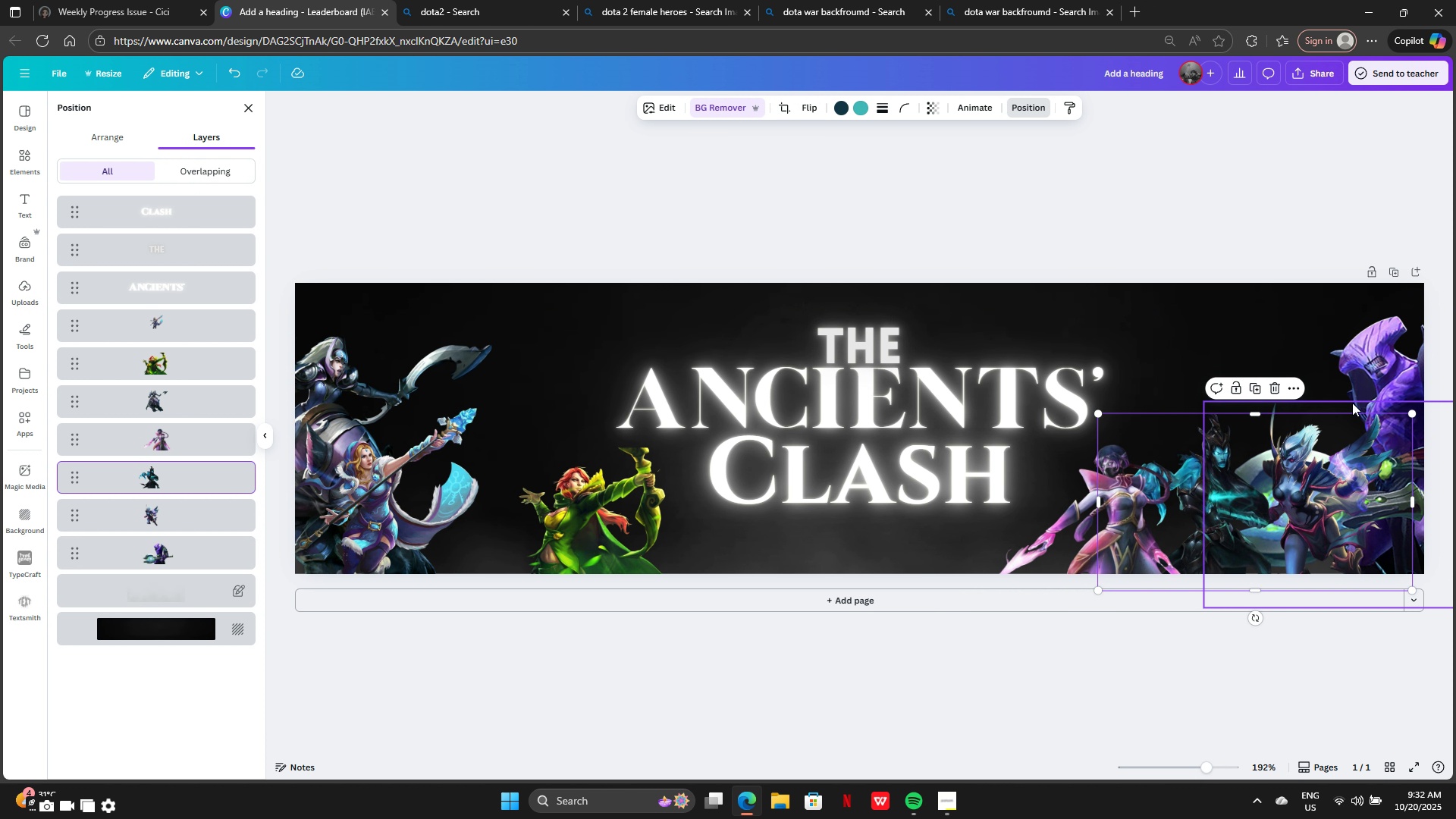 
left_click([1352, 403])
 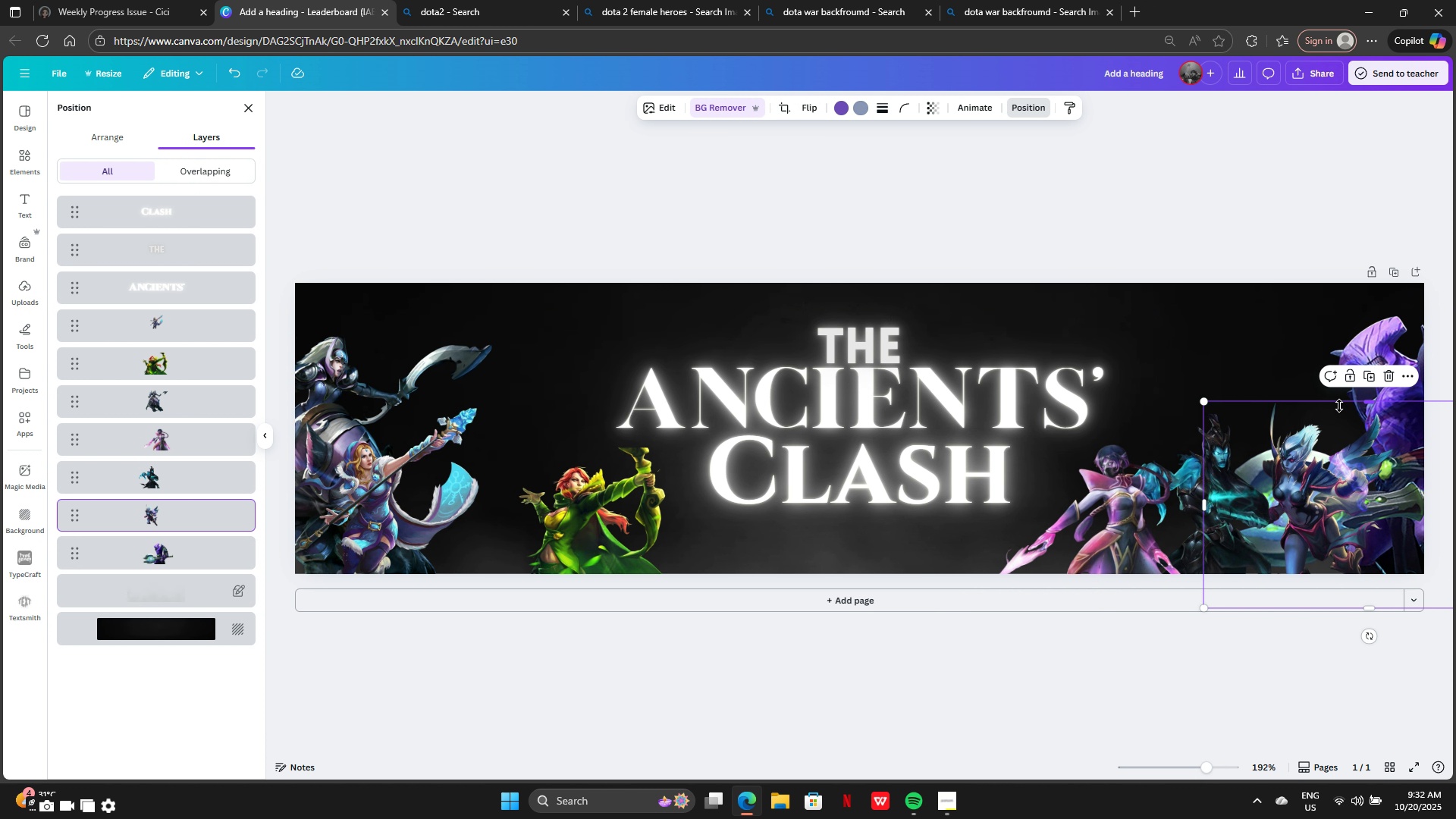 
left_click_drag(start_coordinate=[1352, 403], to_coordinate=[1341, 401])
 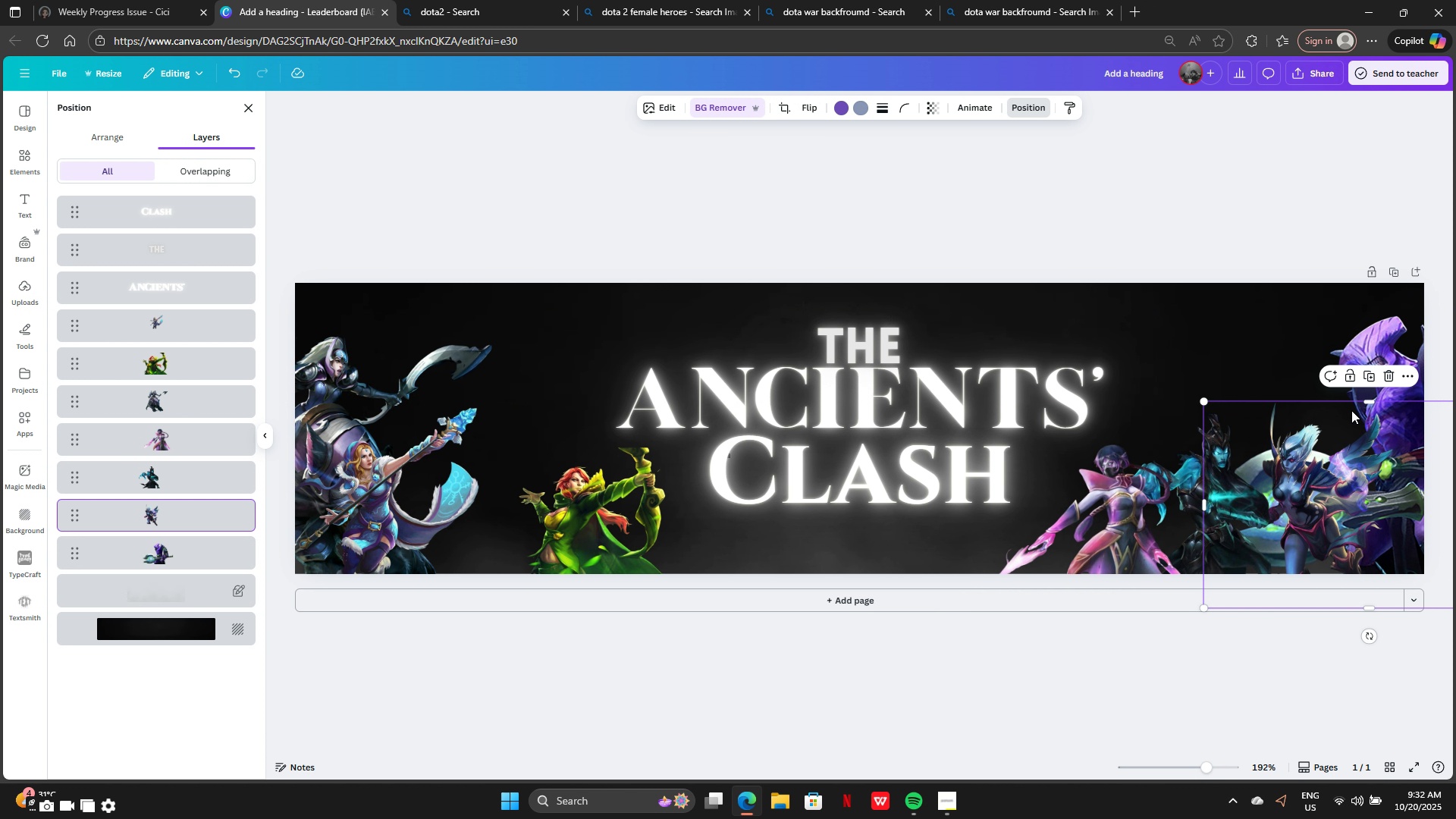 
left_click_drag(start_coordinate=[1351, 410], to_coordinate=[1346, 400])
 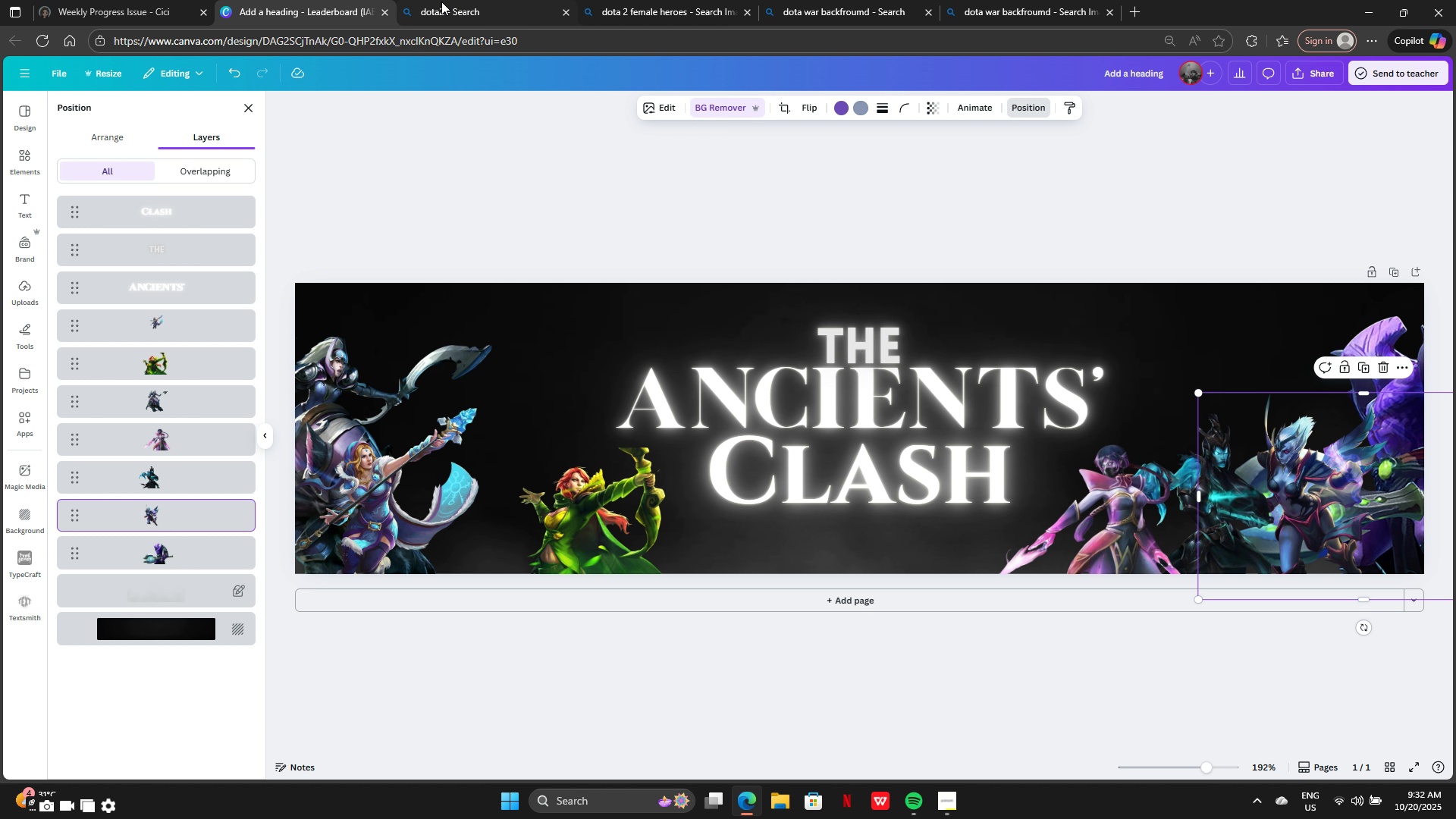 
left_click([463, 6])
 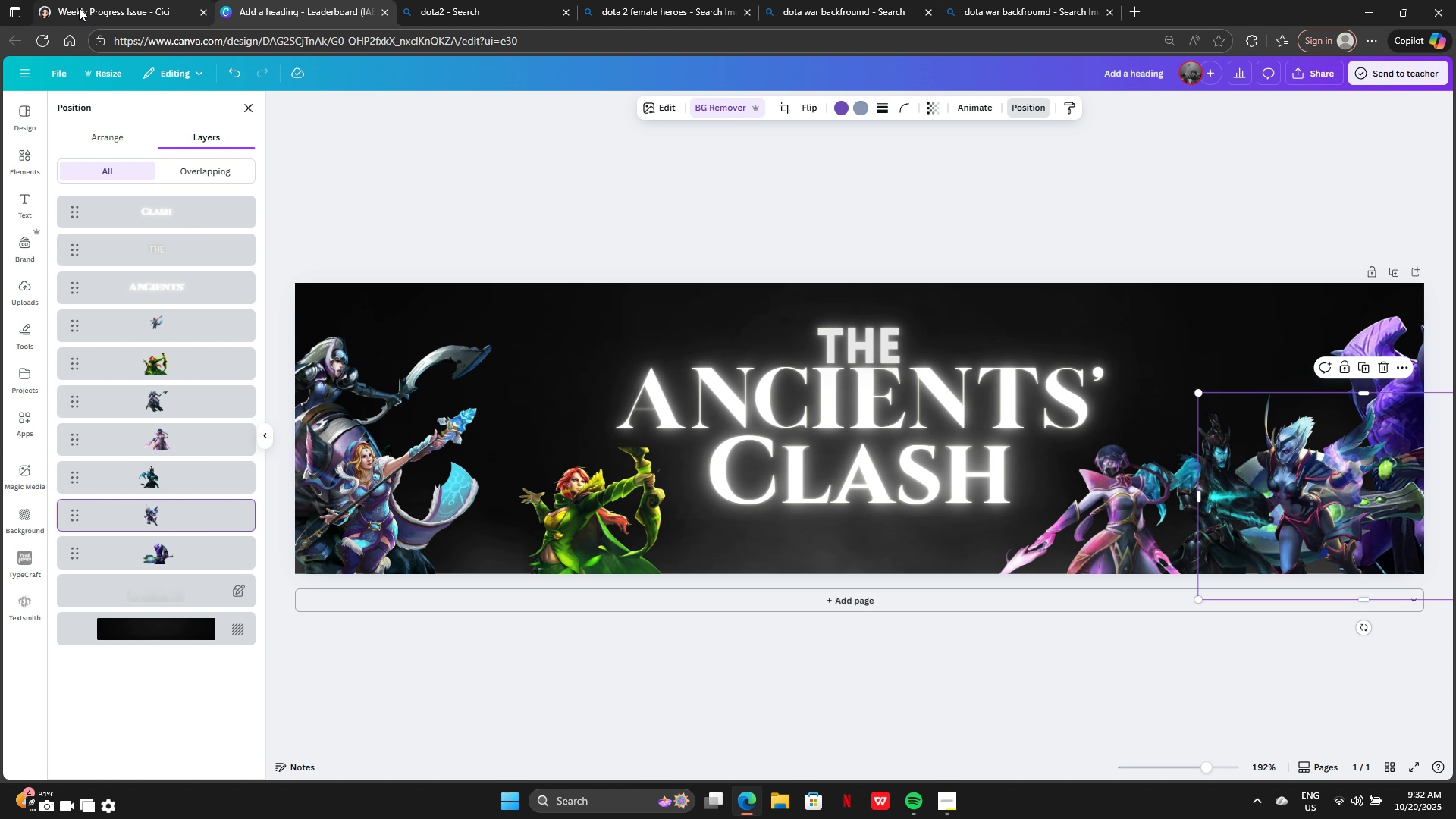 
left_click([652, 8])
 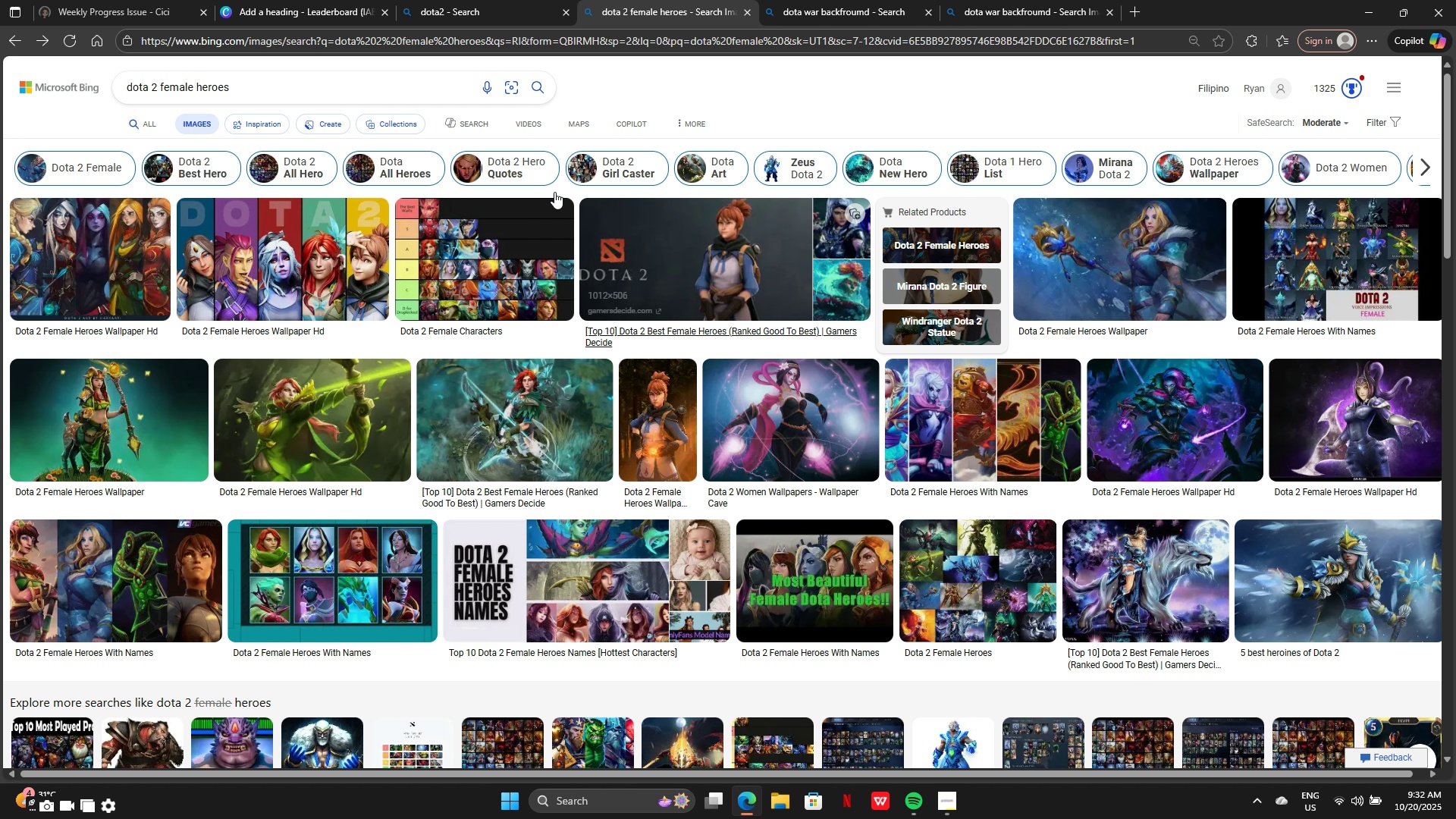 
left_click_drag(start_coordinate=[271, 96], to_coordinate=[270, 89])
 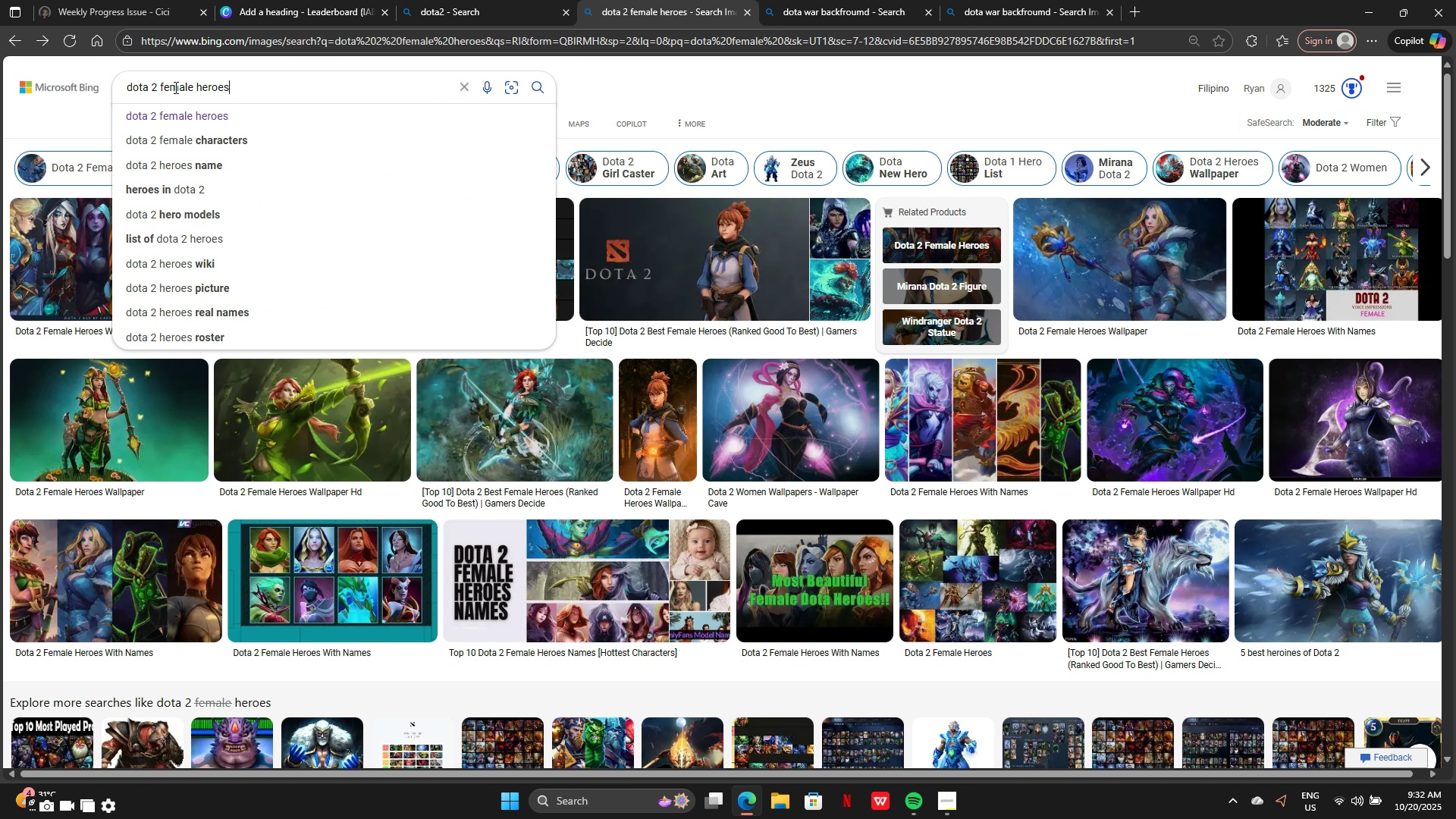 
left_click([174, 87])
 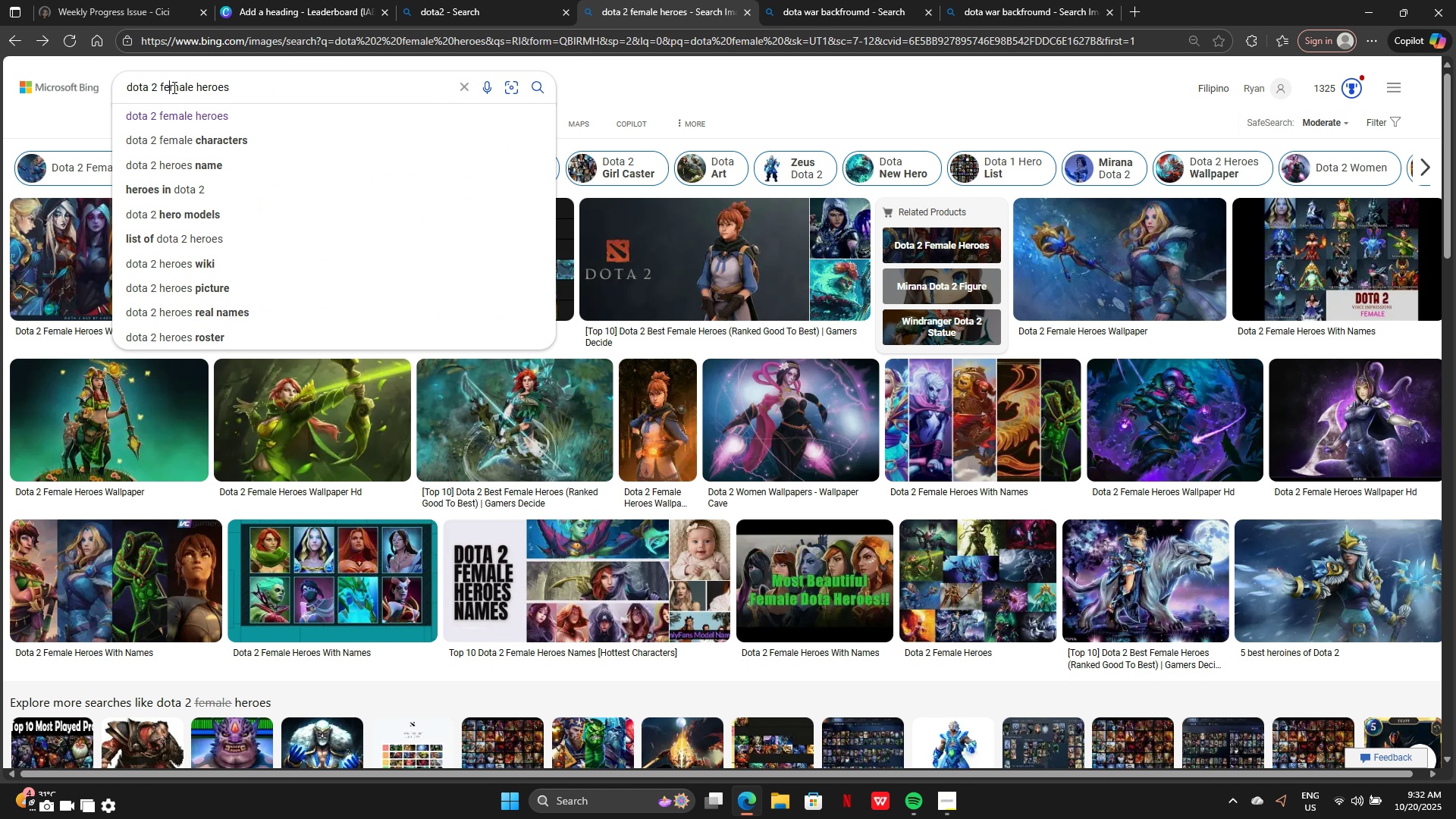 
left_click([173, 87])
 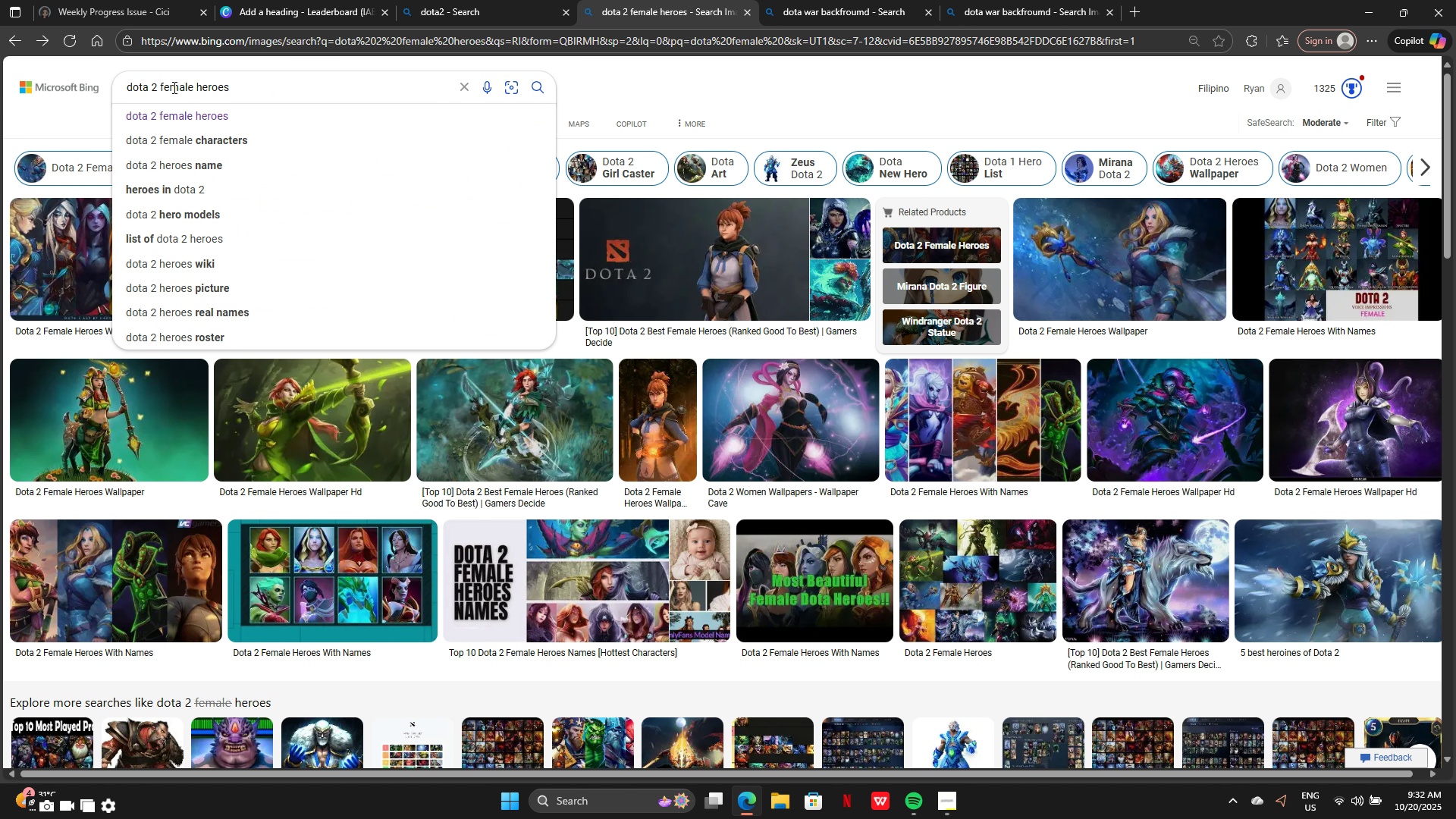 
key(Backspace)
 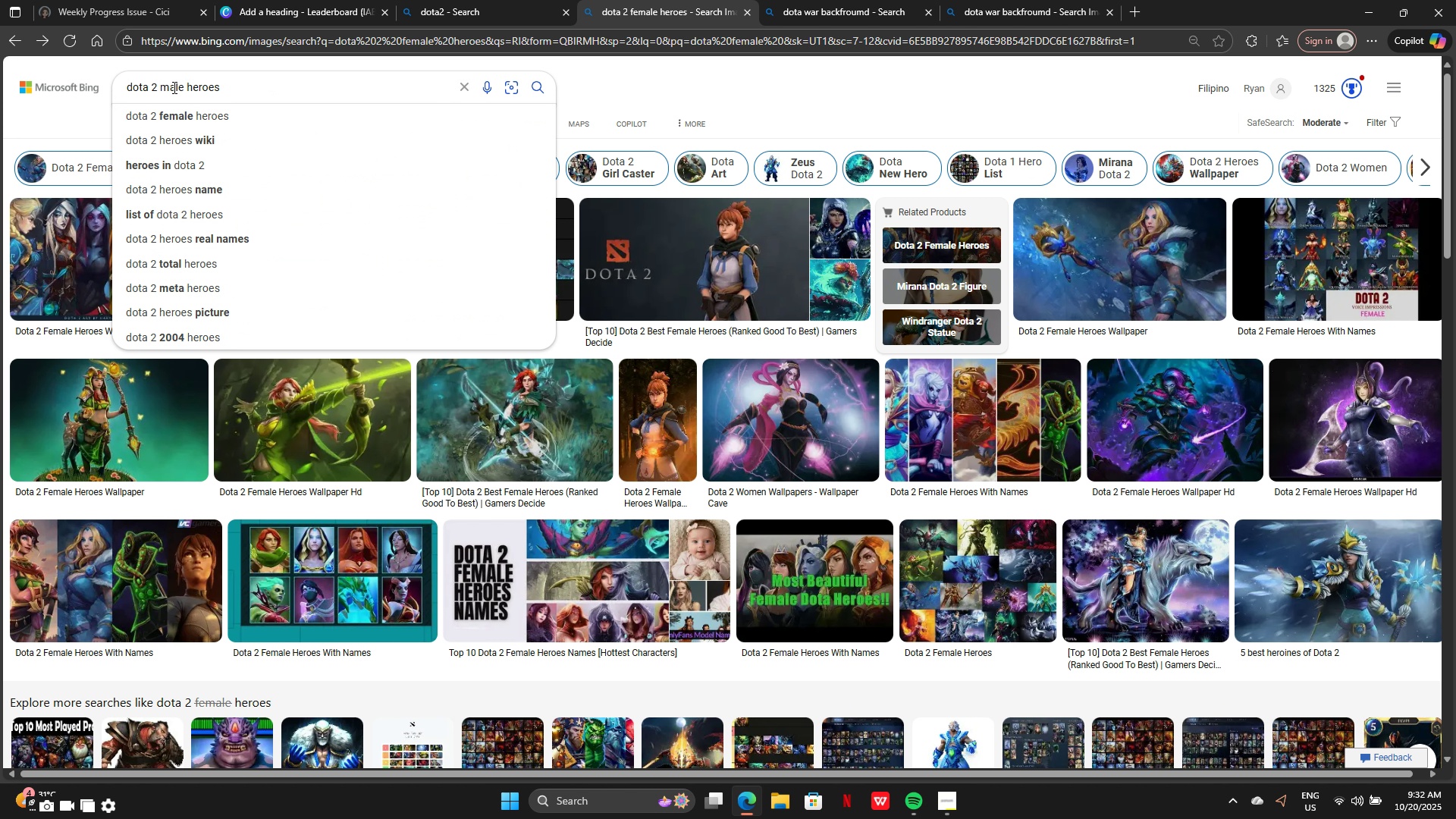 
key(Backspace)
 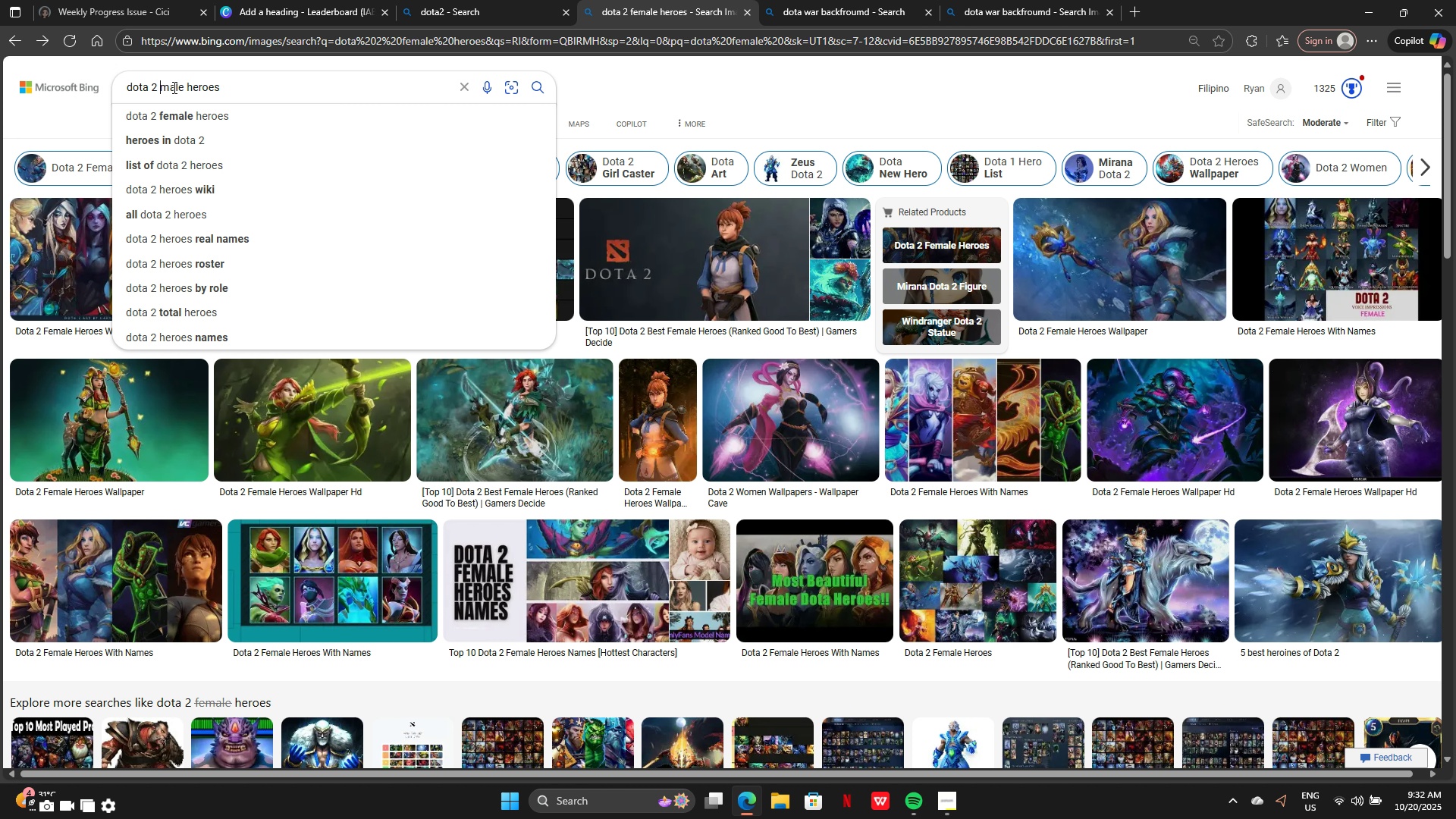 
key(Enter)
 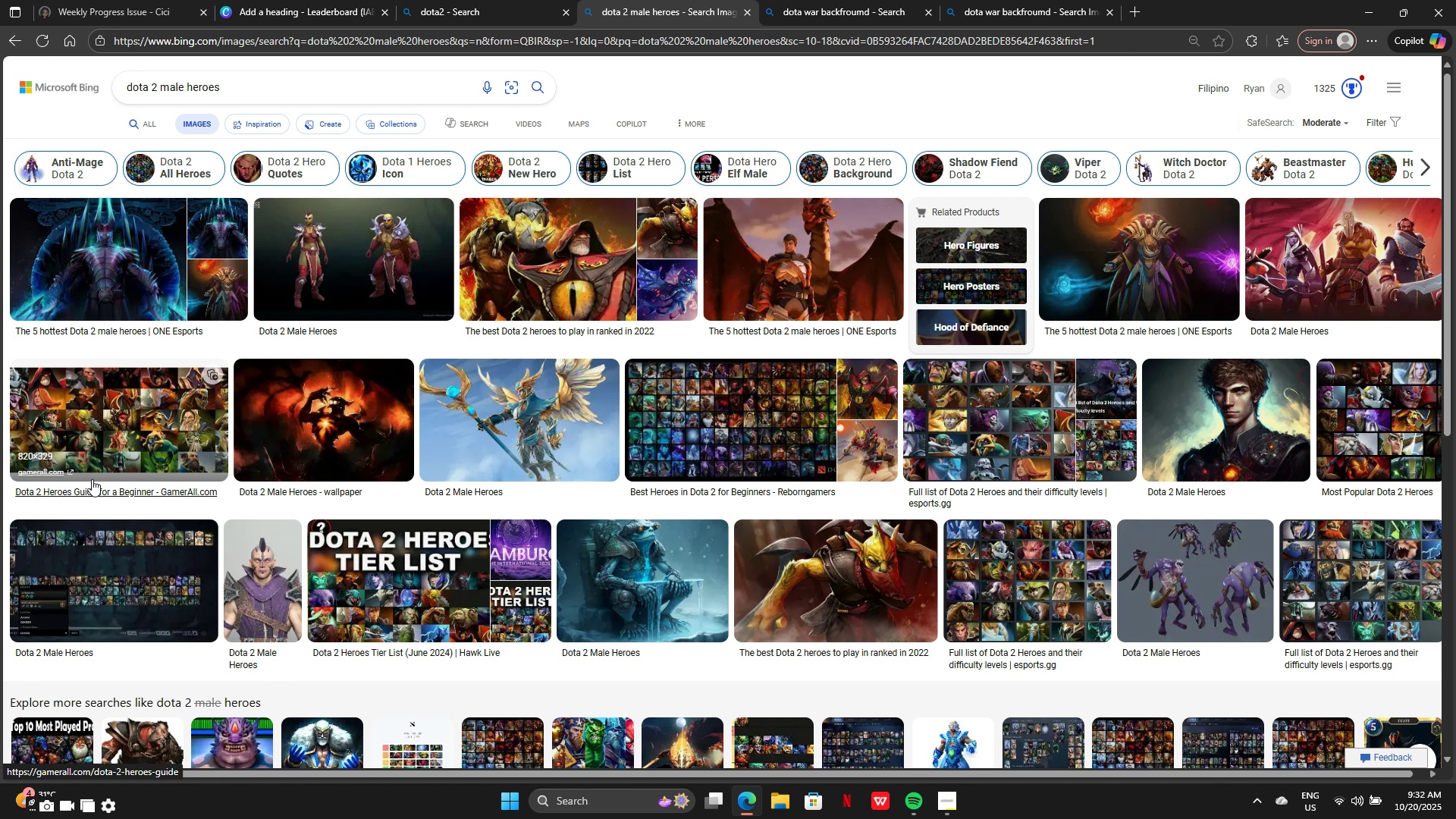 
left_click([524, 415])
 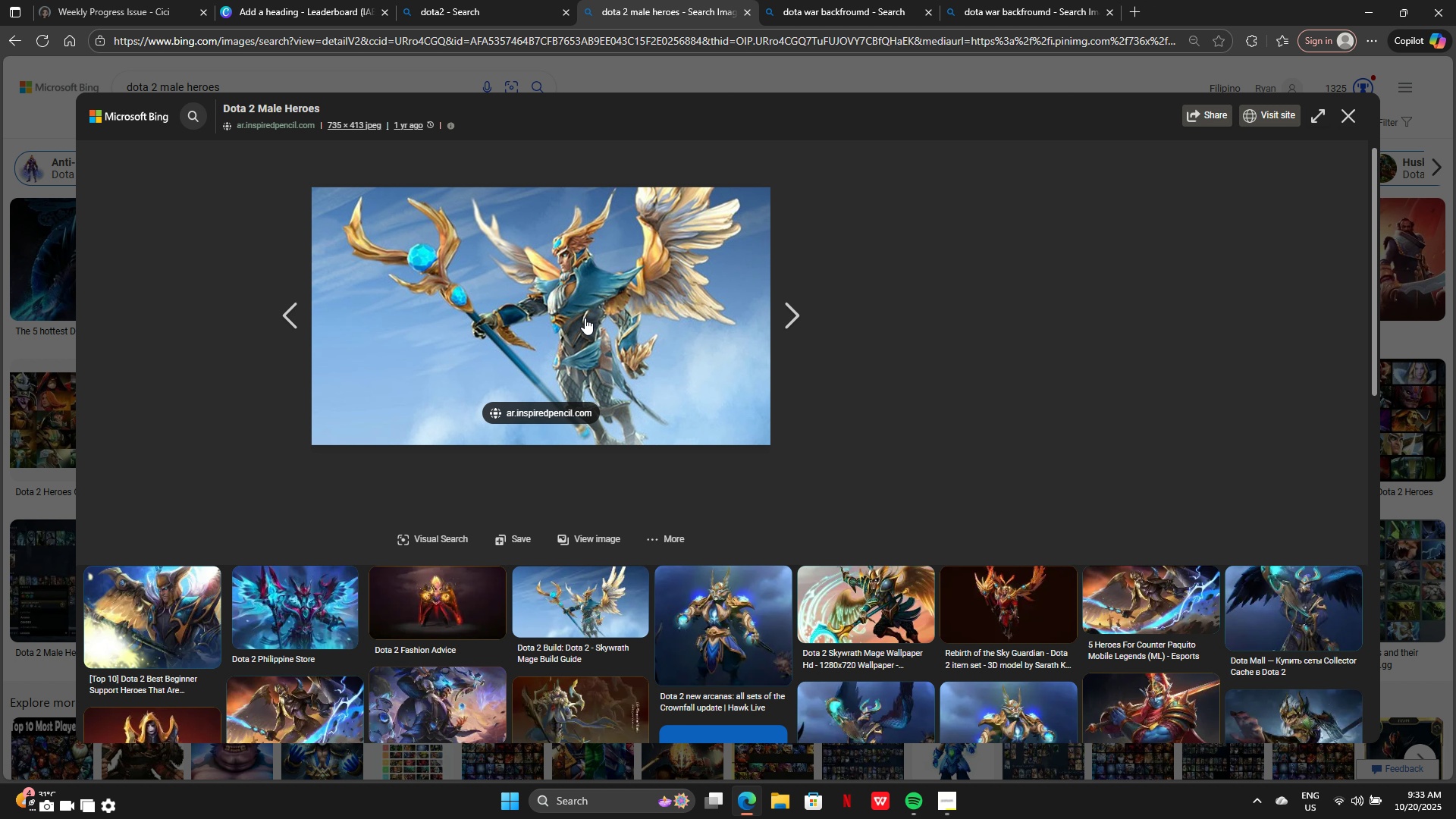 
wait(6.42)
 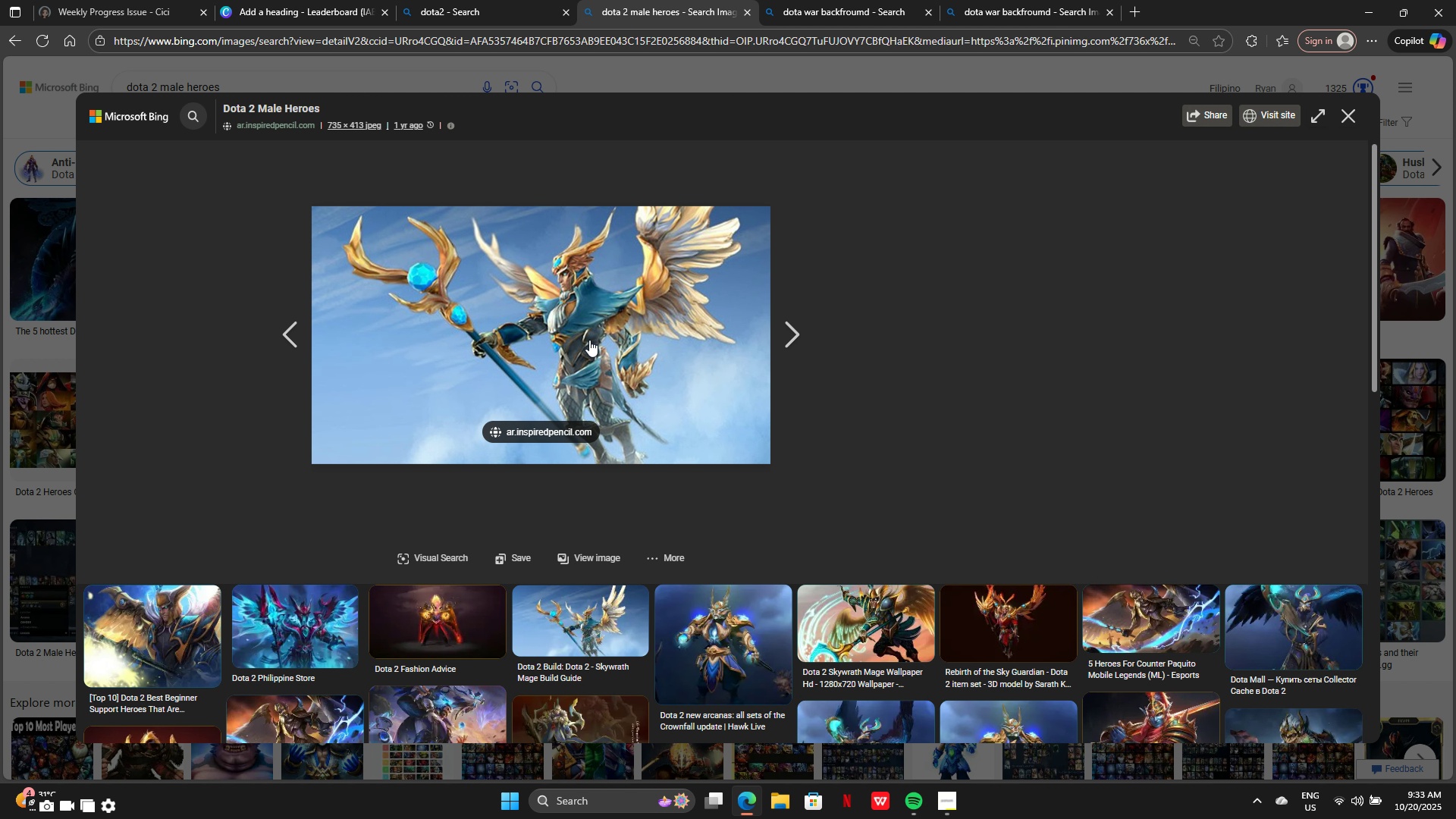 
scroll: coordinate [585, 318], scroll_direction: down, amount: 1.0
 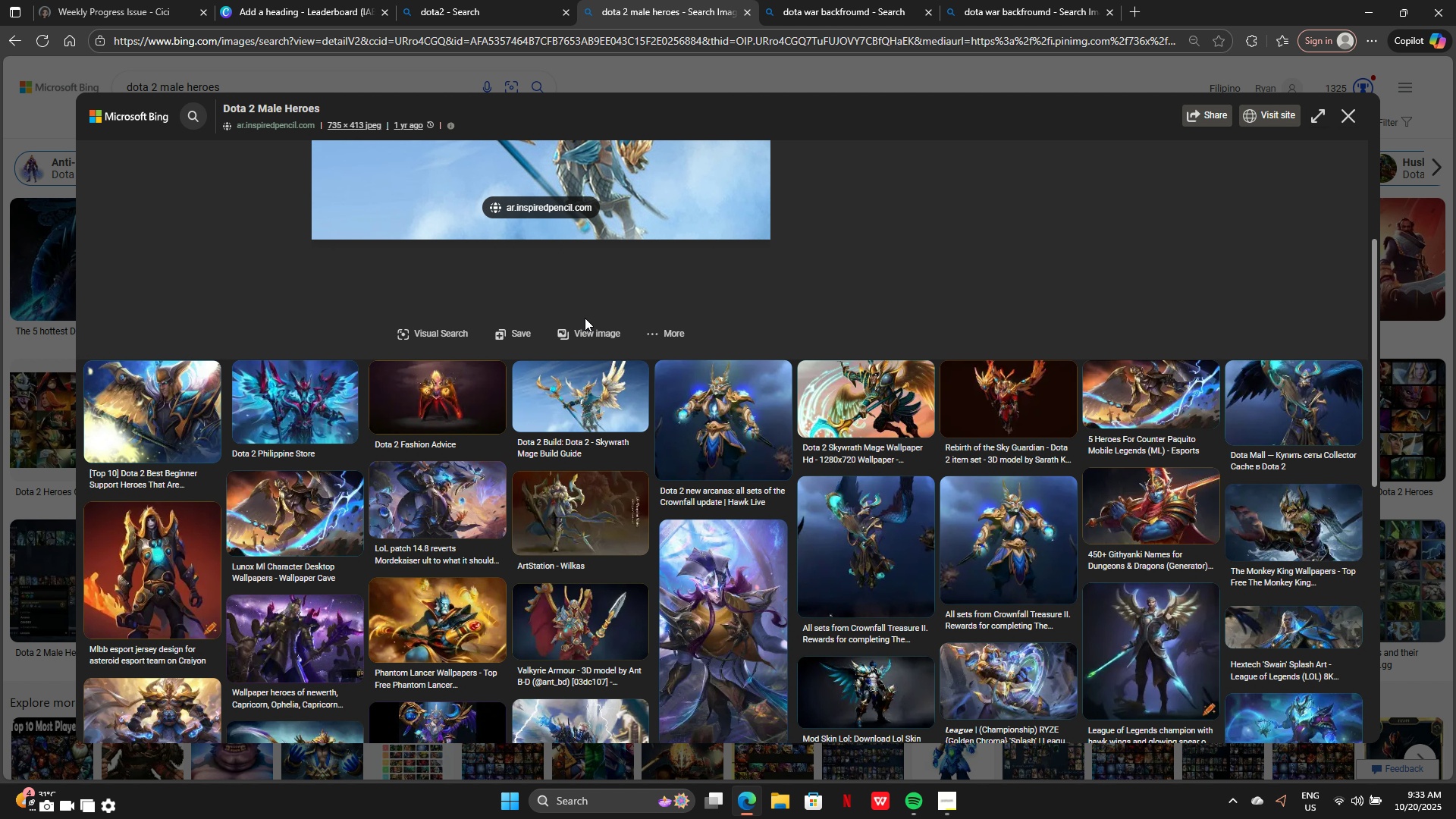 
scroll: coordinate [585, 318], scroll_direction: up, amount: 4.0
 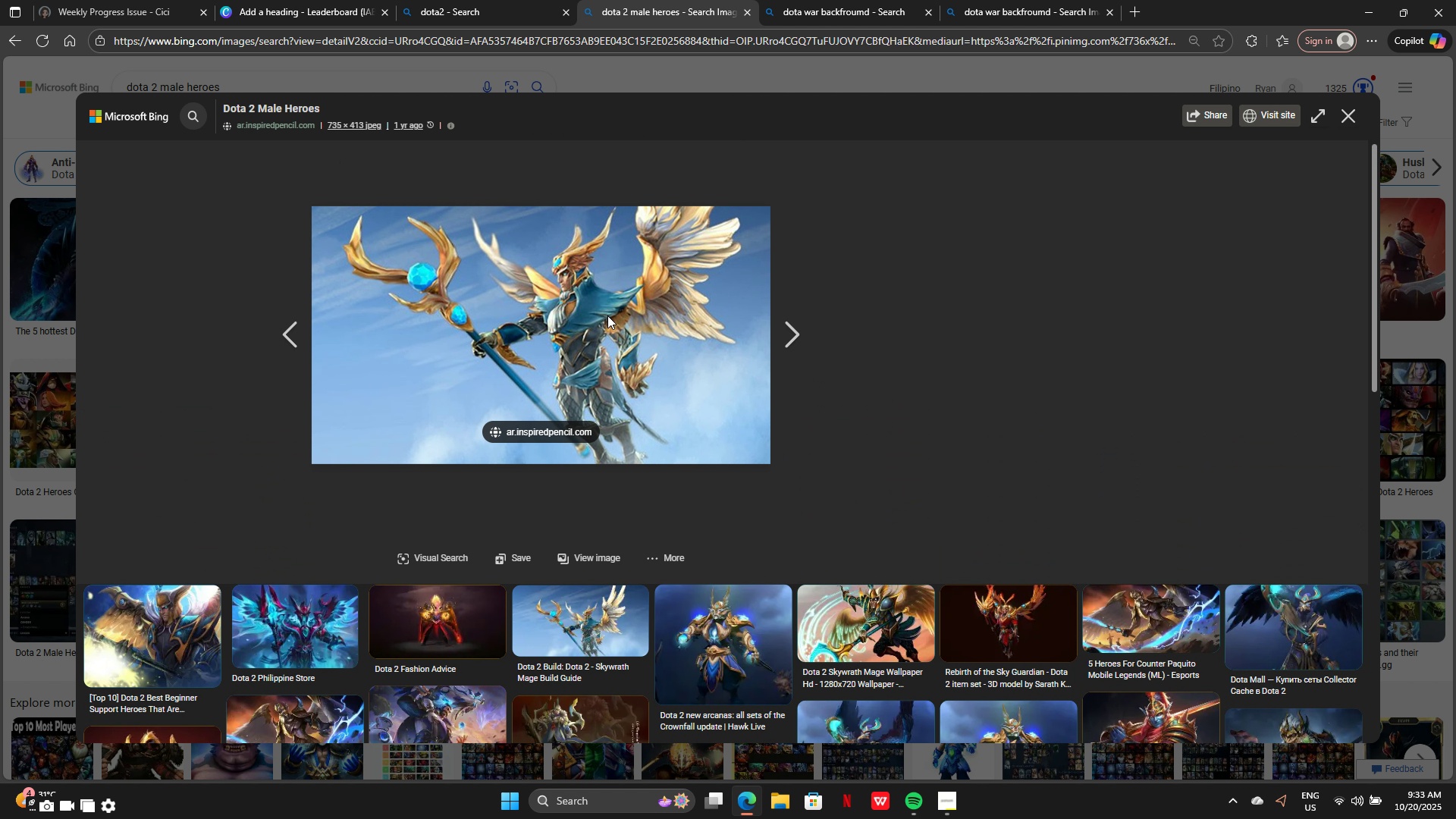 
right_click([607, 315])
 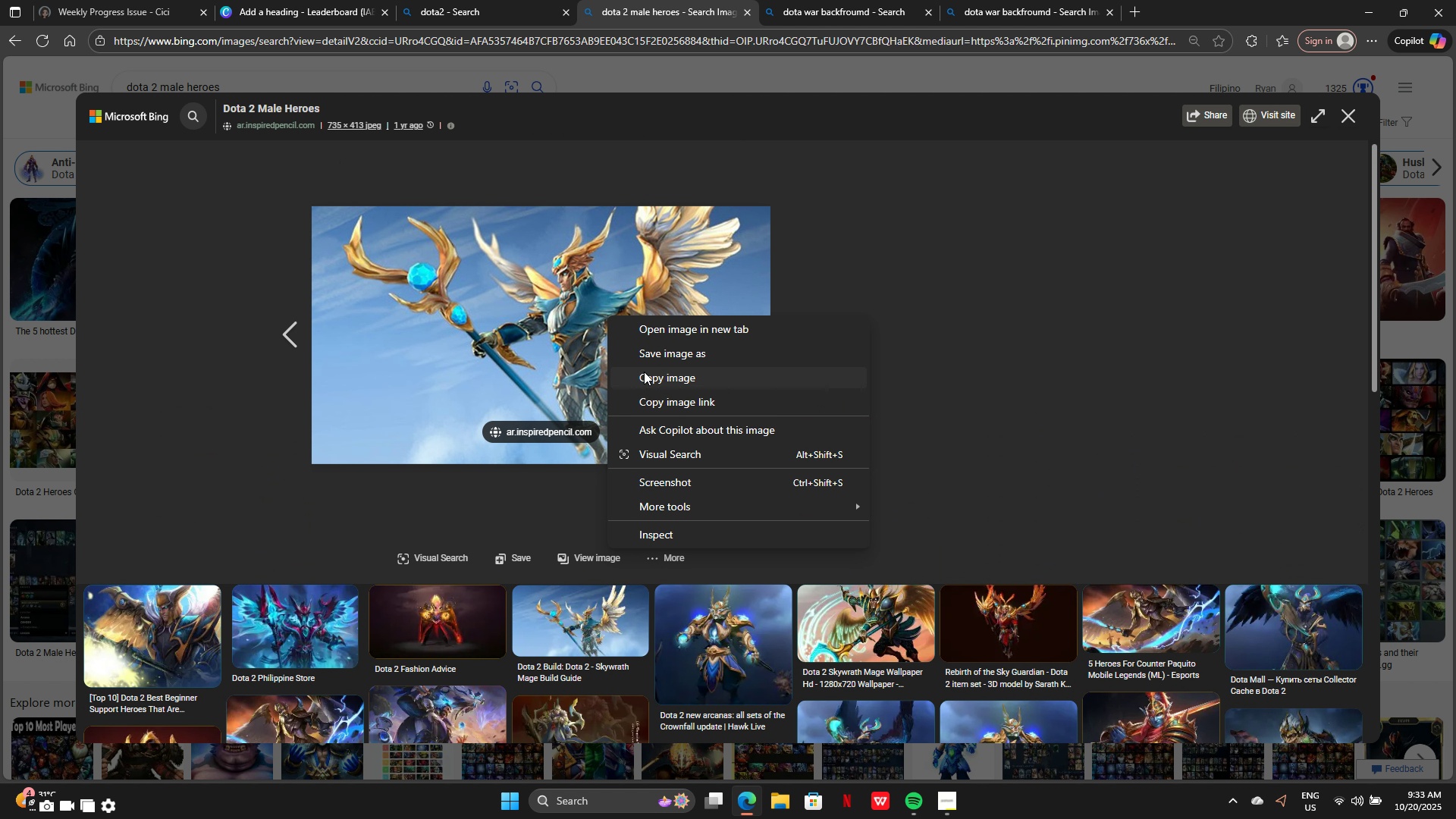 
left_click([644, 372])
 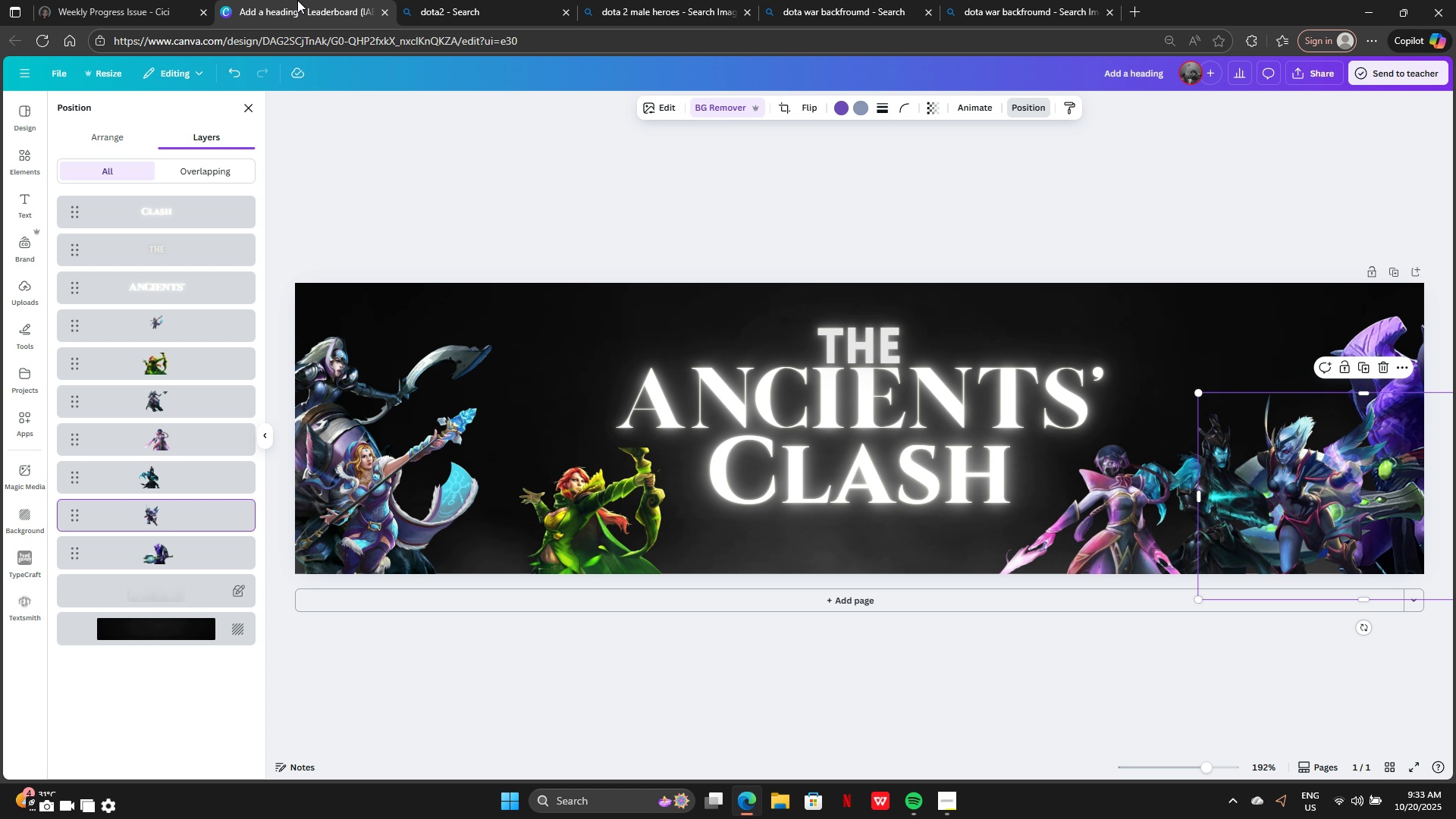 
left_click([297, 0])
 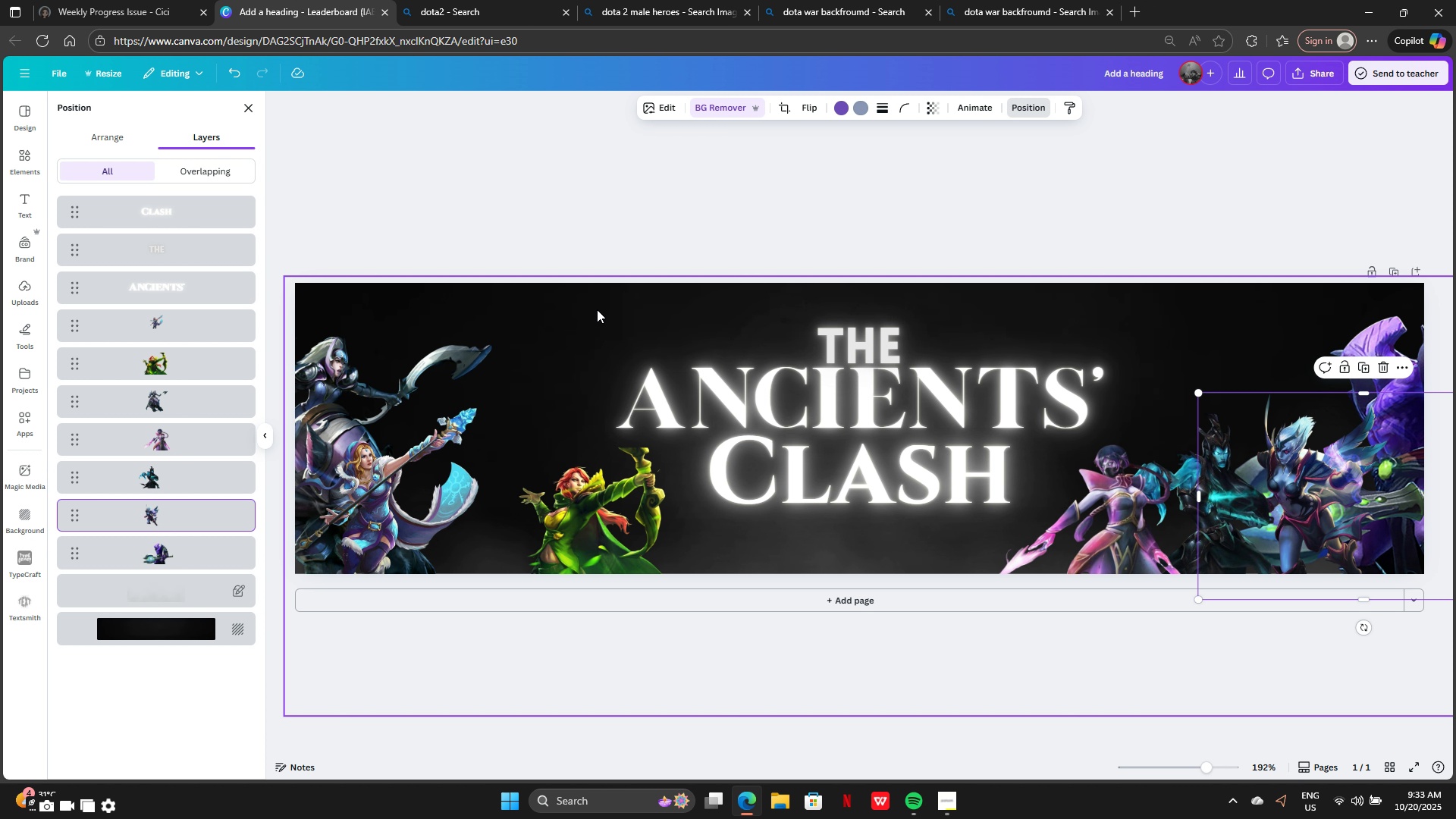 
left_click([597, 315])
 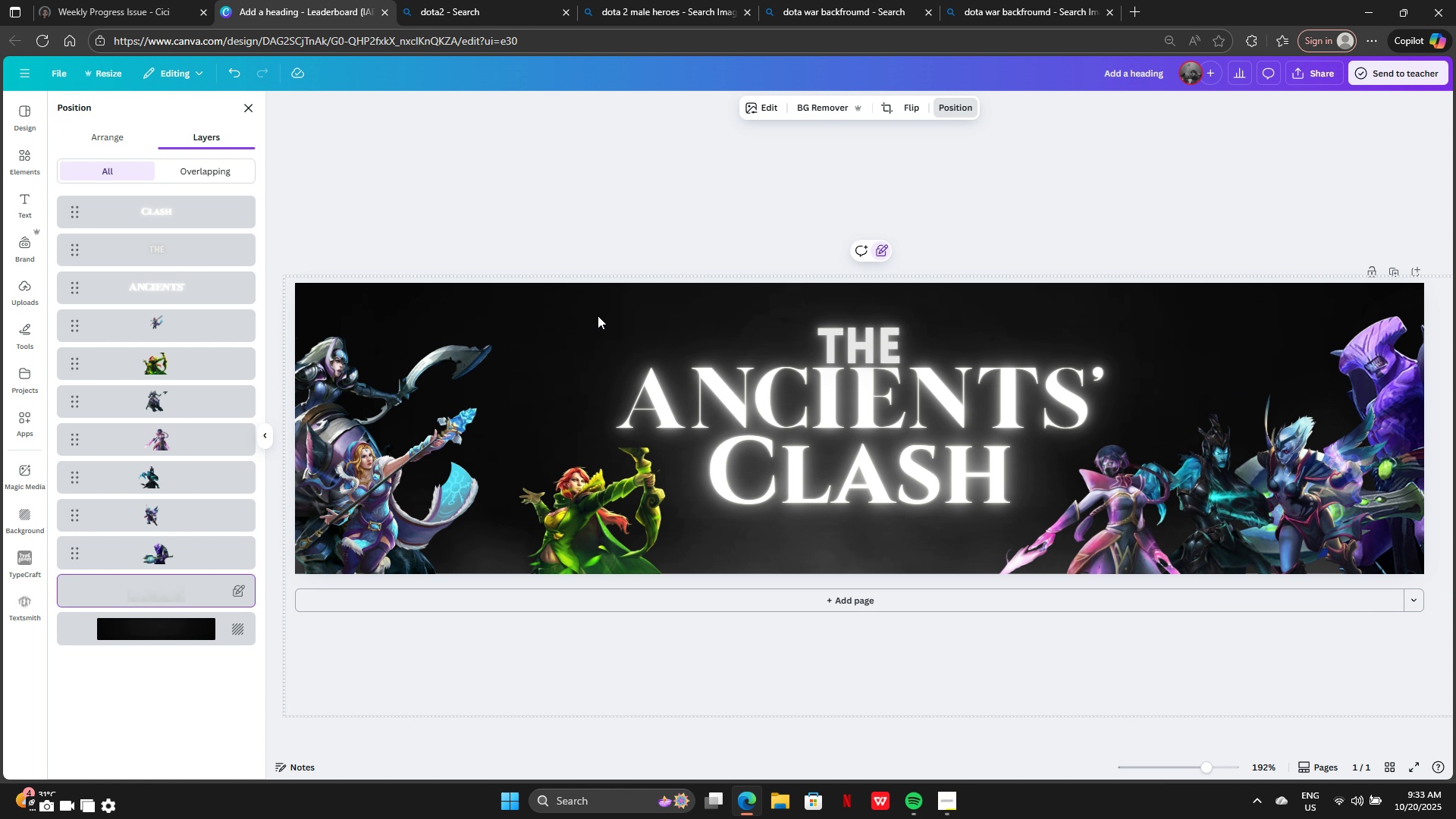 
key(Control+V)
 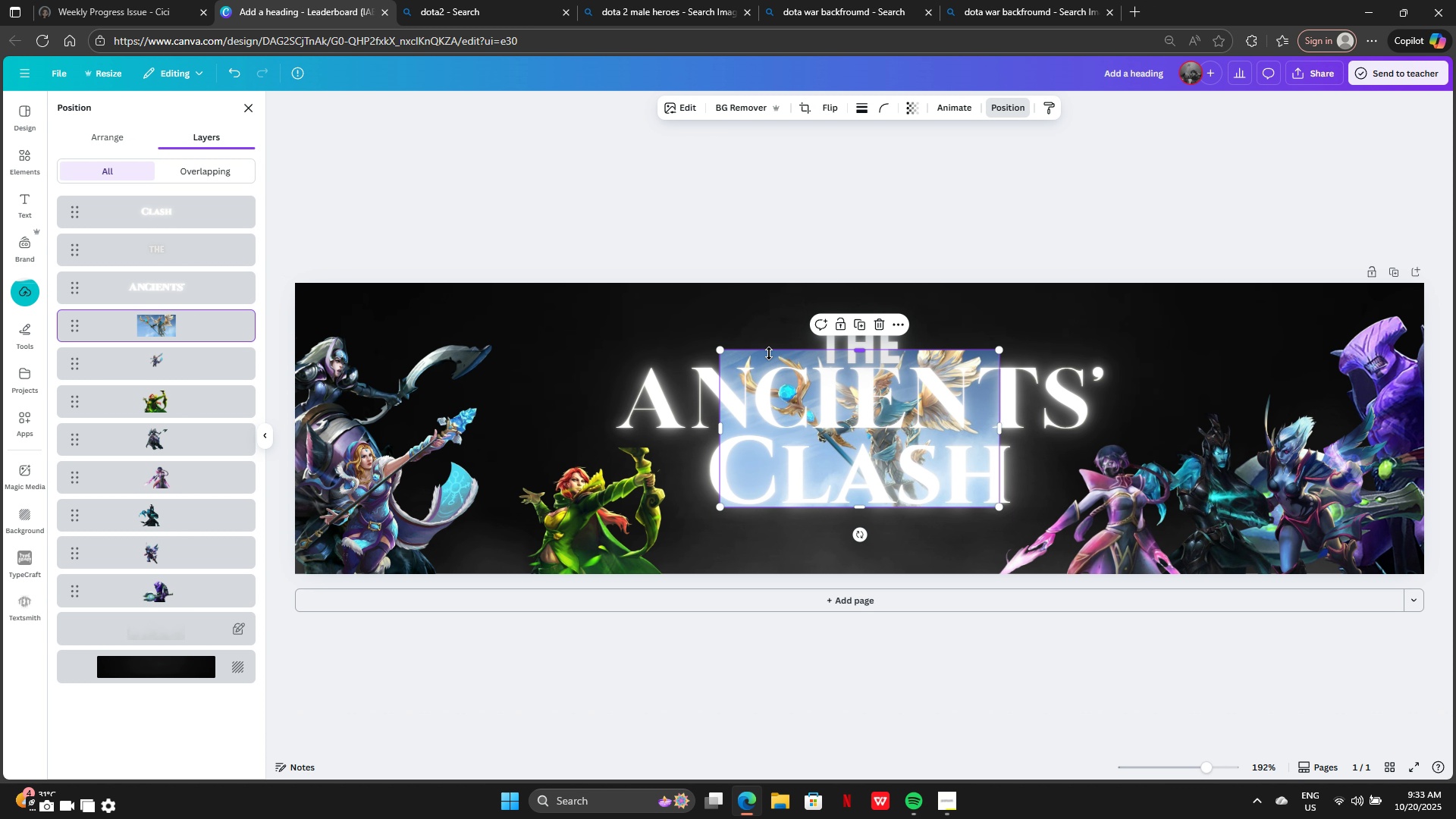 
left_click_drag(start_coordinate=[770, 353], to_coordinate=[667, 331])
 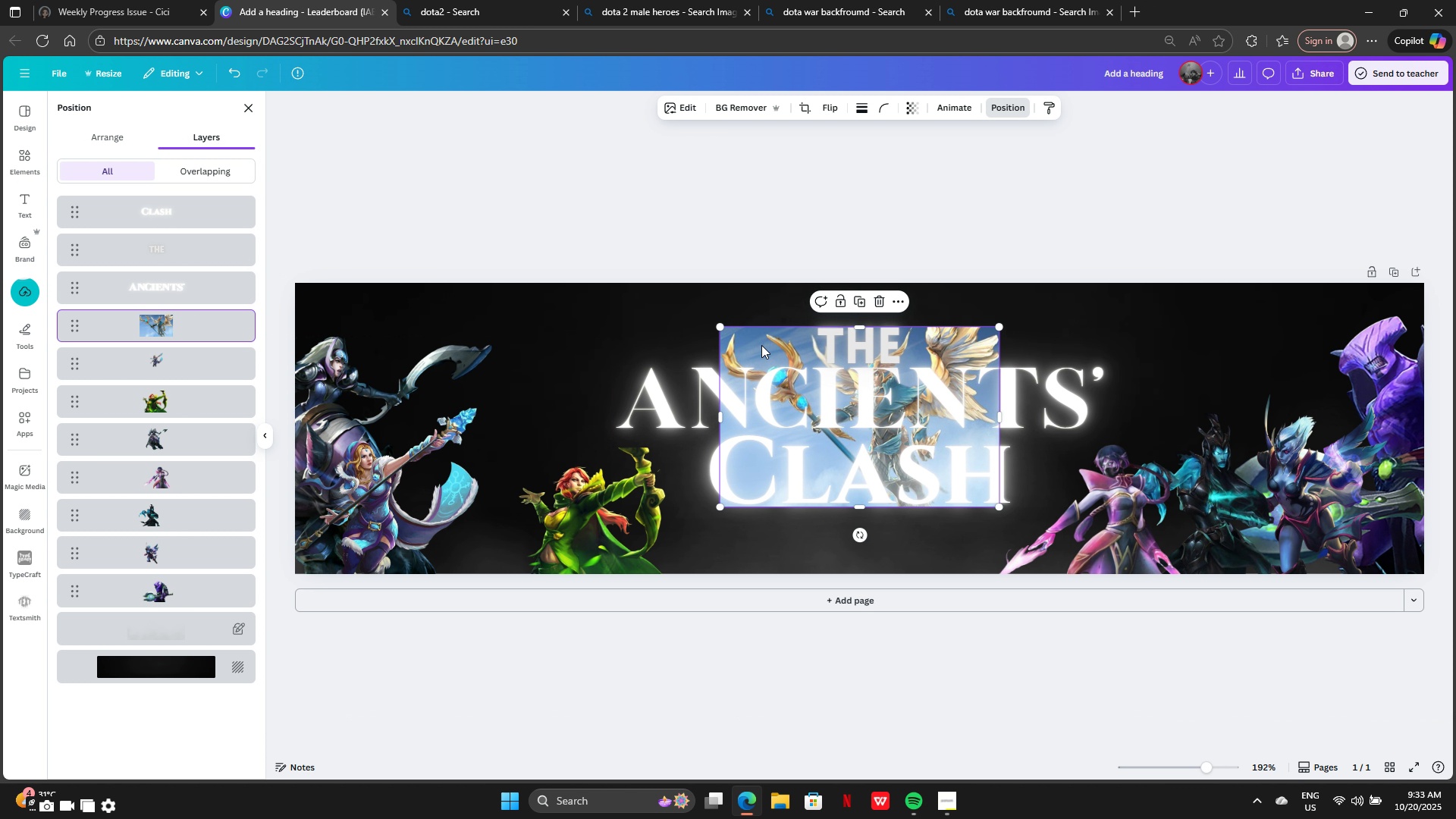 
key(Control+Z)
 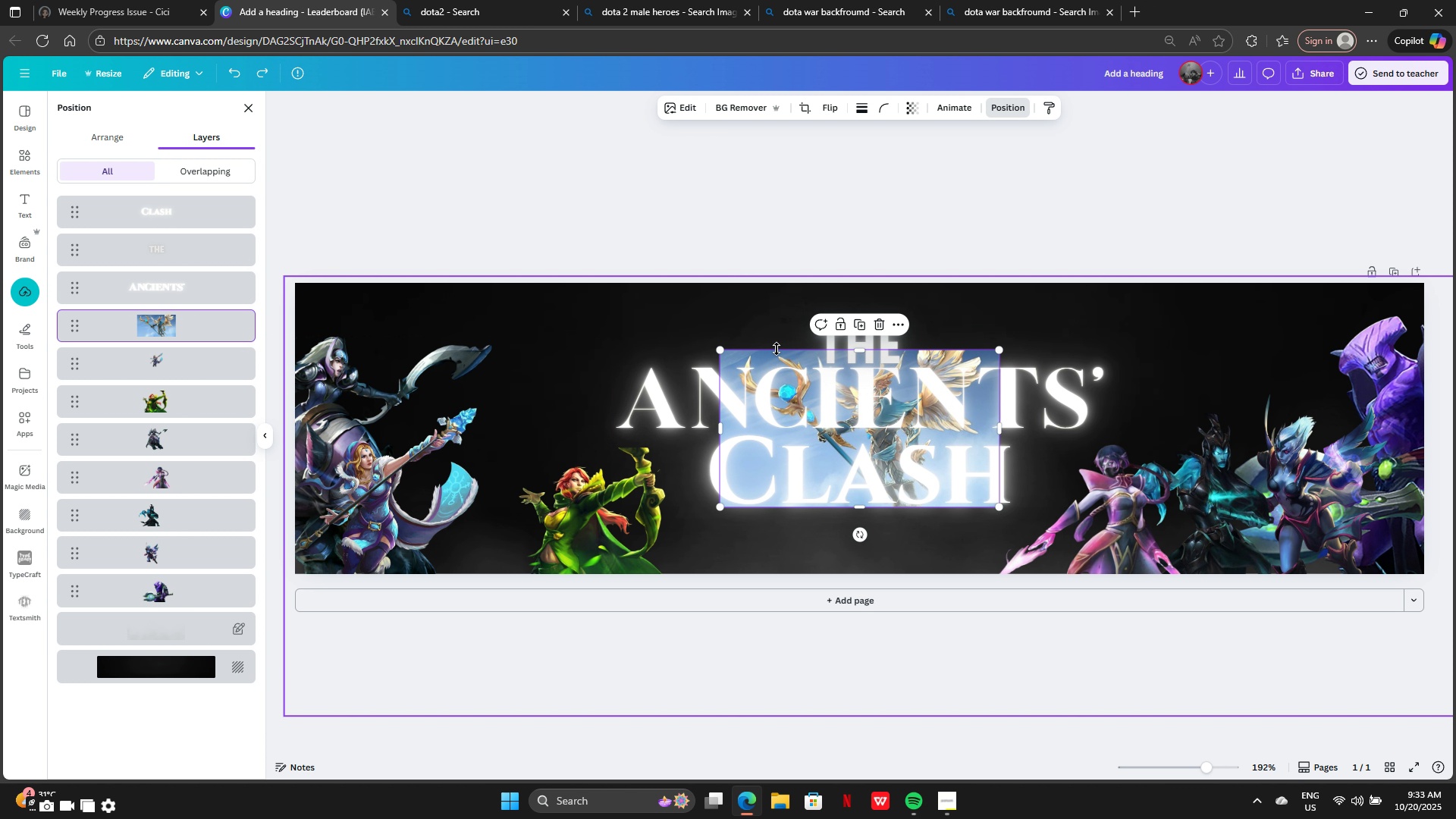 
left_click_drag(start_coordinate=[777, 349], to_coordinate=[767, 358])
 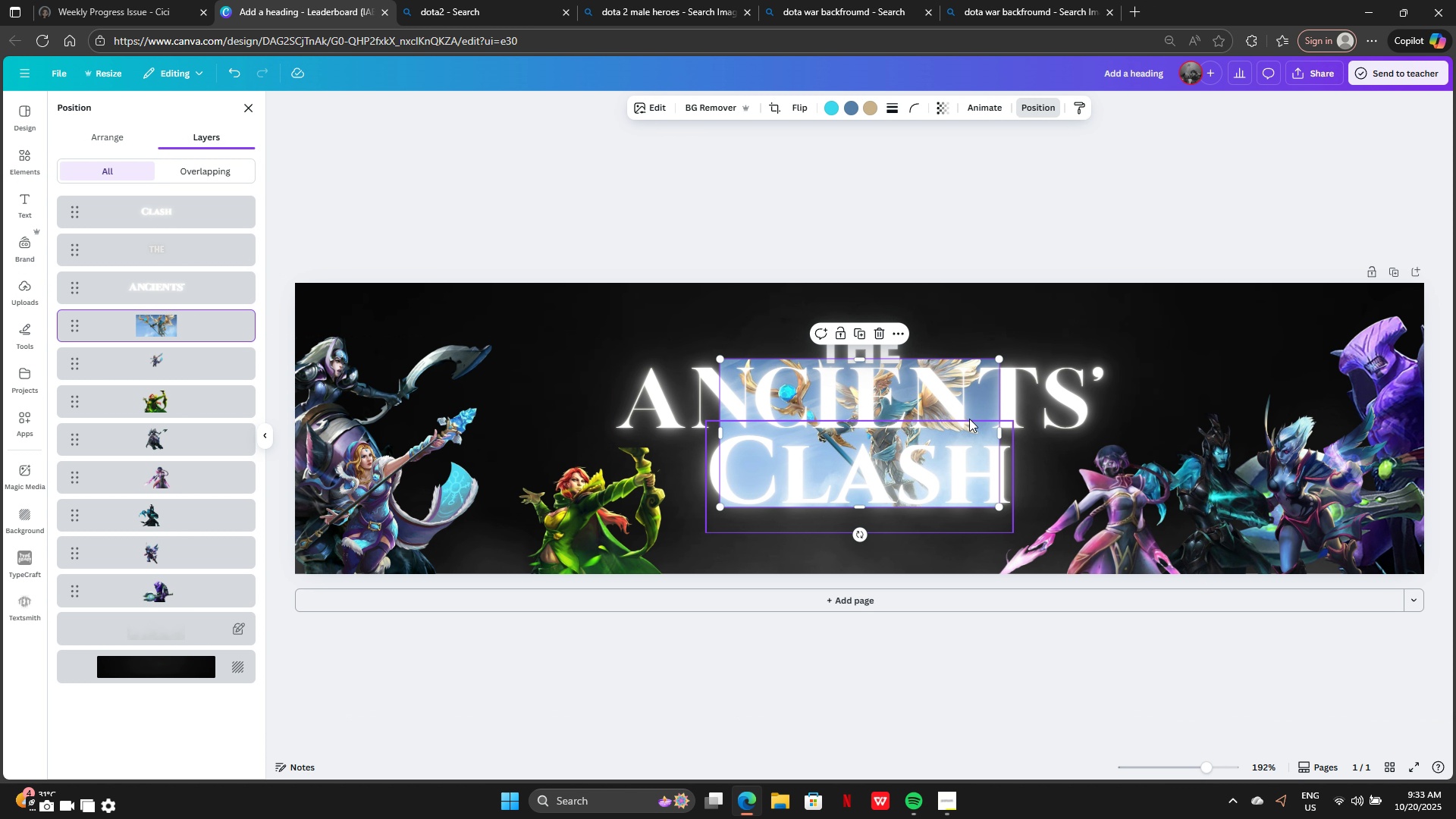 
left_click_drag(start_coordinate=[981, 391], to_coordinate=[929, 385])
 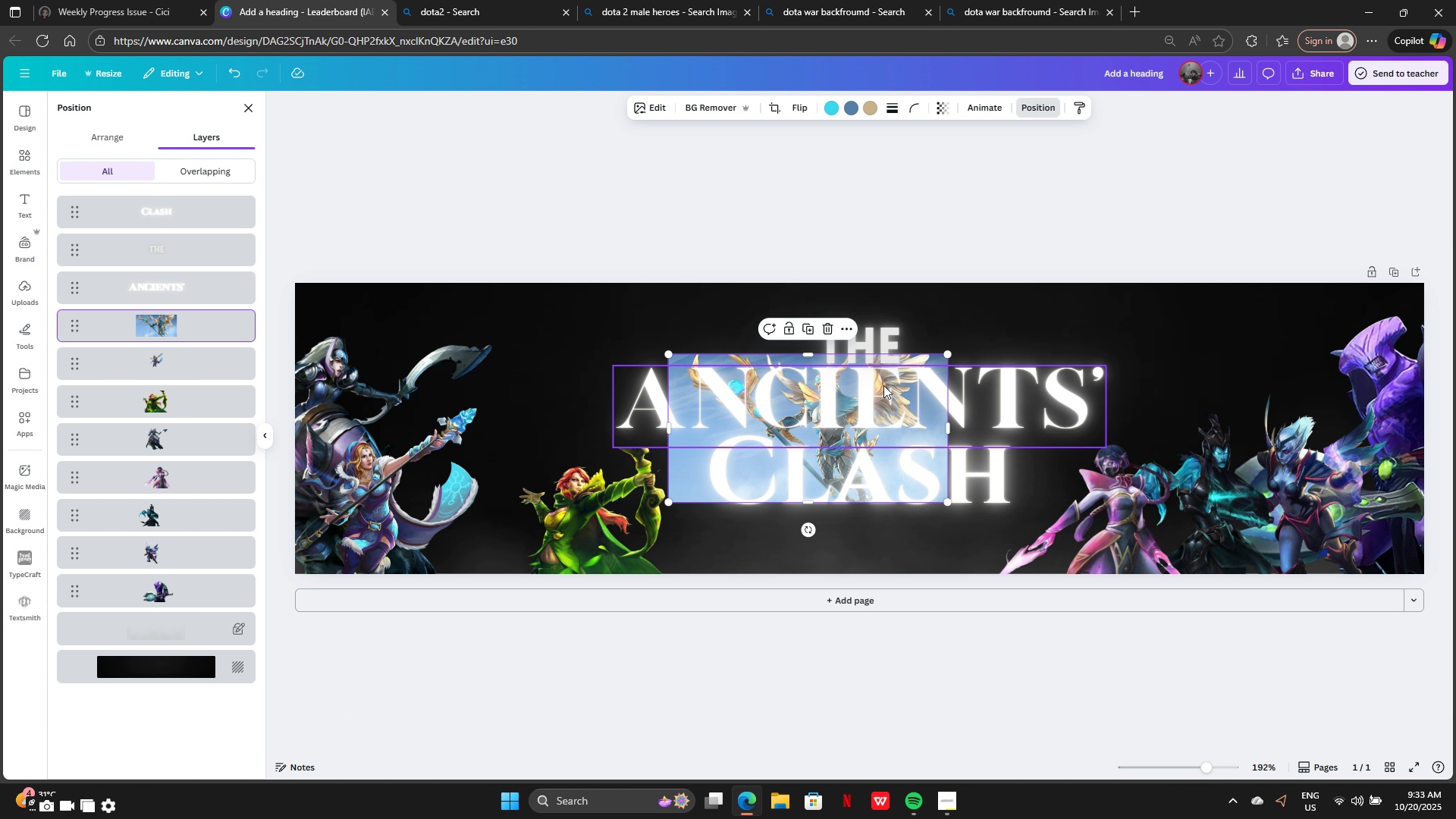 
key(Control+ControlLeft)
 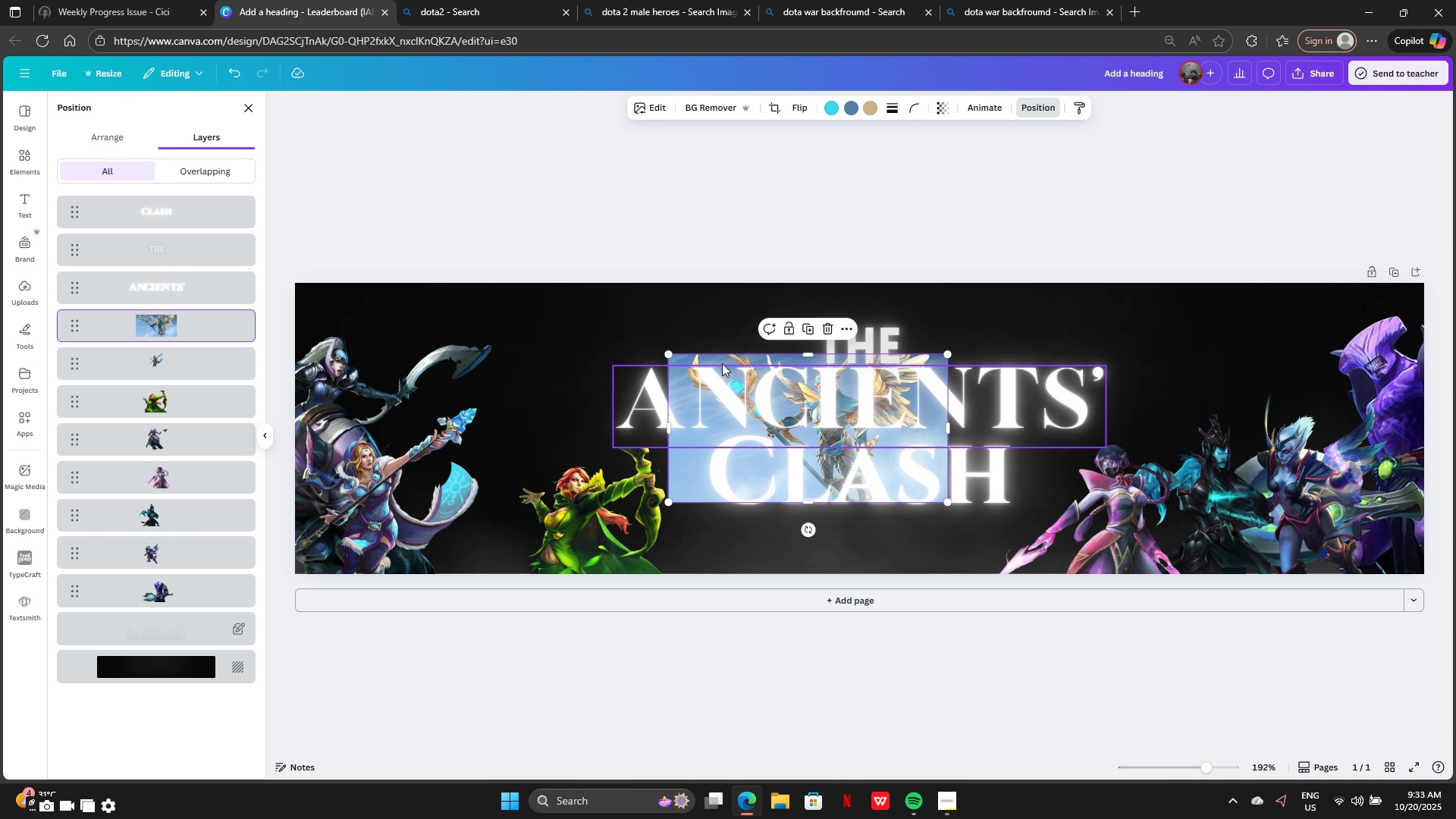 
left_click_drag(start_coordinate=[722, 360], to_coordinate=[447, 302])
 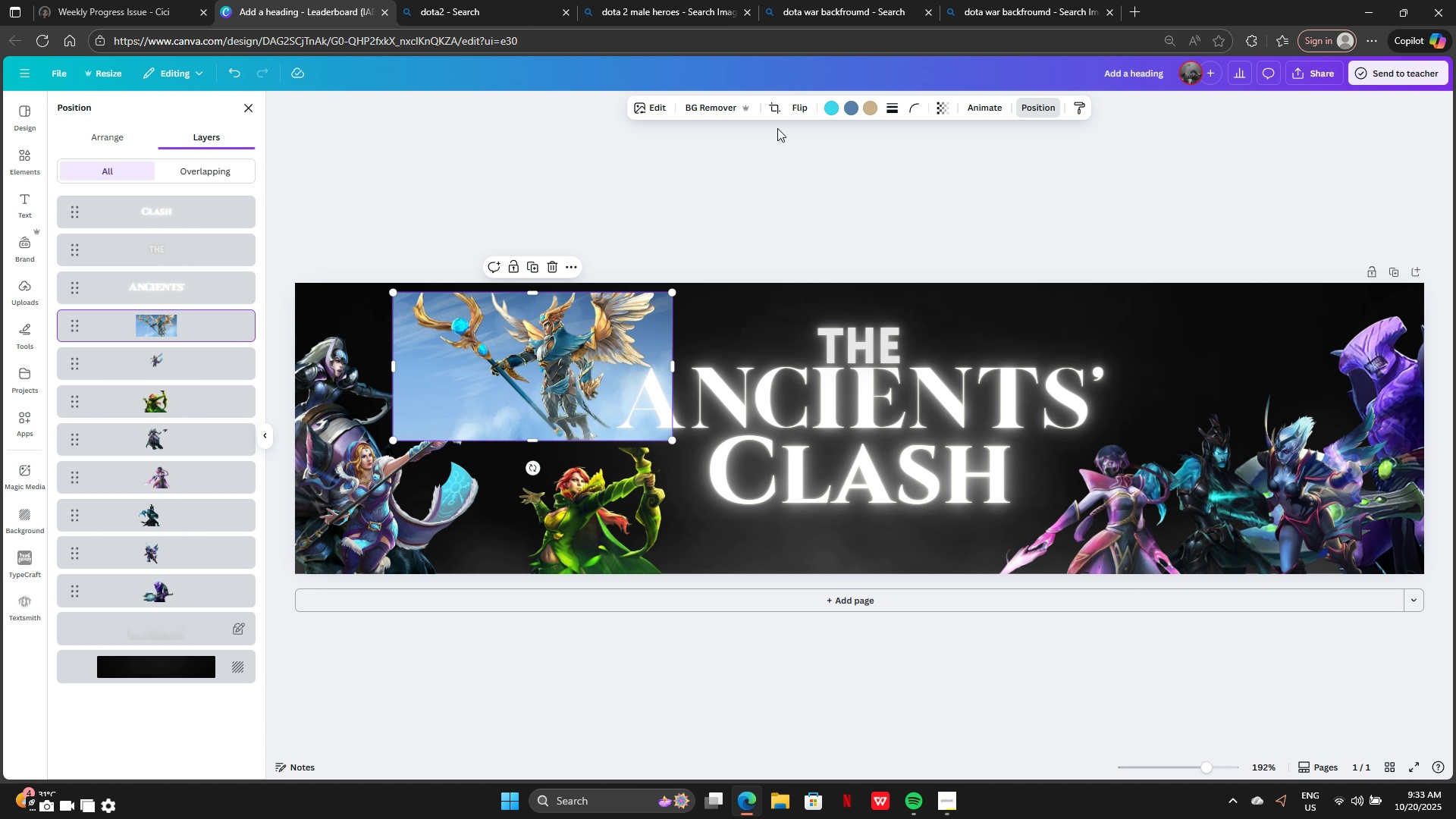 
left_click([808, 106])
 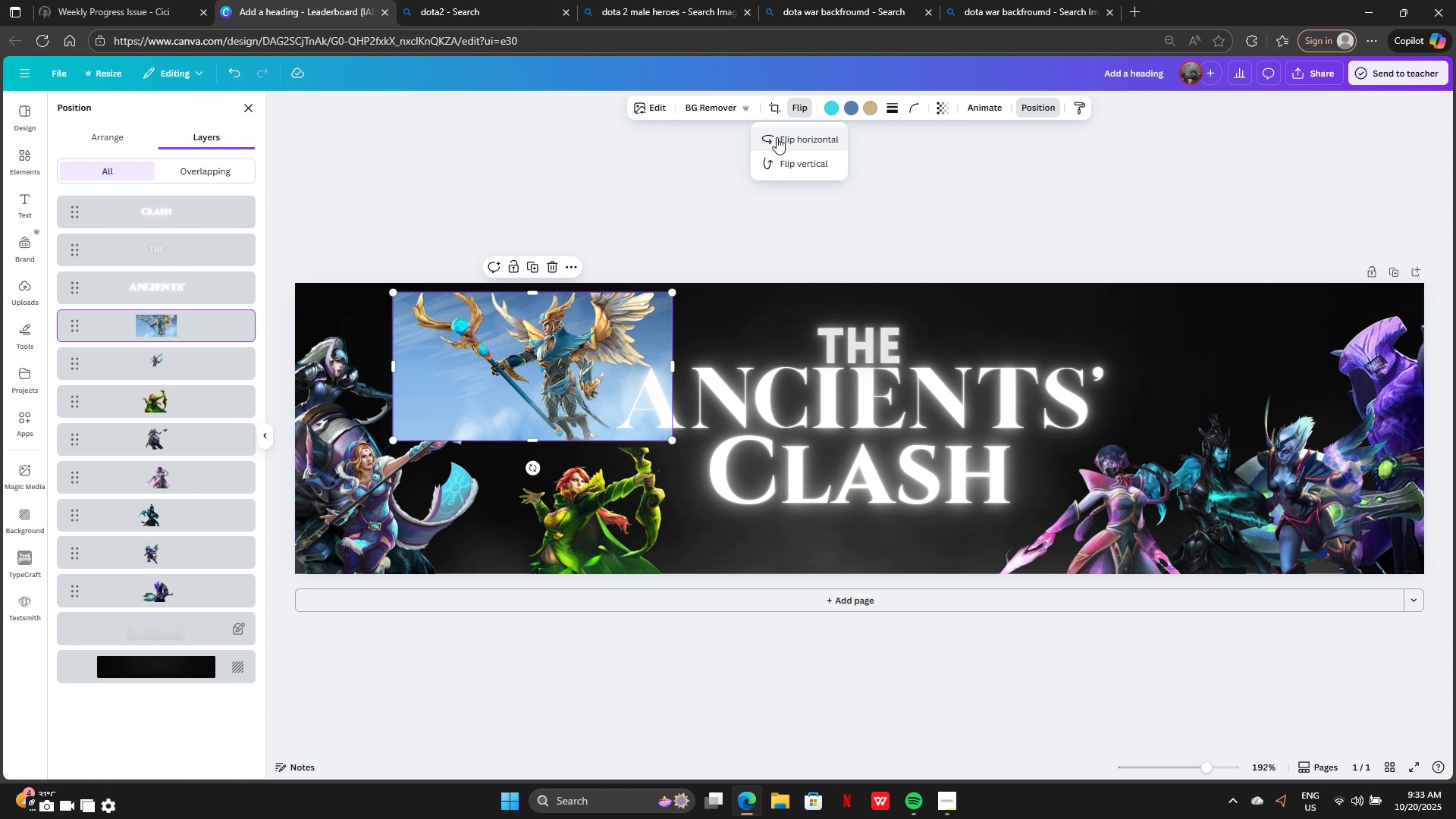 
left_click([777, 137])
 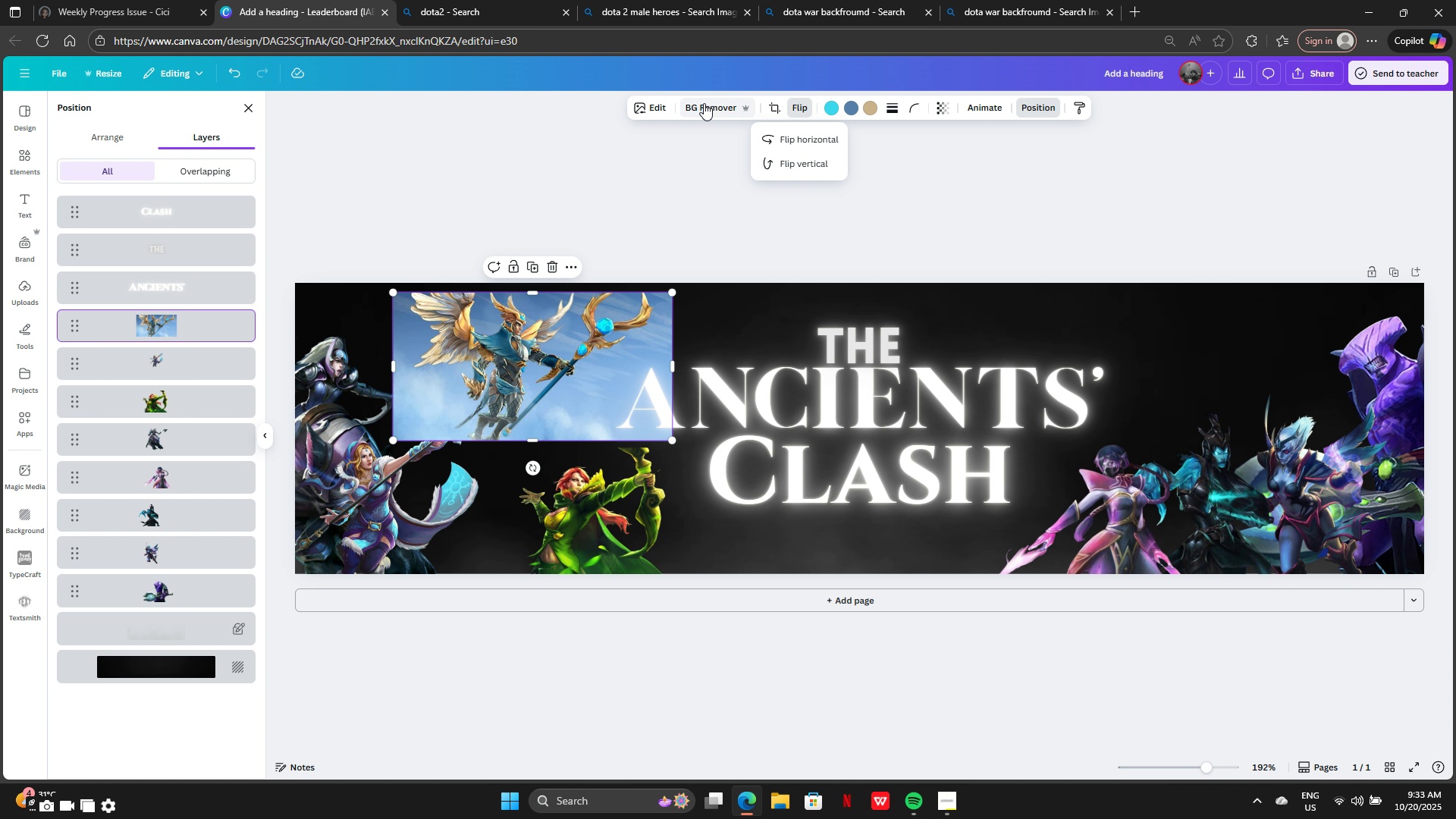 
left_click([704, 103])
 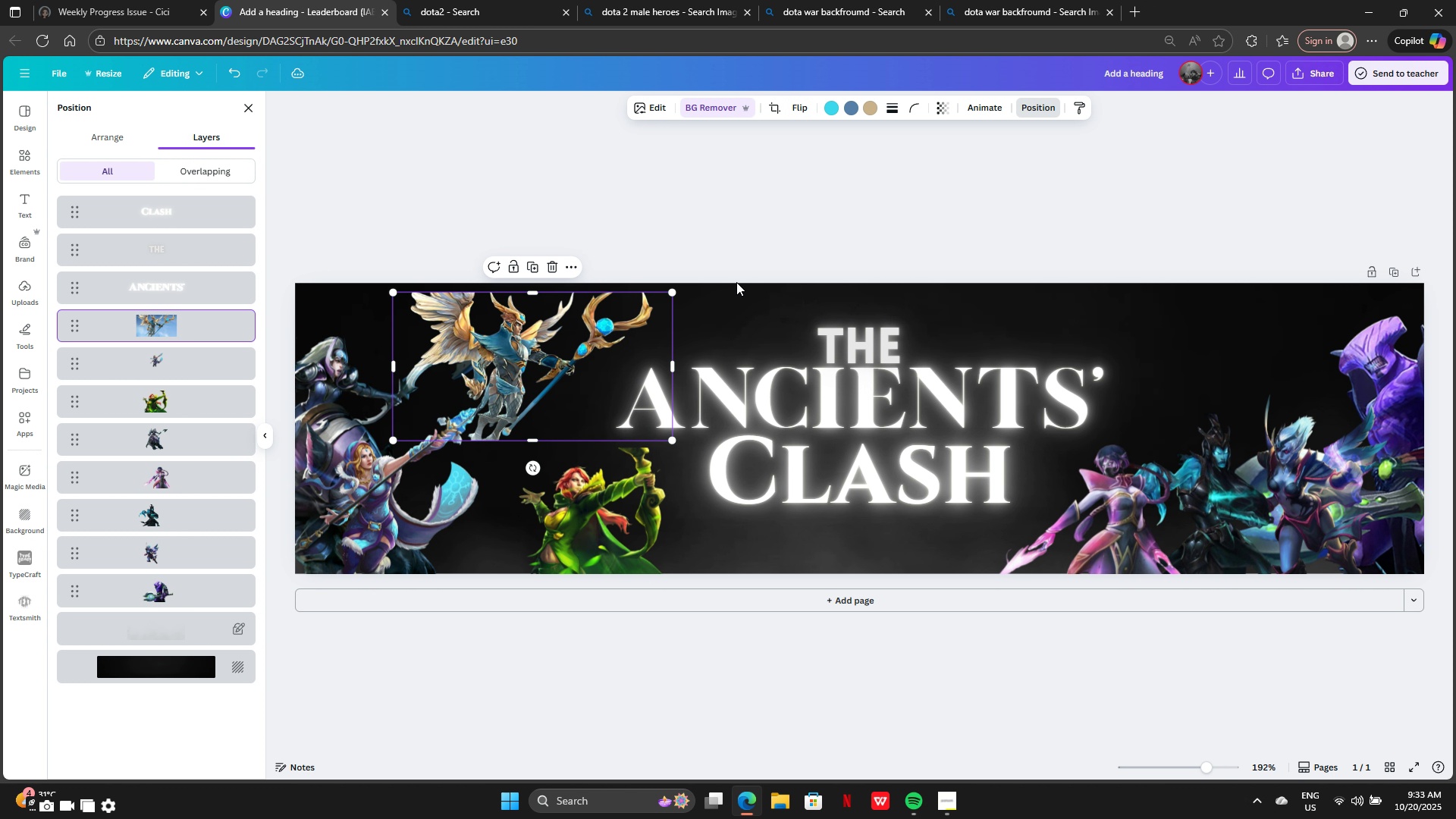 
wait(5.29)
 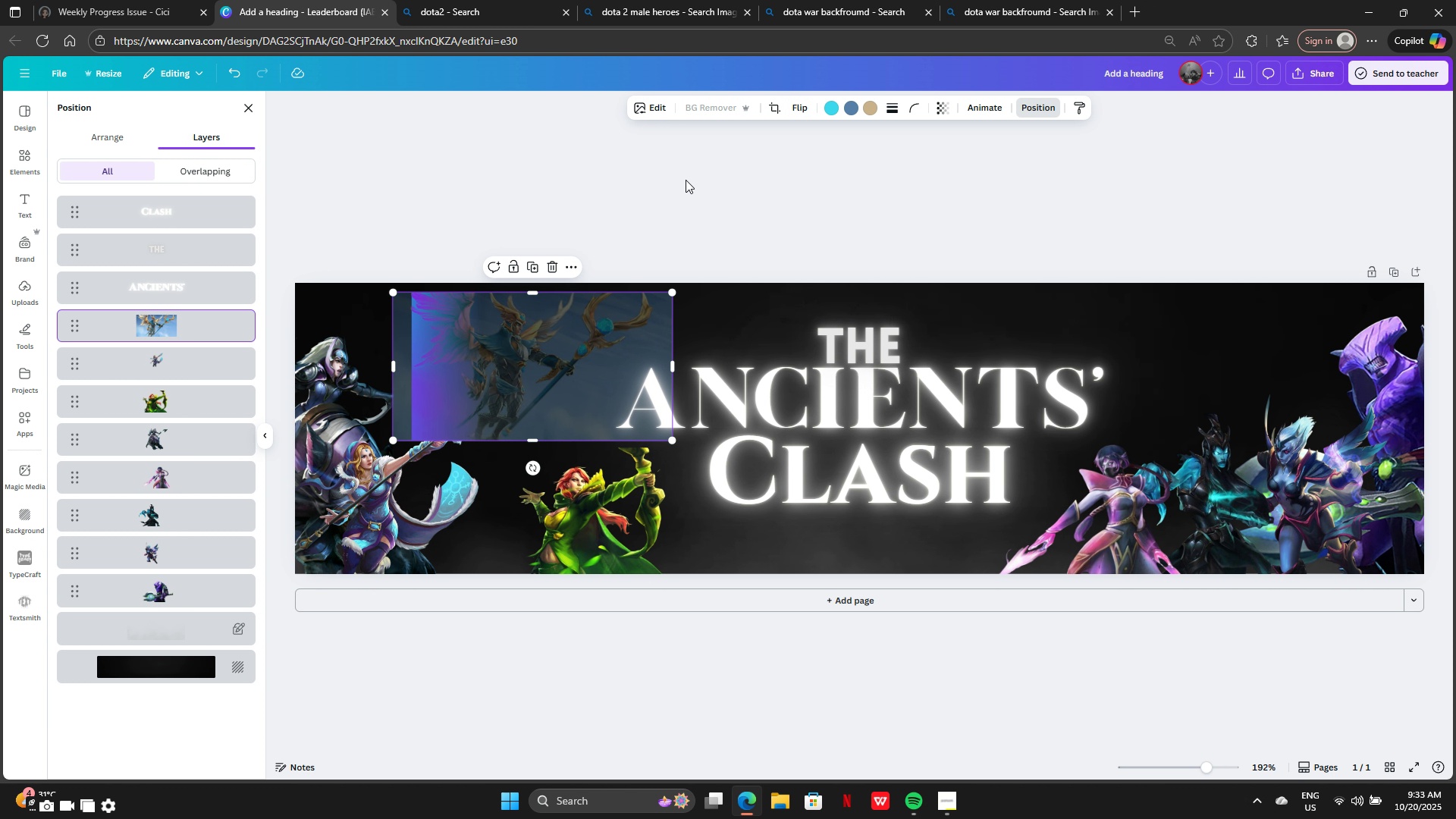 
left_click_drag(start_coordinate=[673, 293], to_coordinate=[717, 268])
 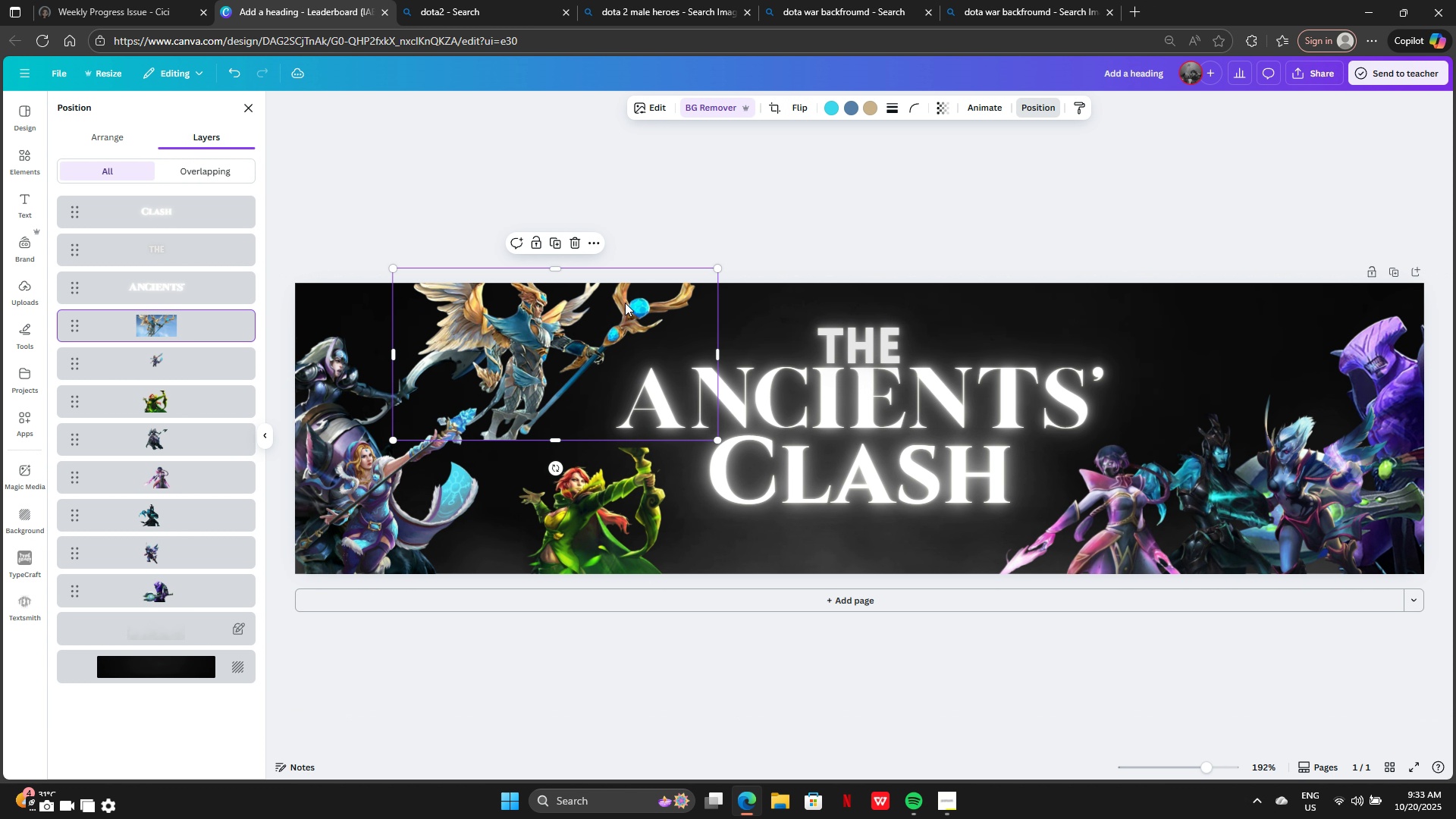 
left_click_drag(start_coordinate=[626, 302], to_coordinate=[469, 309])
 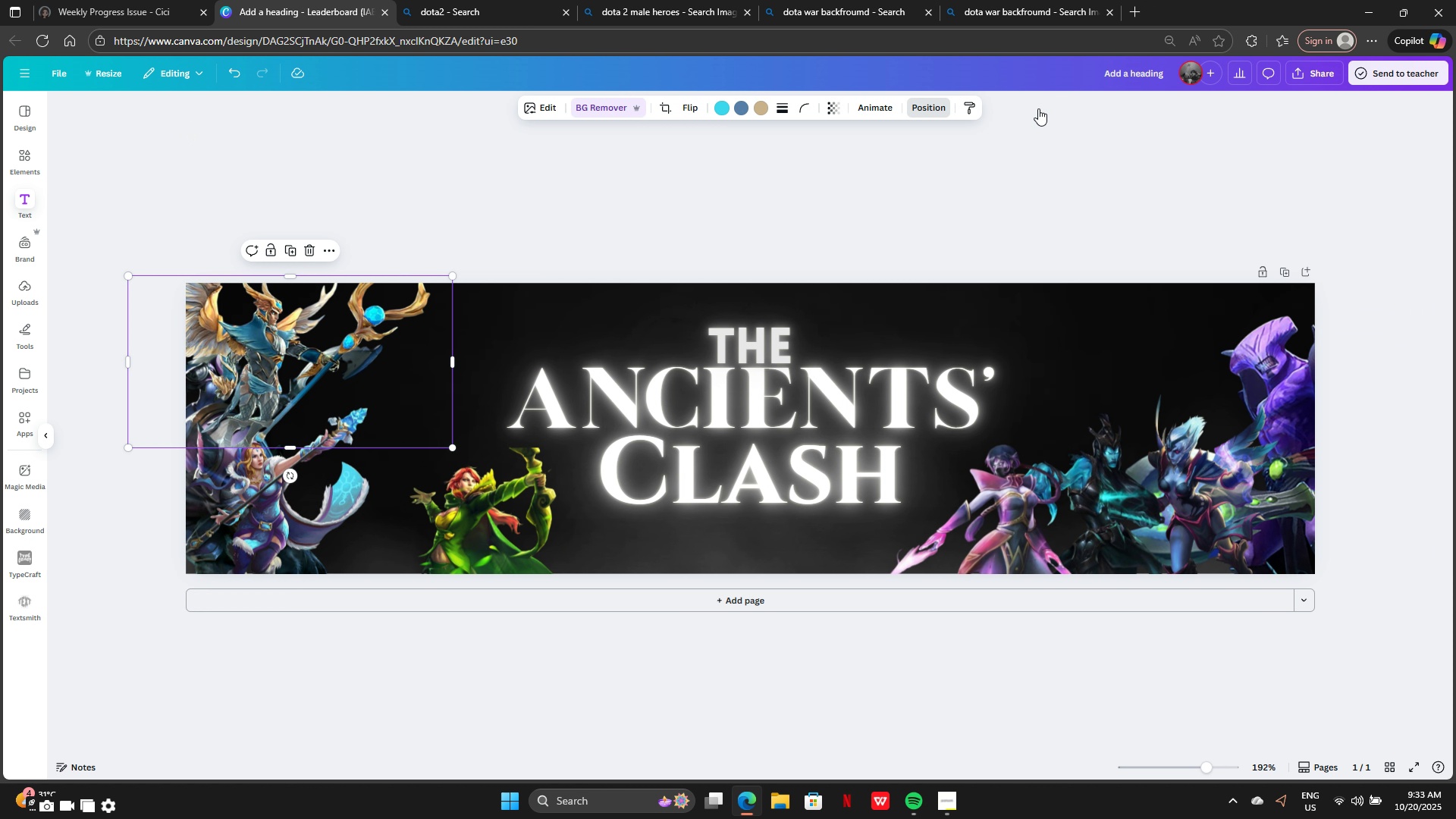 
double_click([1038, 108])
 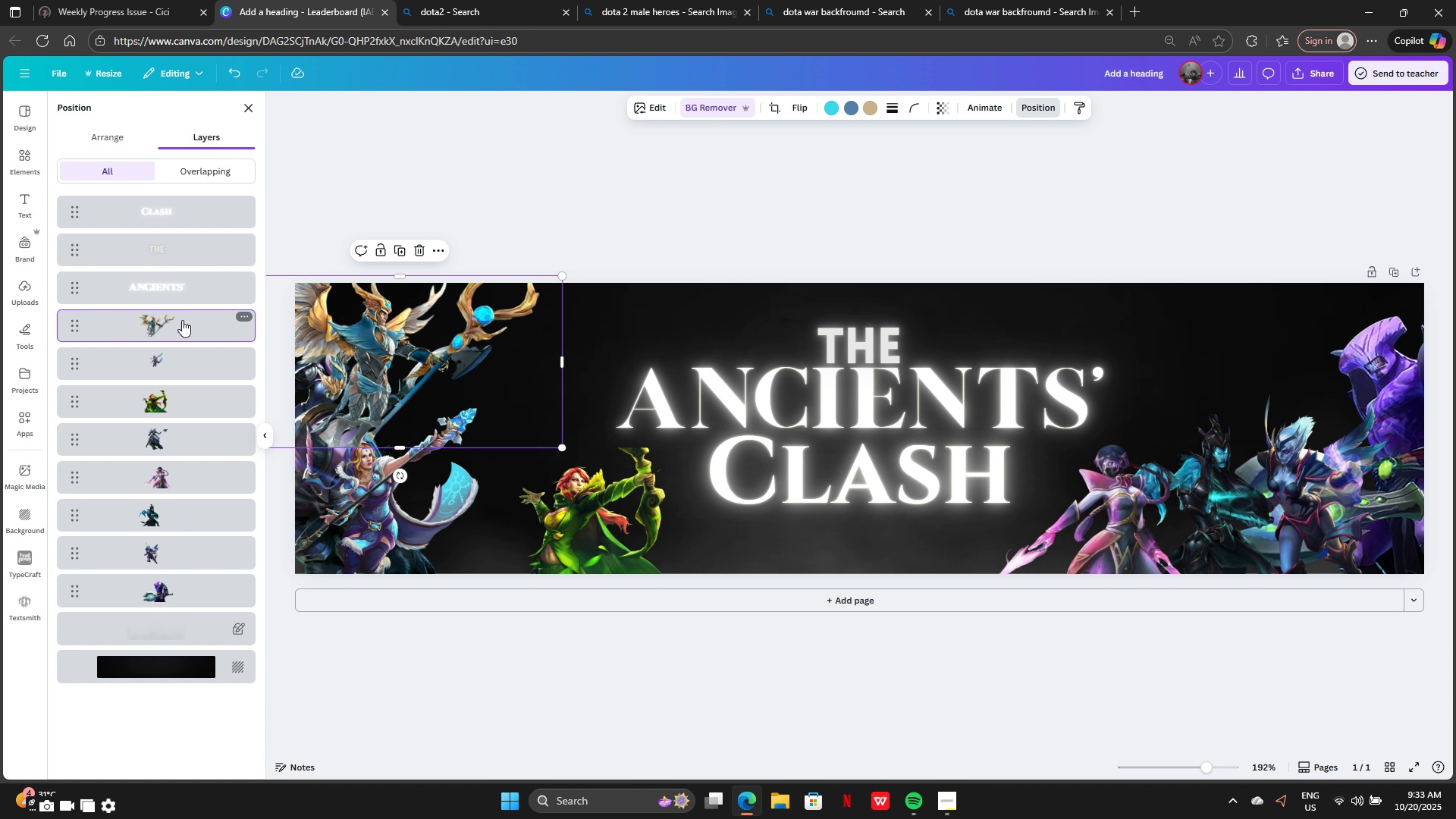 
left_click_drag(start_coordinate=[177, 324], to_coordinate=[193, 463])
 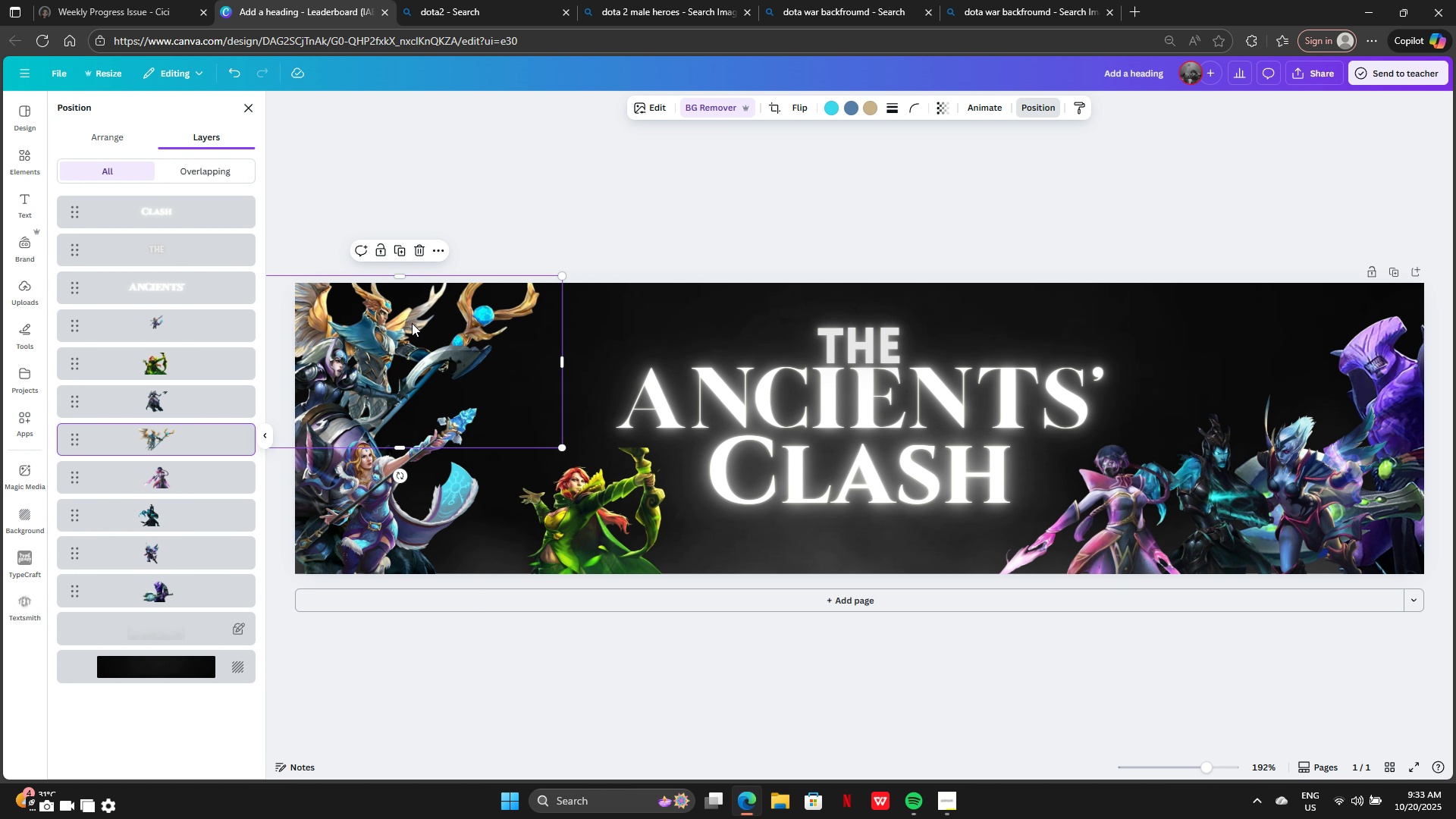 
left_click_drag(start_coordinate=[412, 322], to_coordinate=[414, 327])
 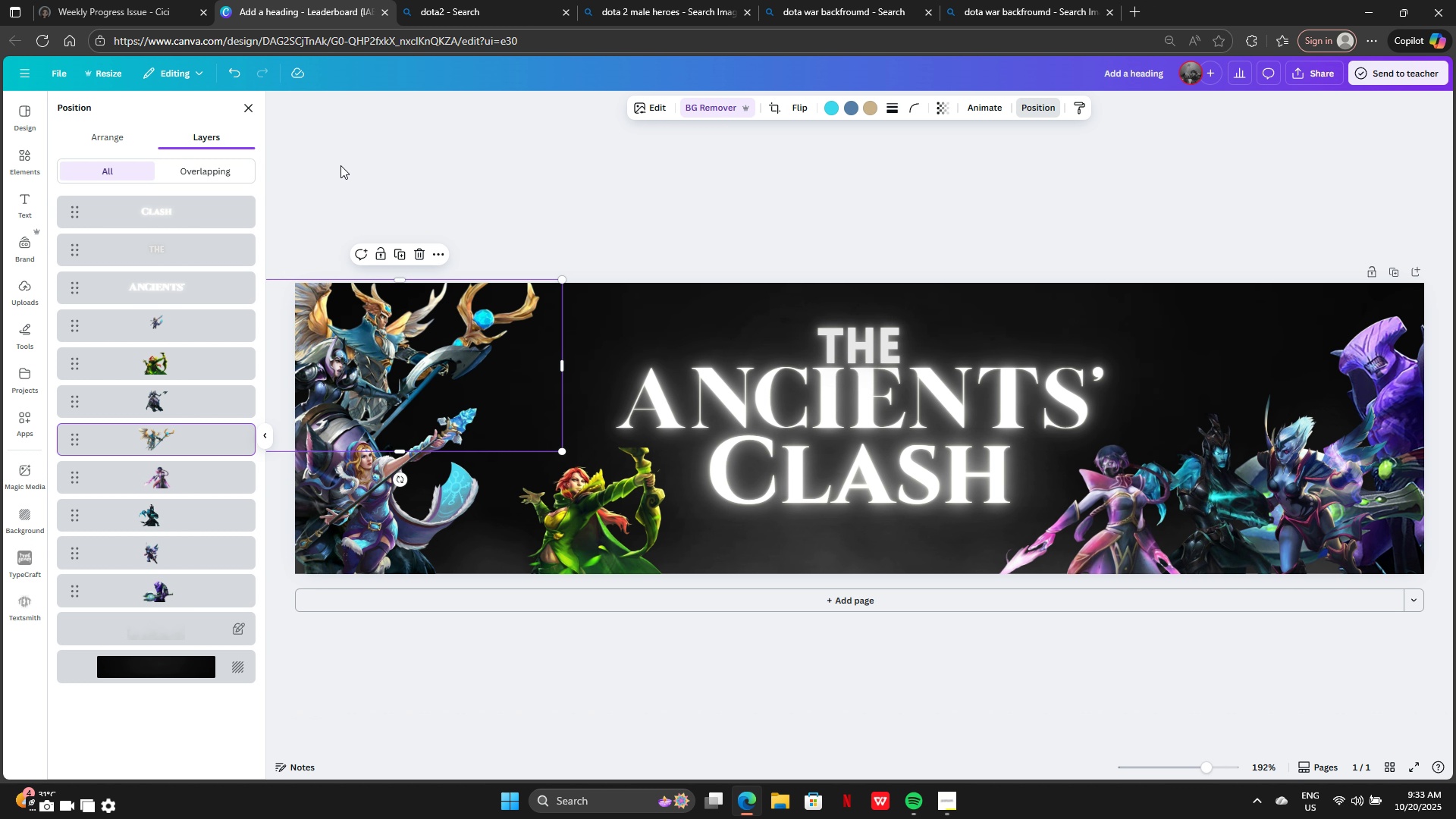 
left_click_drag(start_coordinate=[372, 309], to_coordinate=[381, 312])
 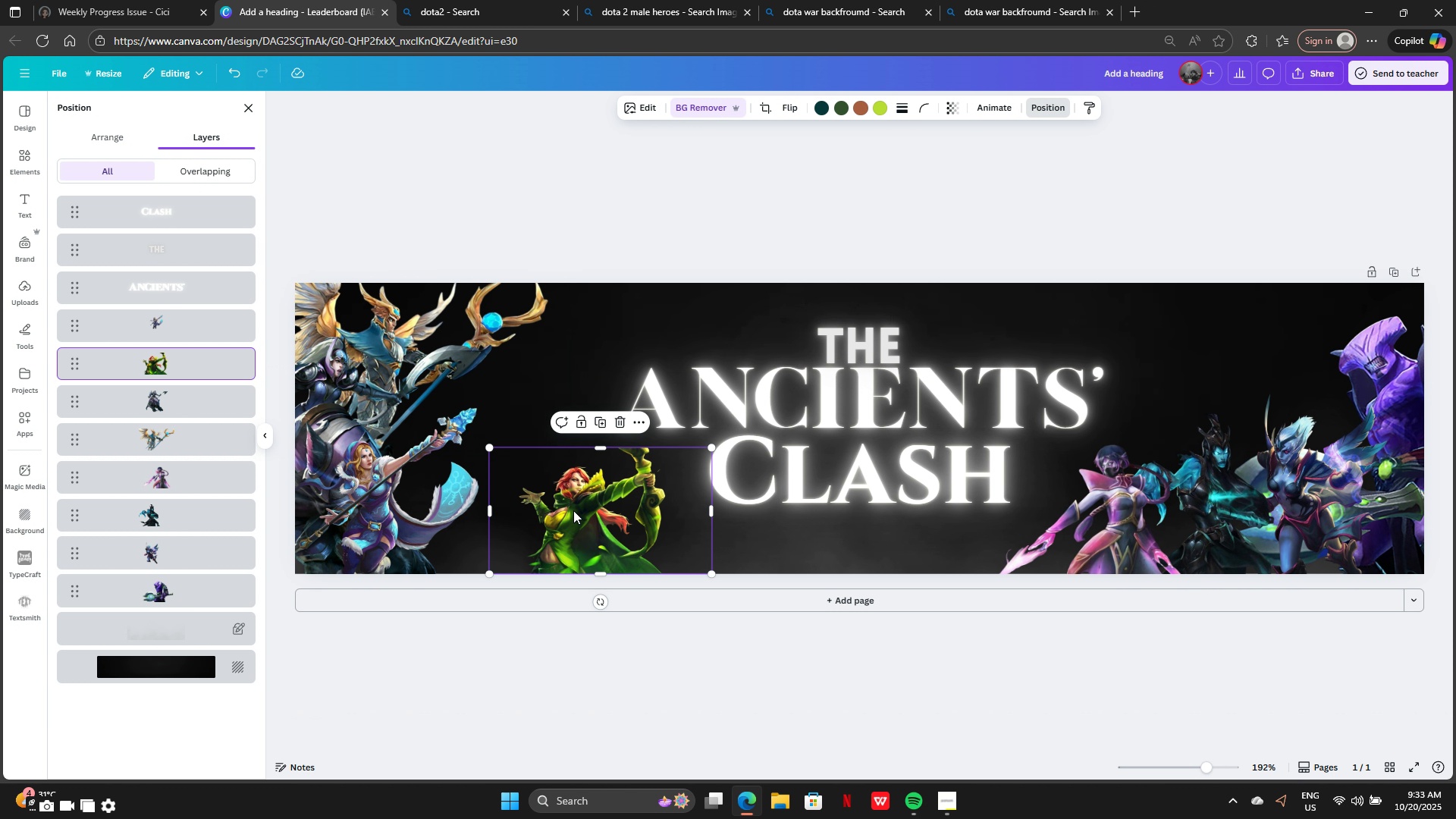 
left_click([573, 510])
 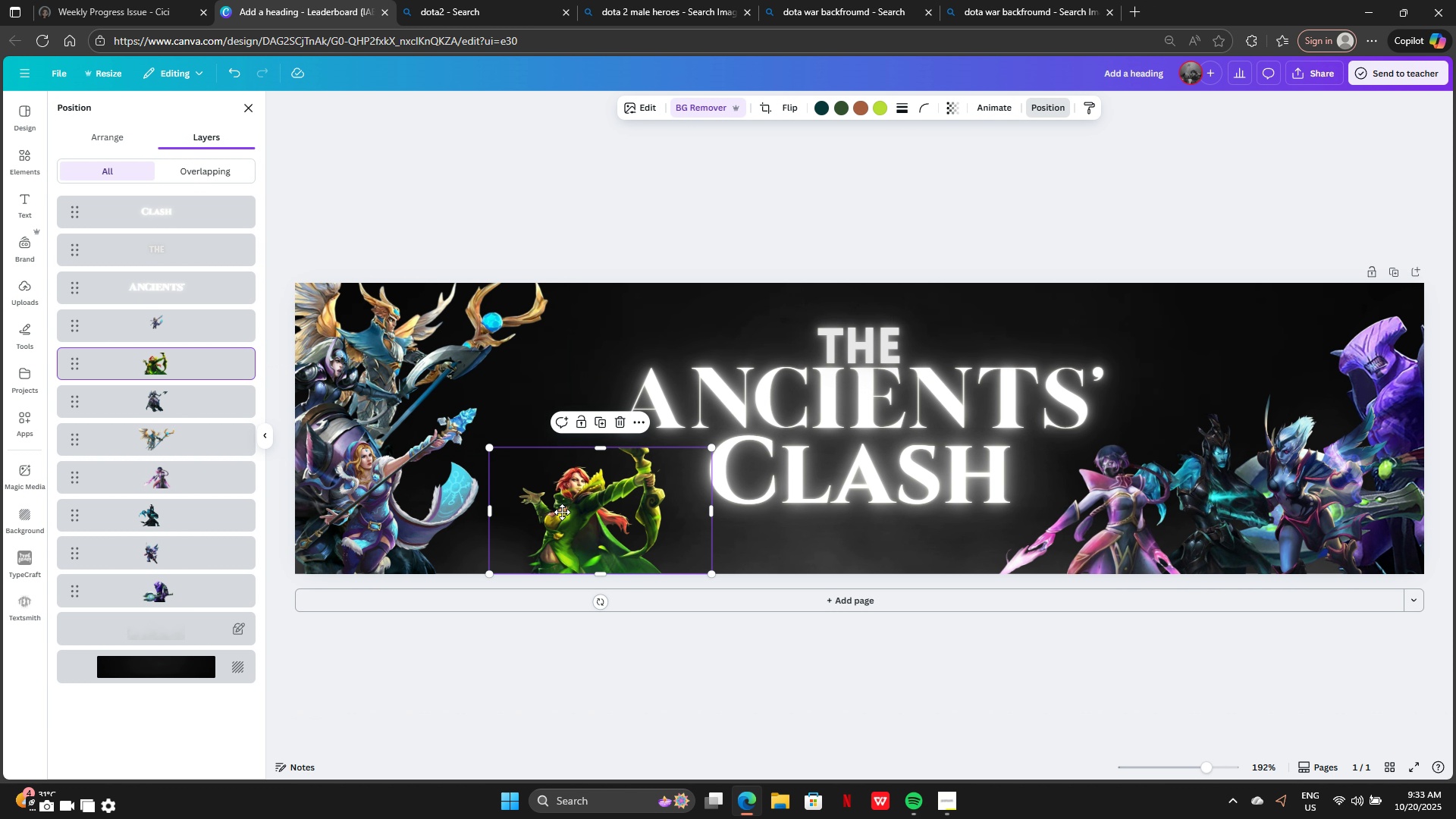 
left_click_drag(start_coordinate=[573, 510], to_coordinate=[519, 516])
 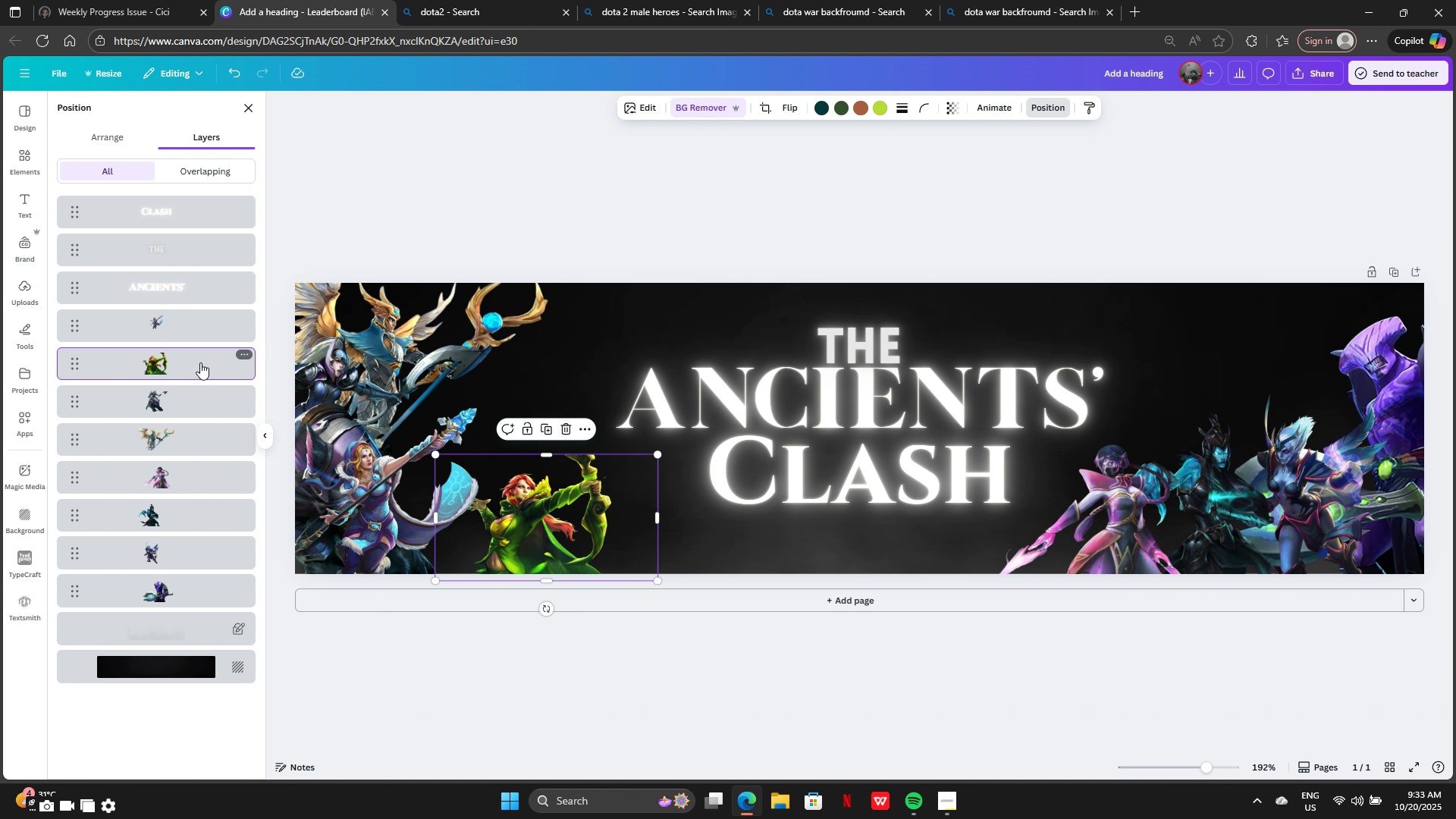 
left_click_drag(start_coordinate=[200, 365], to_coordinate=[199, 315])
 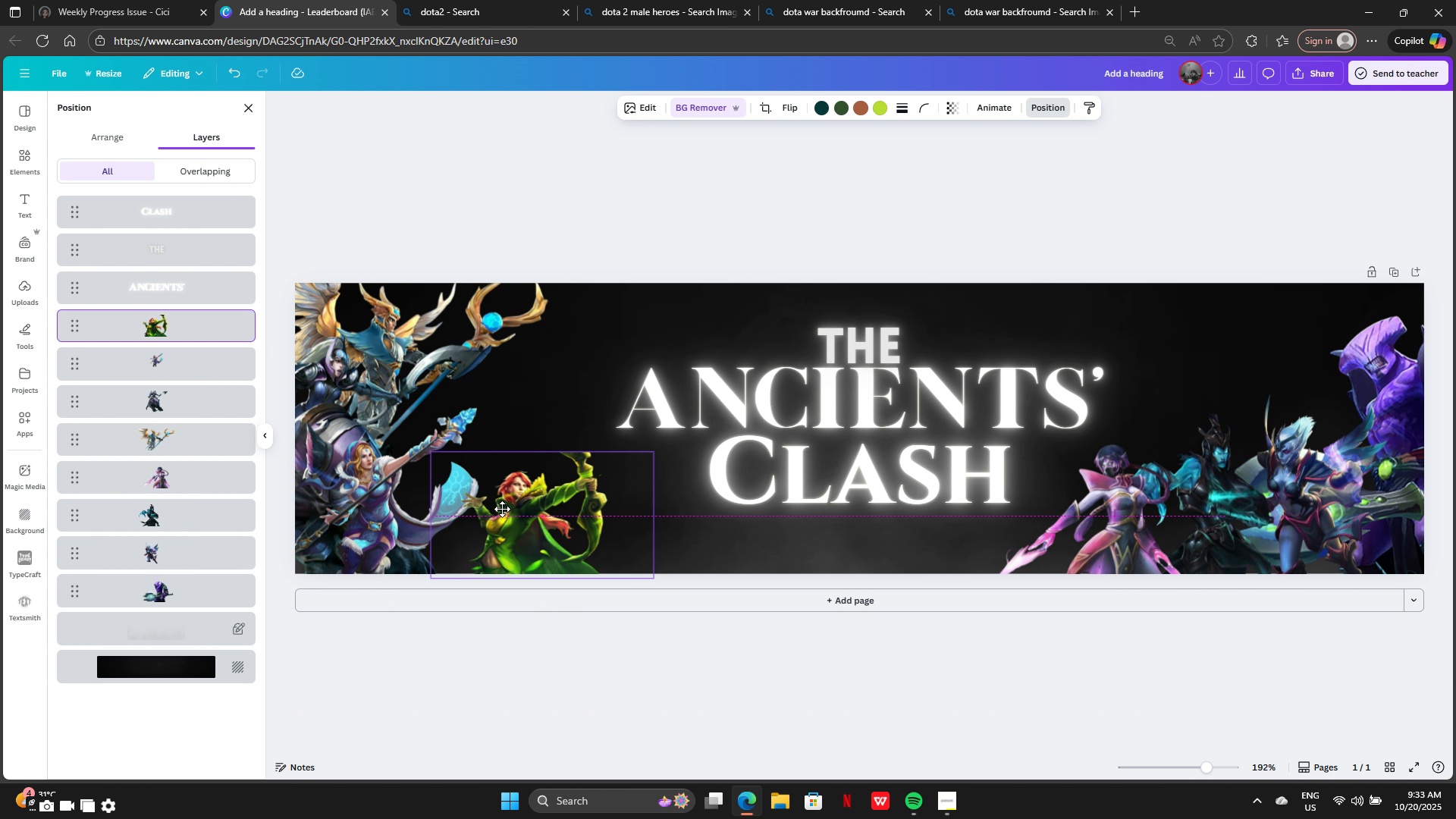 
left_click_drag(start_coordinate=[523, 515], to_coordinate=[460, 510])
 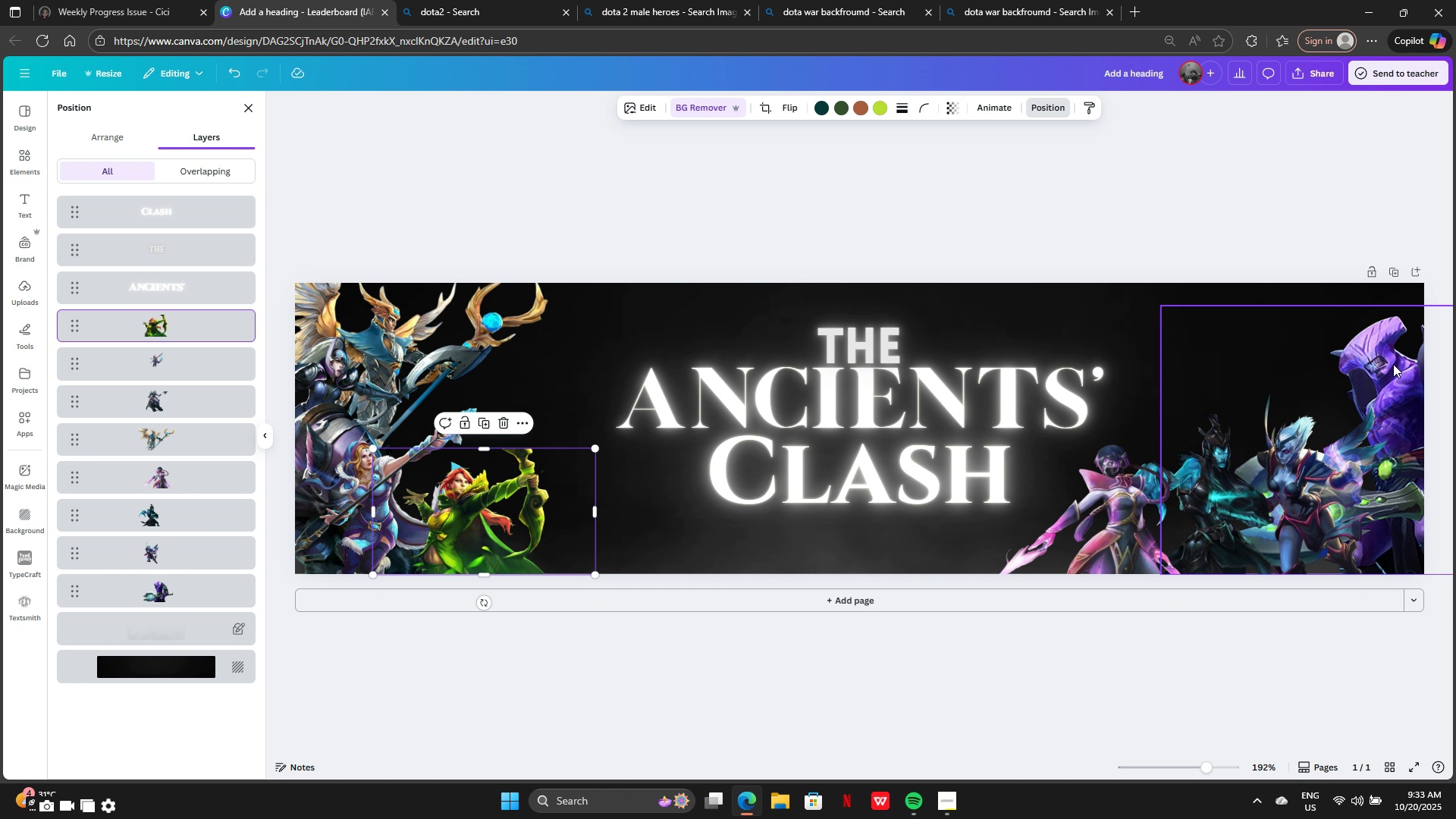 
left_click([1393, 356])
 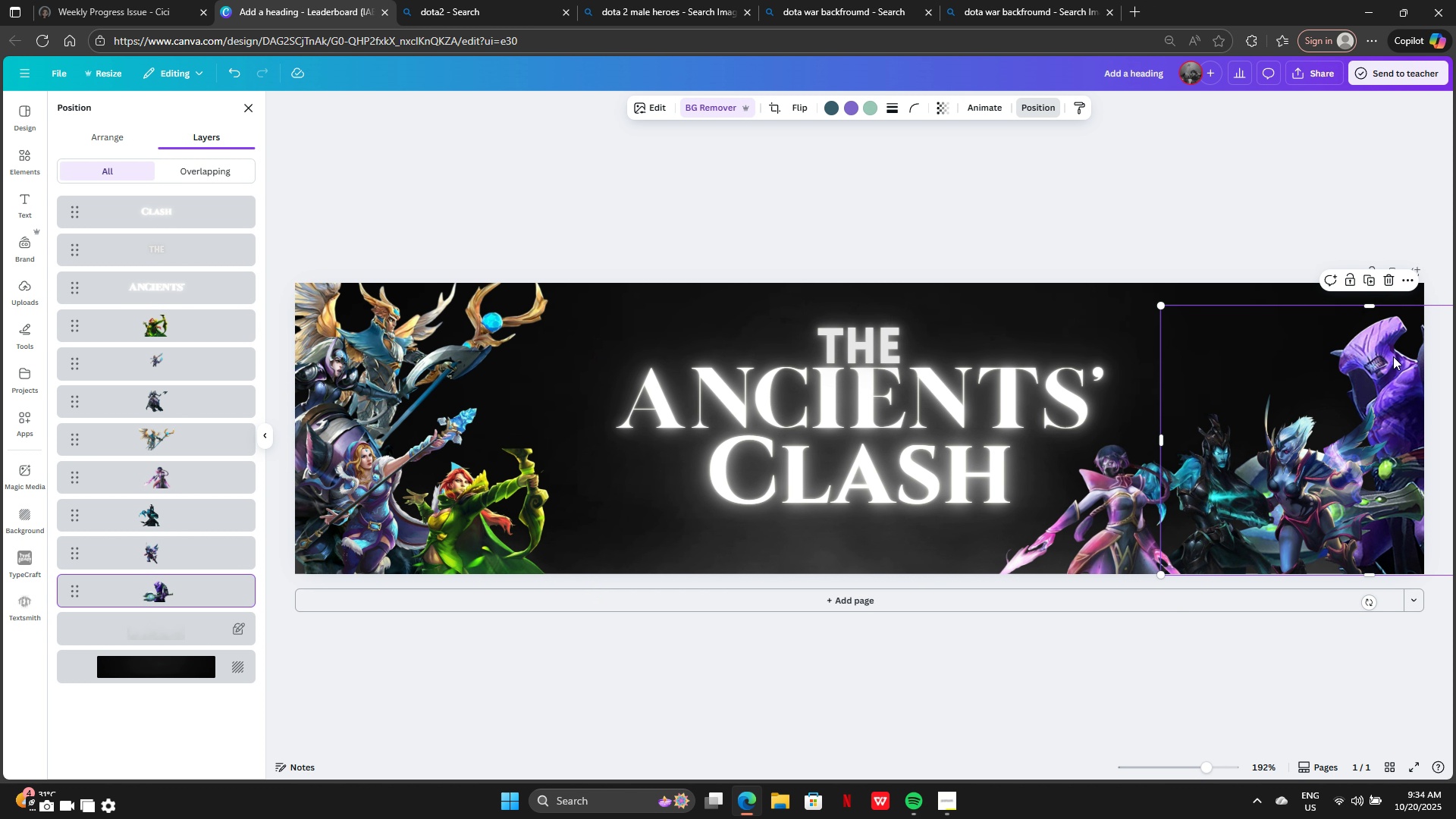 
left_click_drag(start_coordinate=[1393, 356], to_coordinate=[1375, 382])
 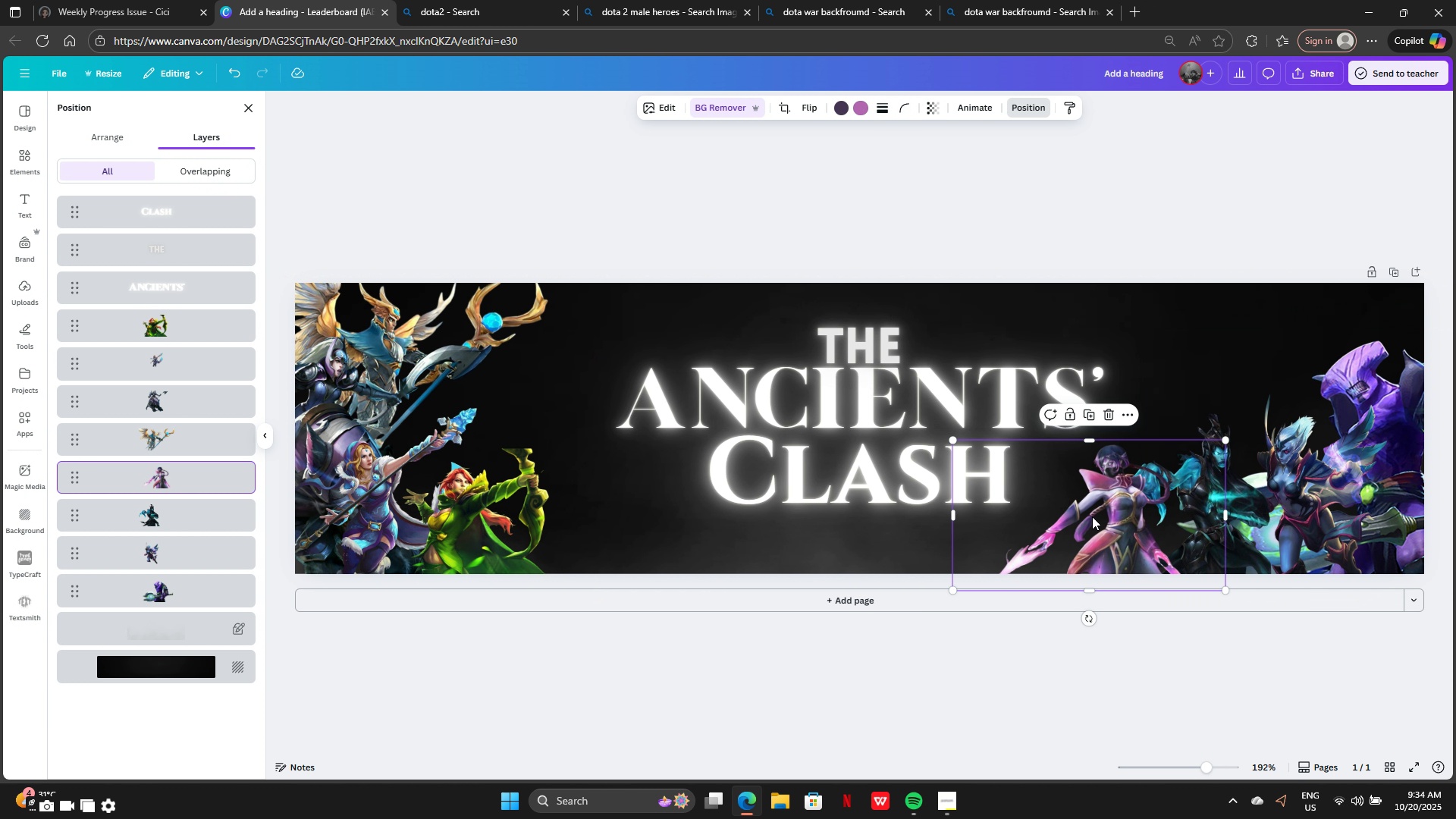 
left_click([1092, 516])
 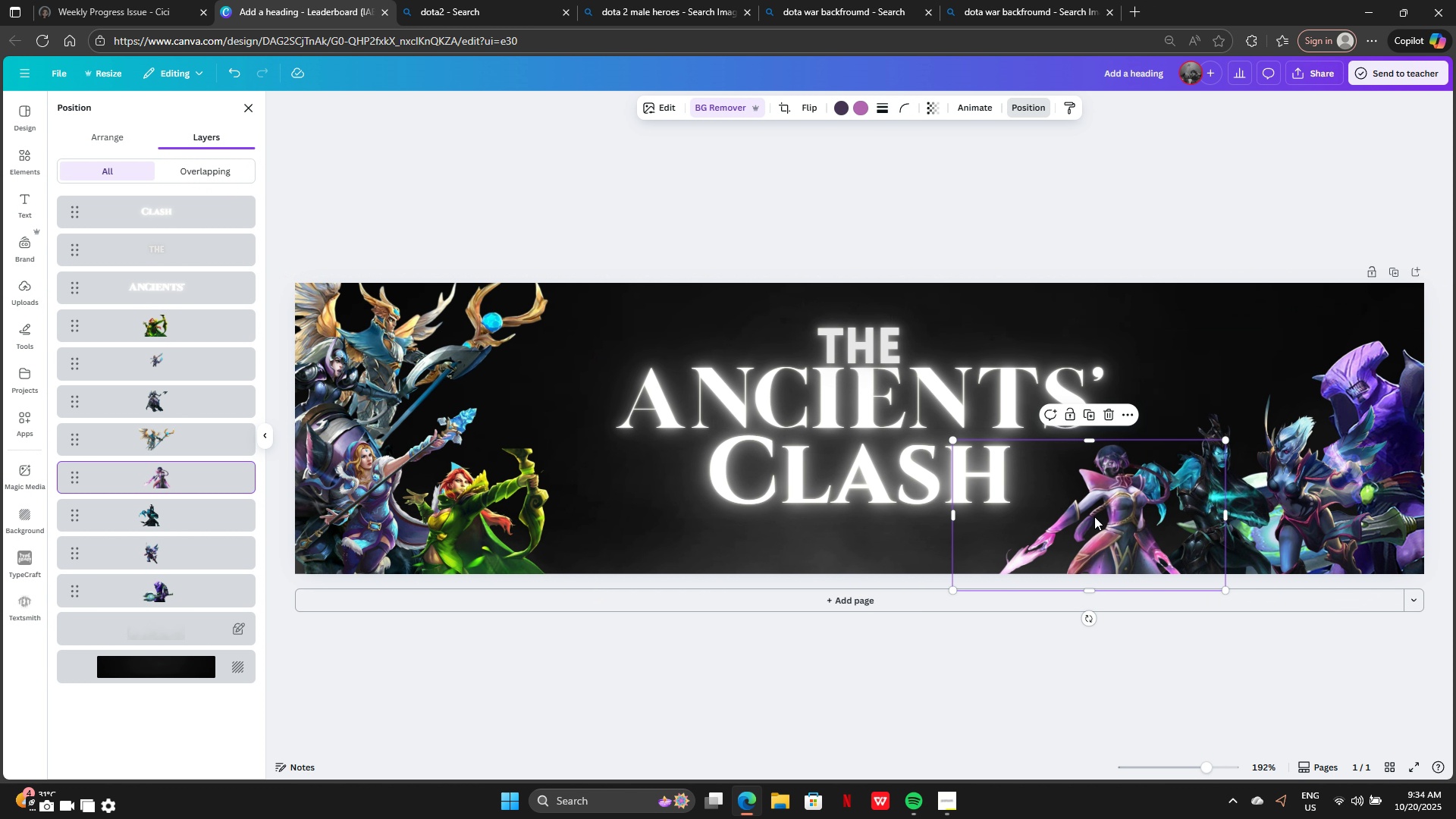 
left_click_drag(start_coordinate=[1092, 516], to_coordinate=[1121, 516])
 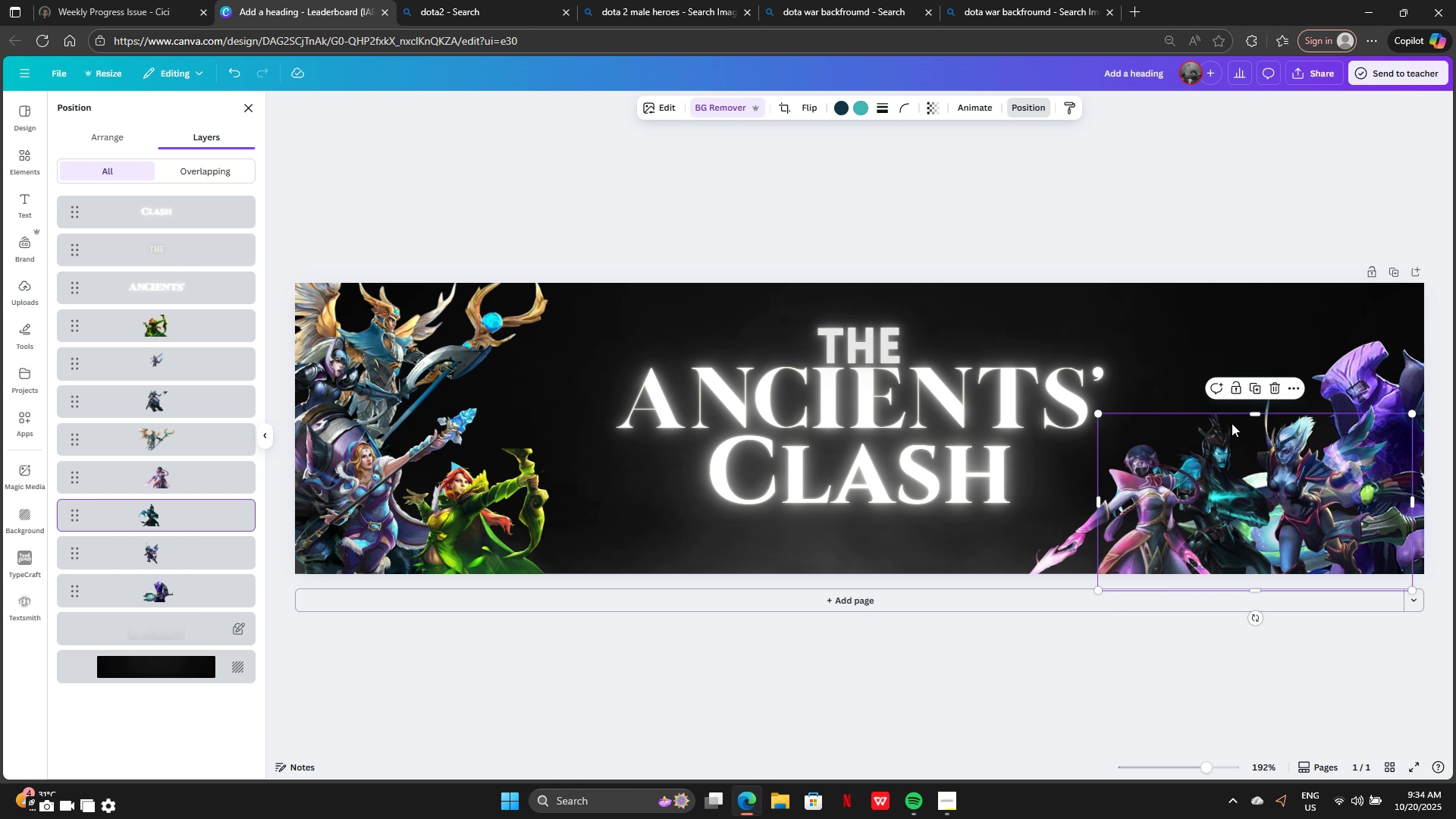 
left_click([1232, 423])
 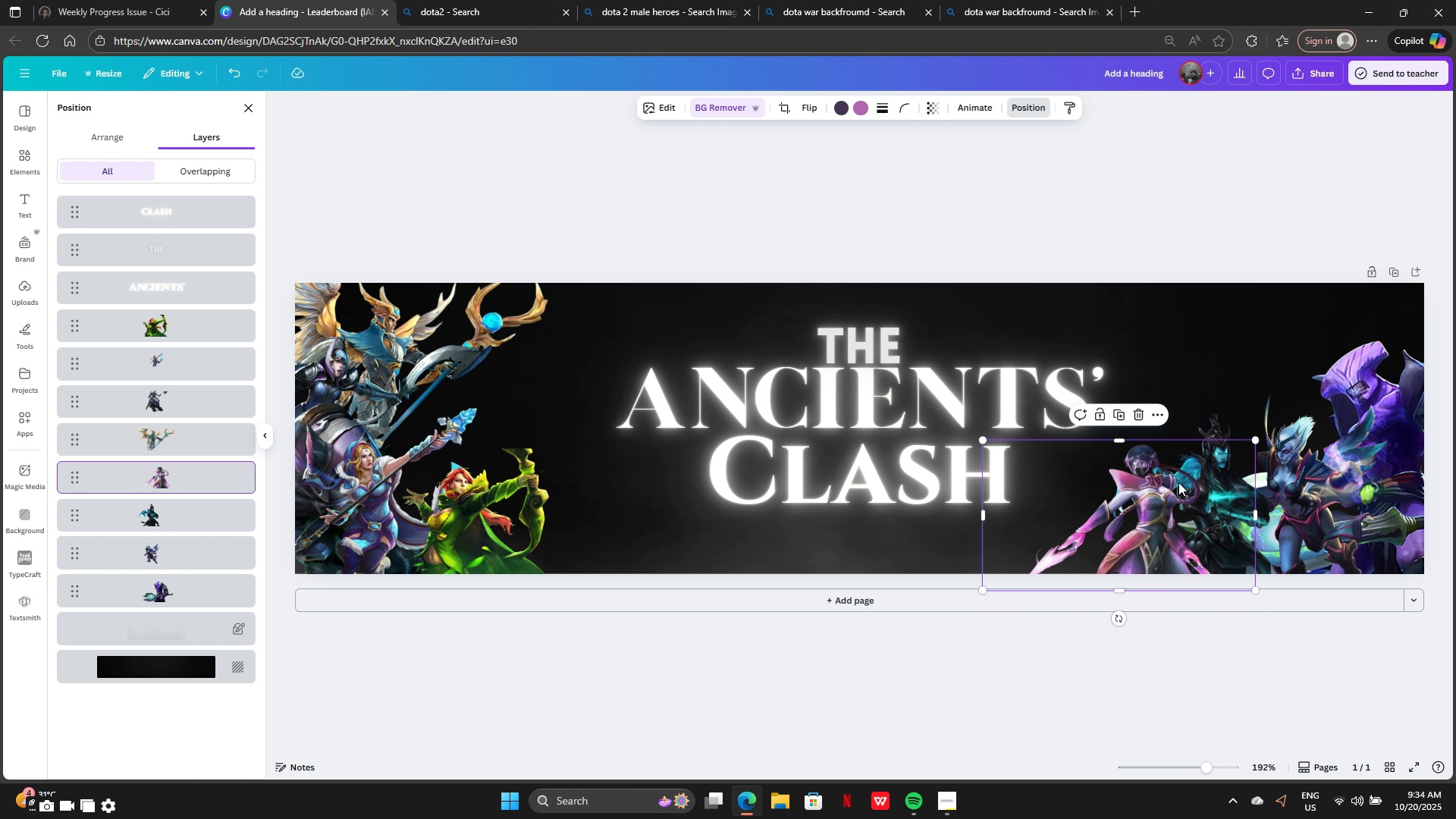 
left_click([1178, 482])
 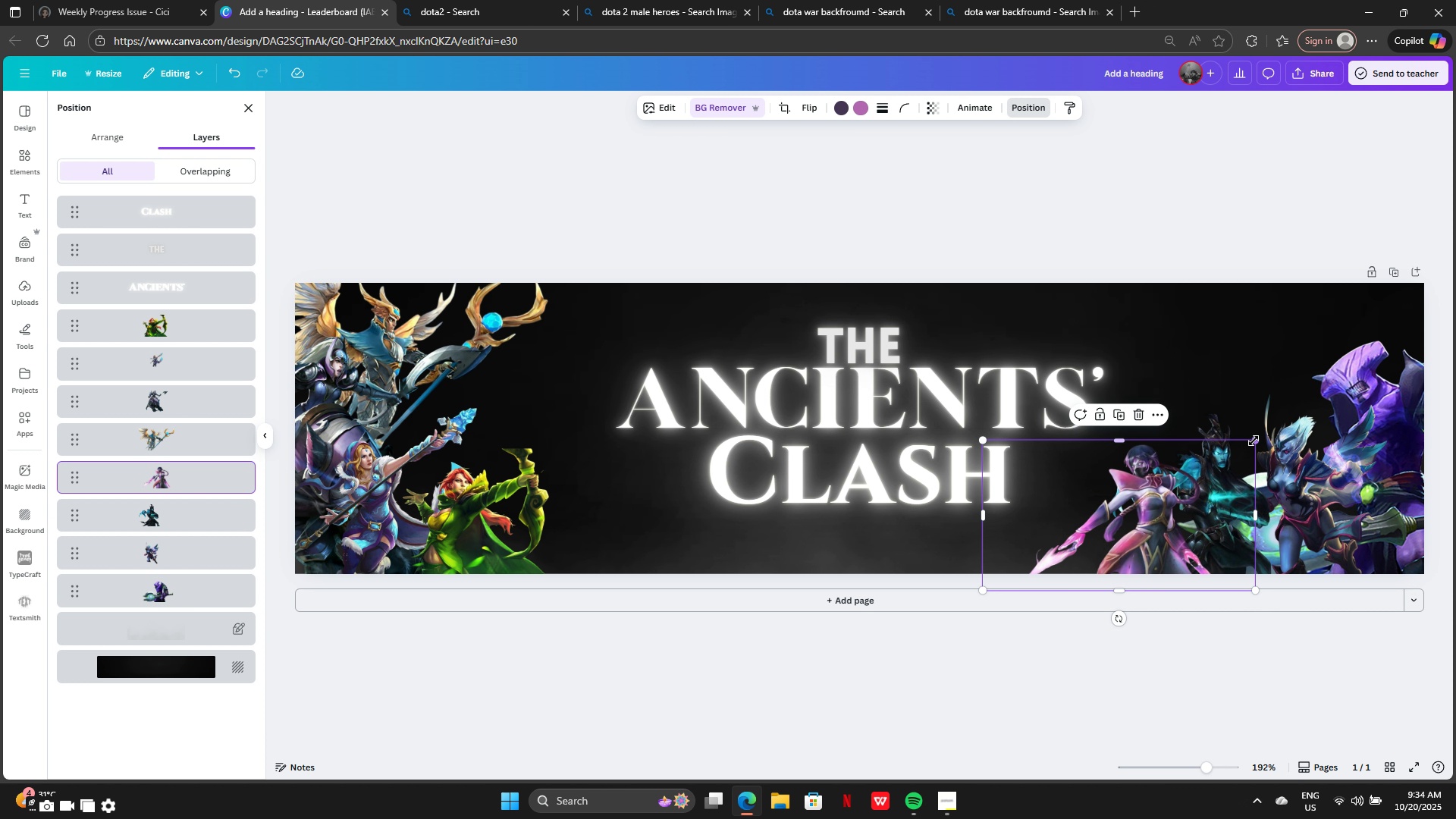 
left_click_drag(start_coordinate=[1254, 441], to_coordinate=[1243, 457])
 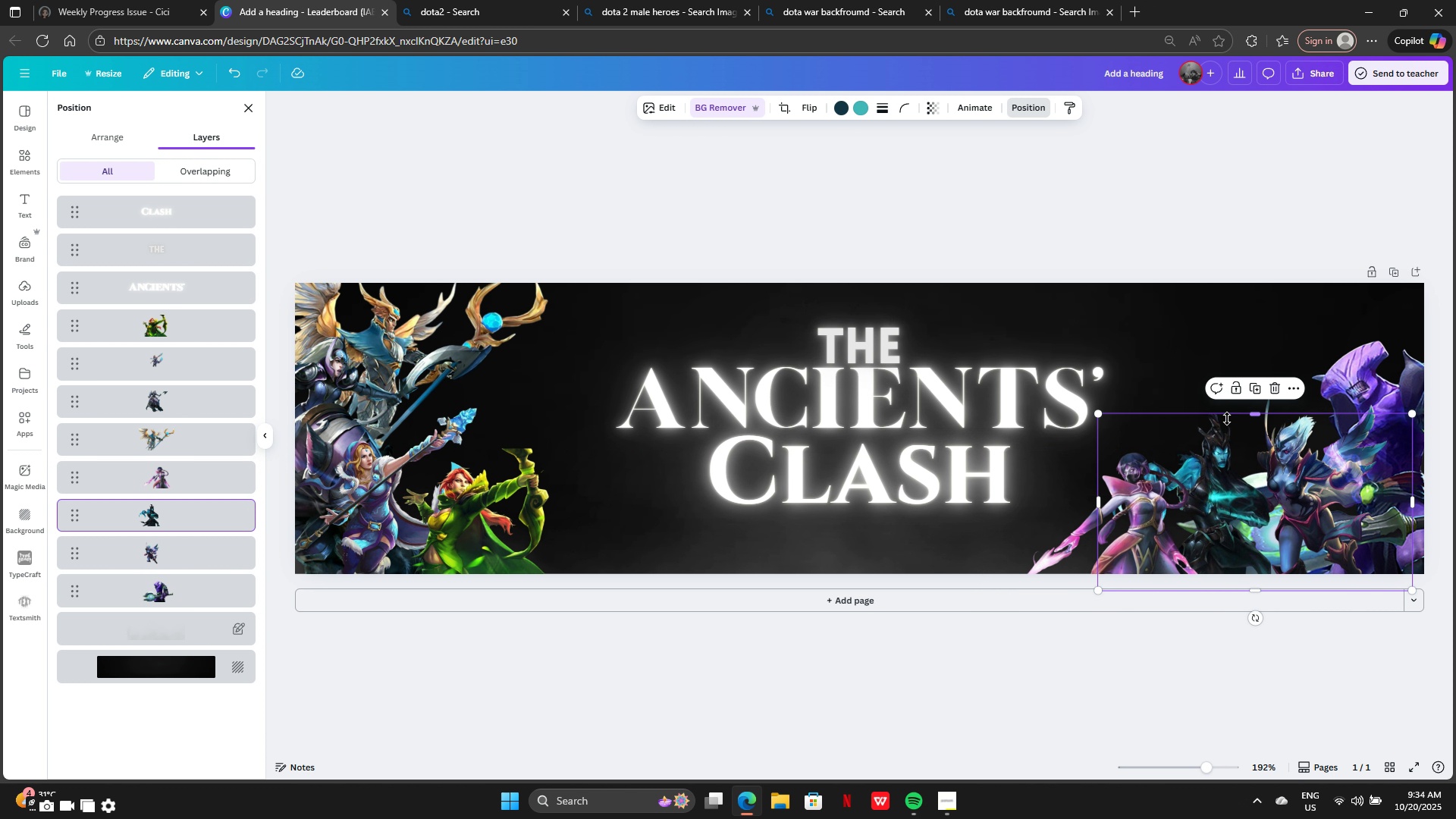 
left_click([1227, 419])
 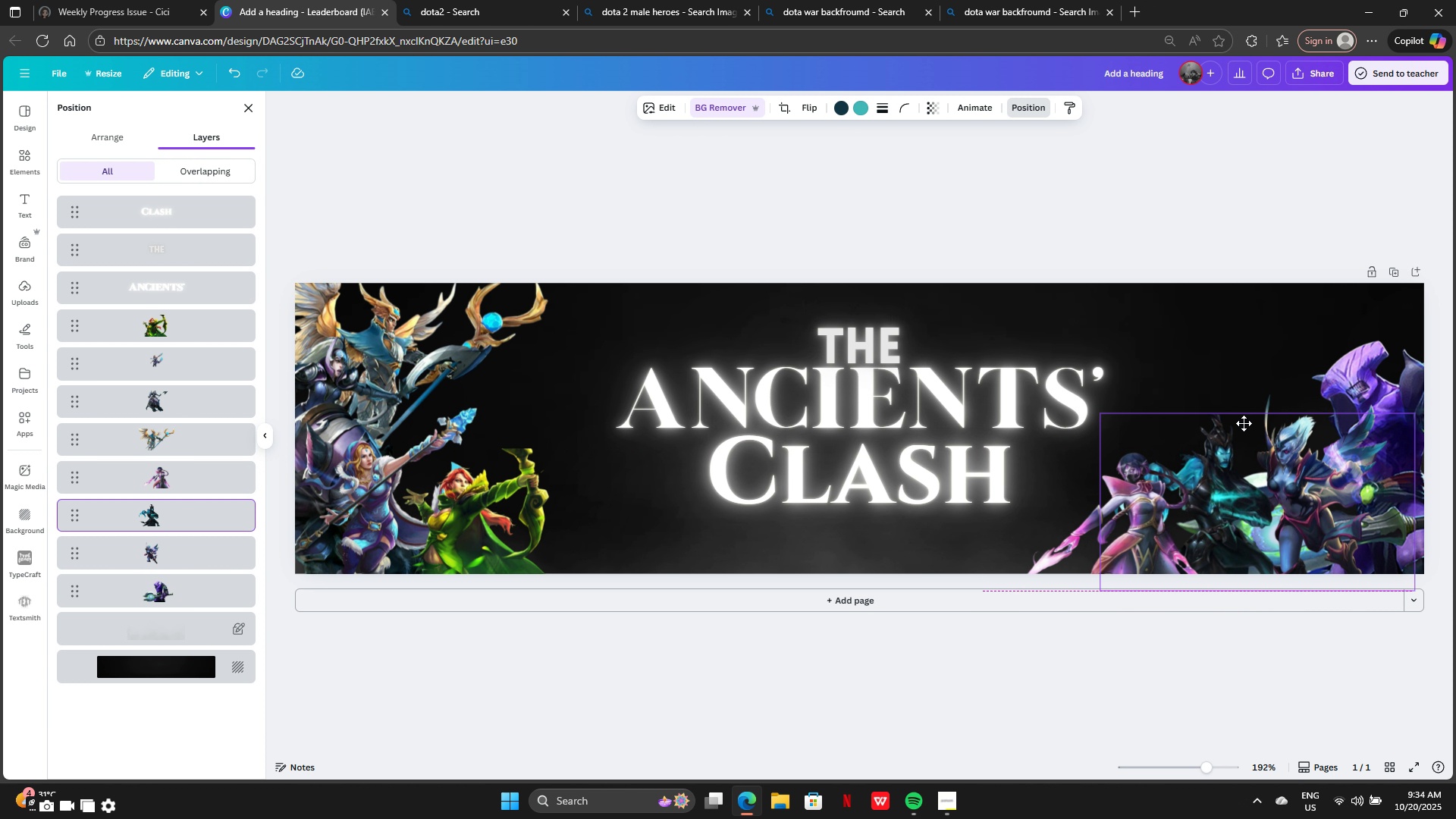 
left_click_drag(start_coordinate=[1228, 423], to_coordinate=[1240, 425])
 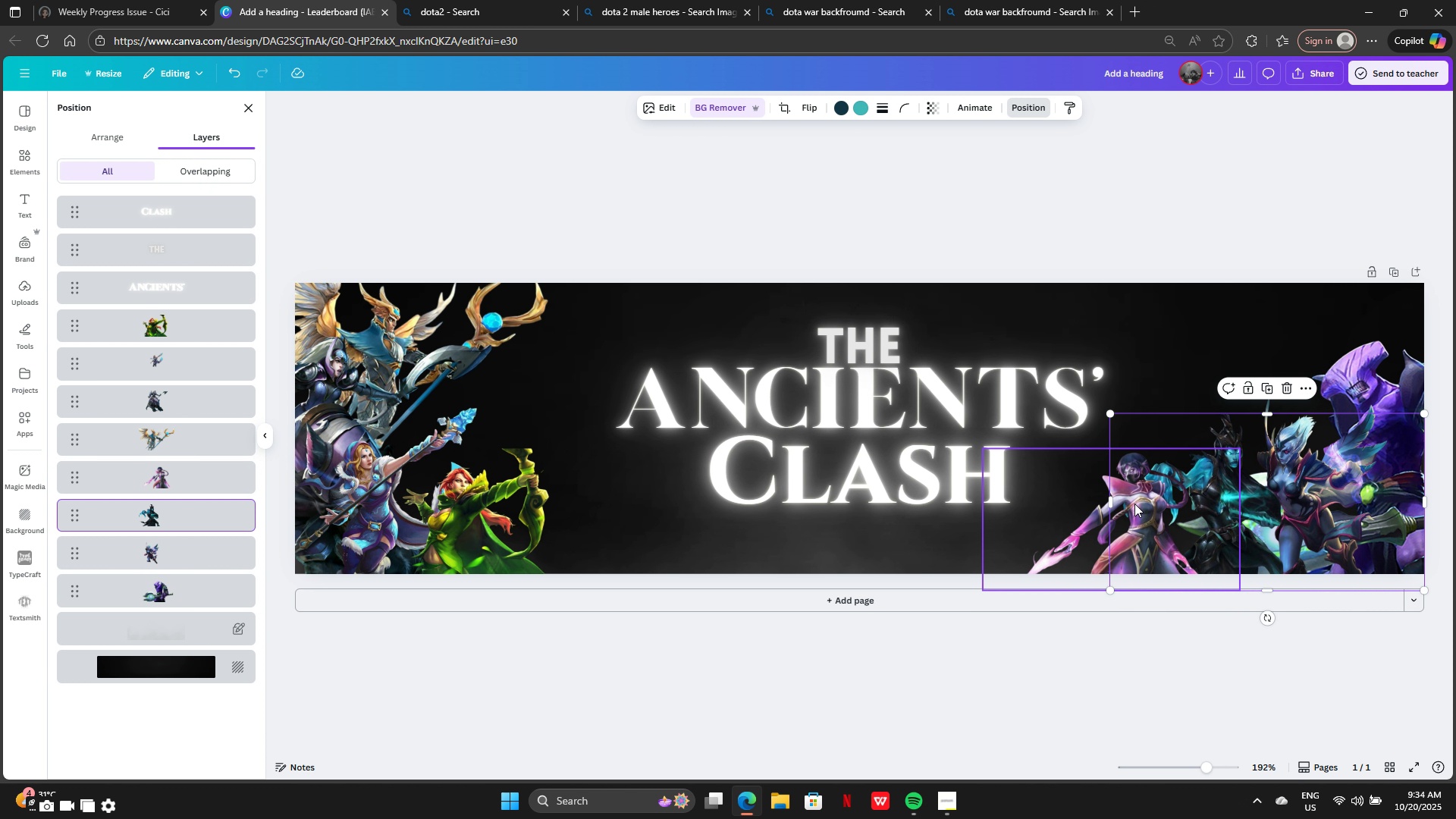 
left_click_drag(start_coordinate=[1133, 504], to_coordinate=[1144, 504])
 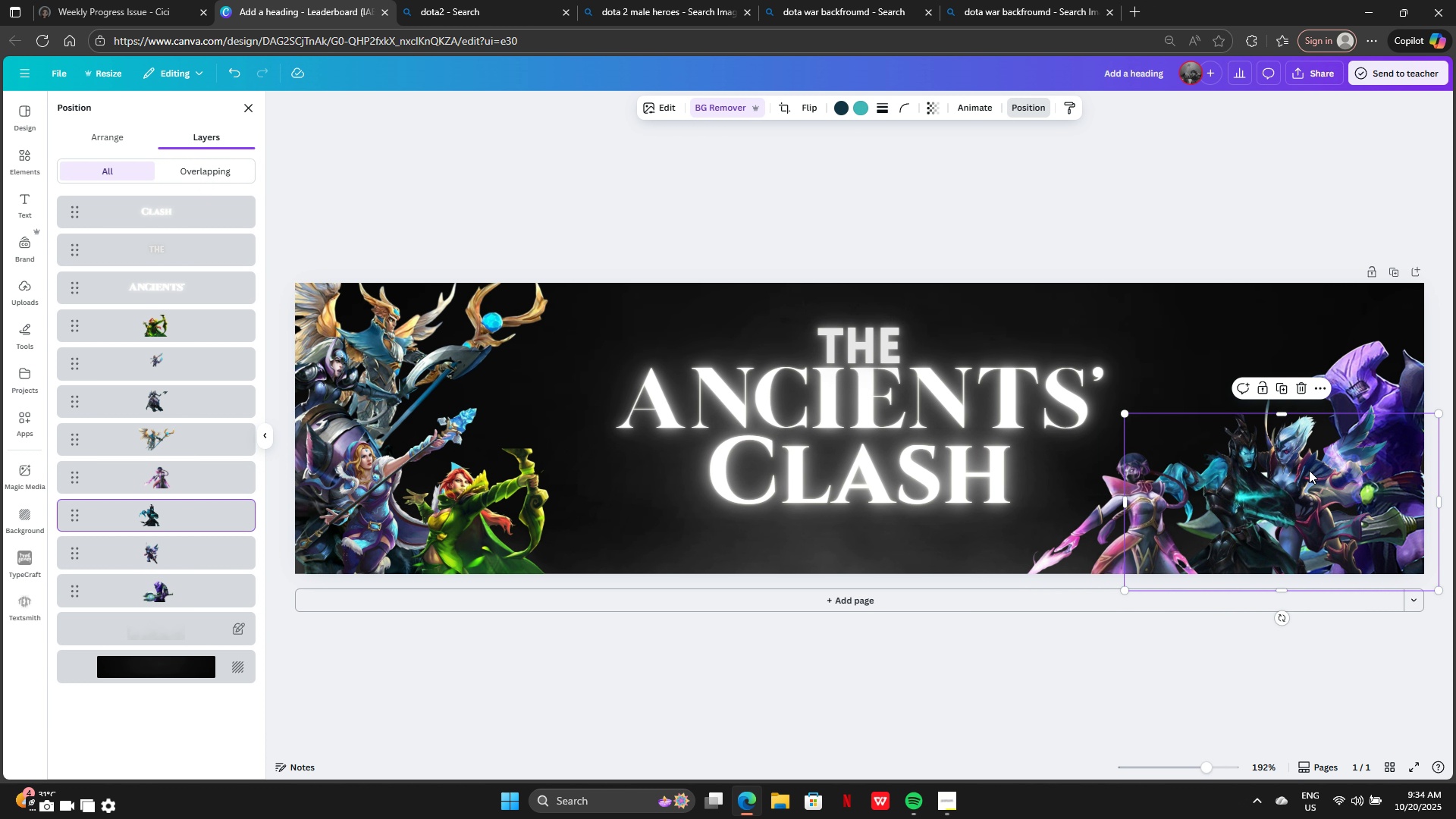 
left_click([1309, 470])
 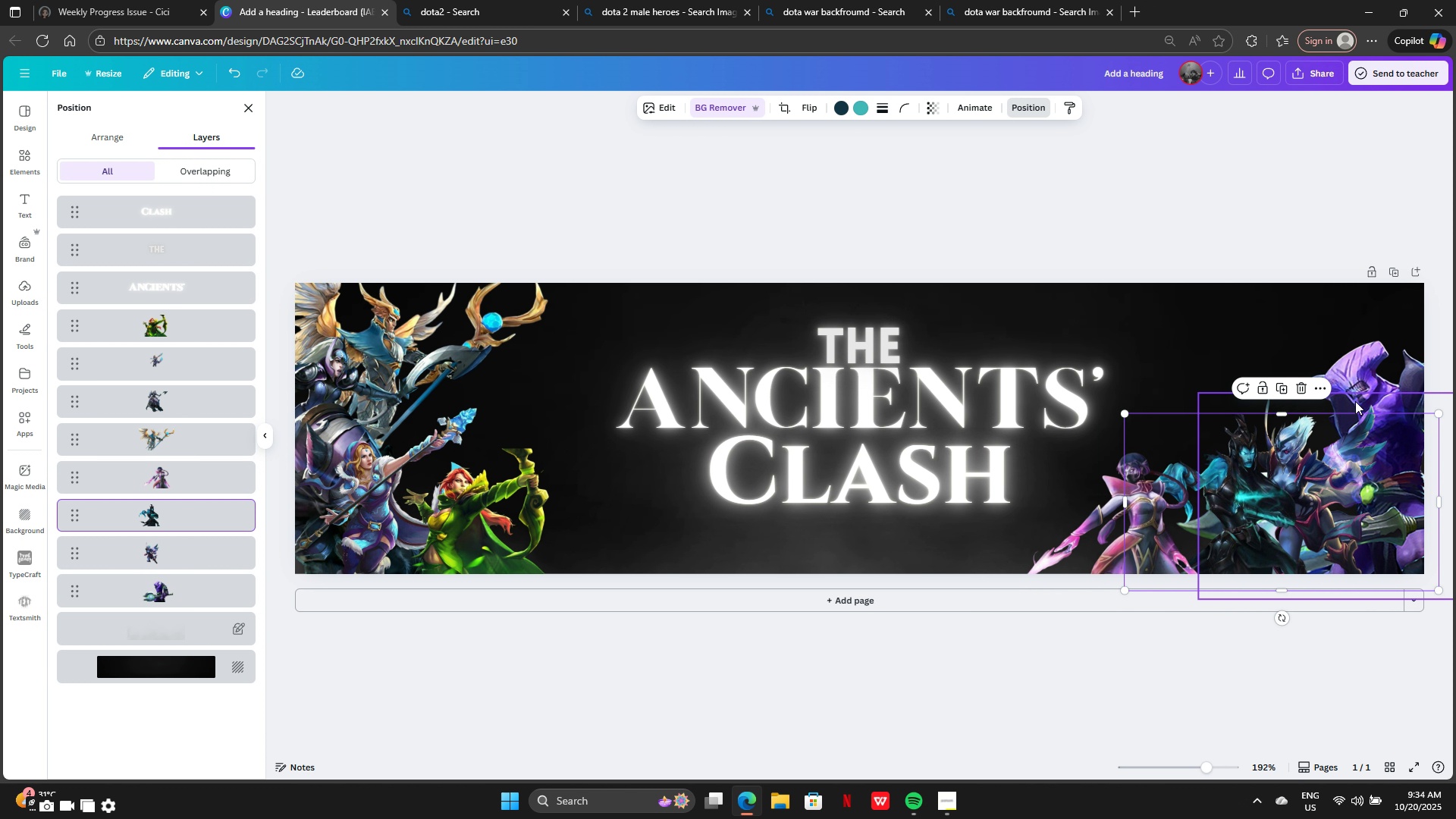 
left_click([1355, 401])
 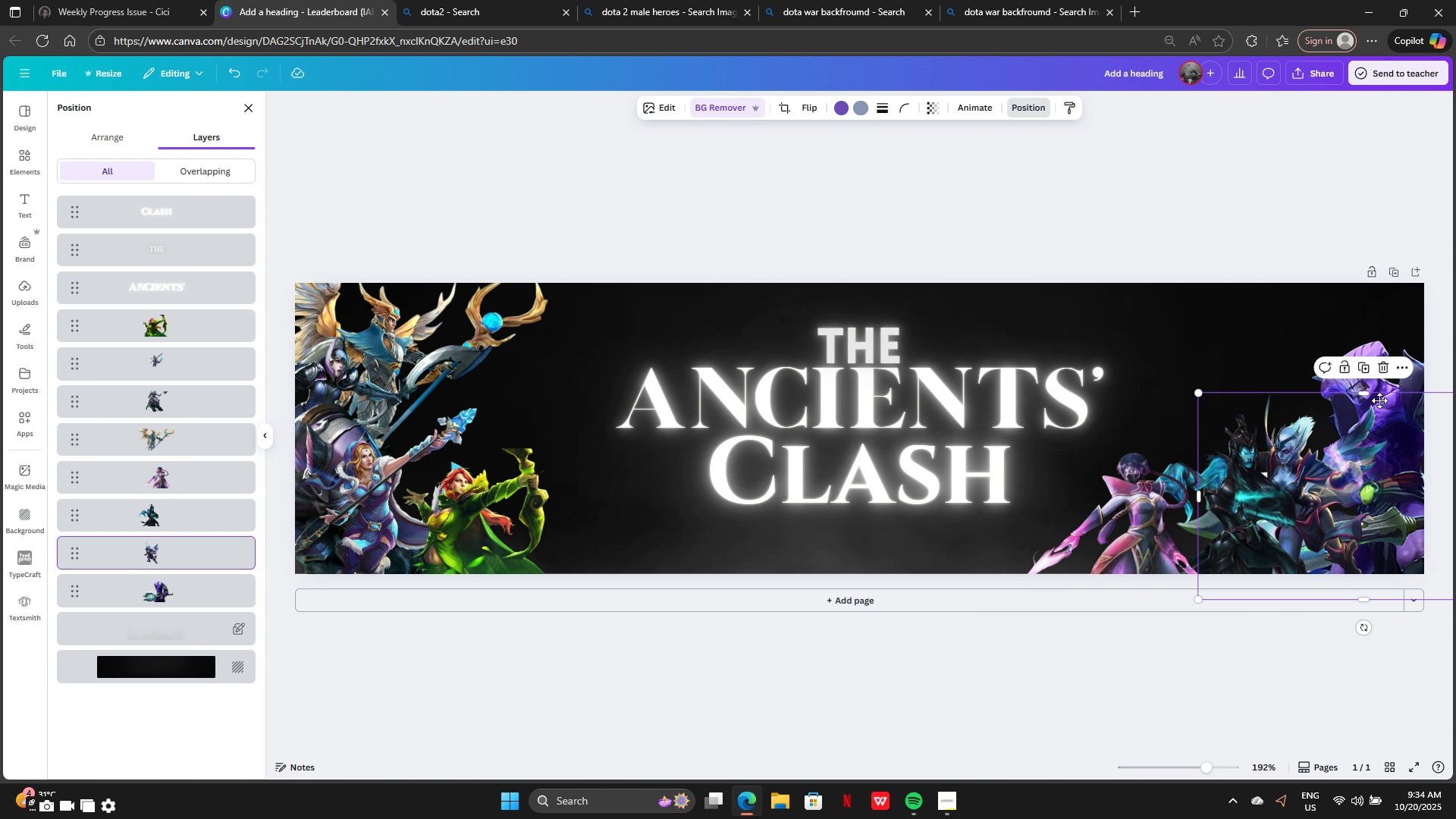 
left_click_drag(start_coordinate=[1355, 401], to_coordinate=[1384, 400])
 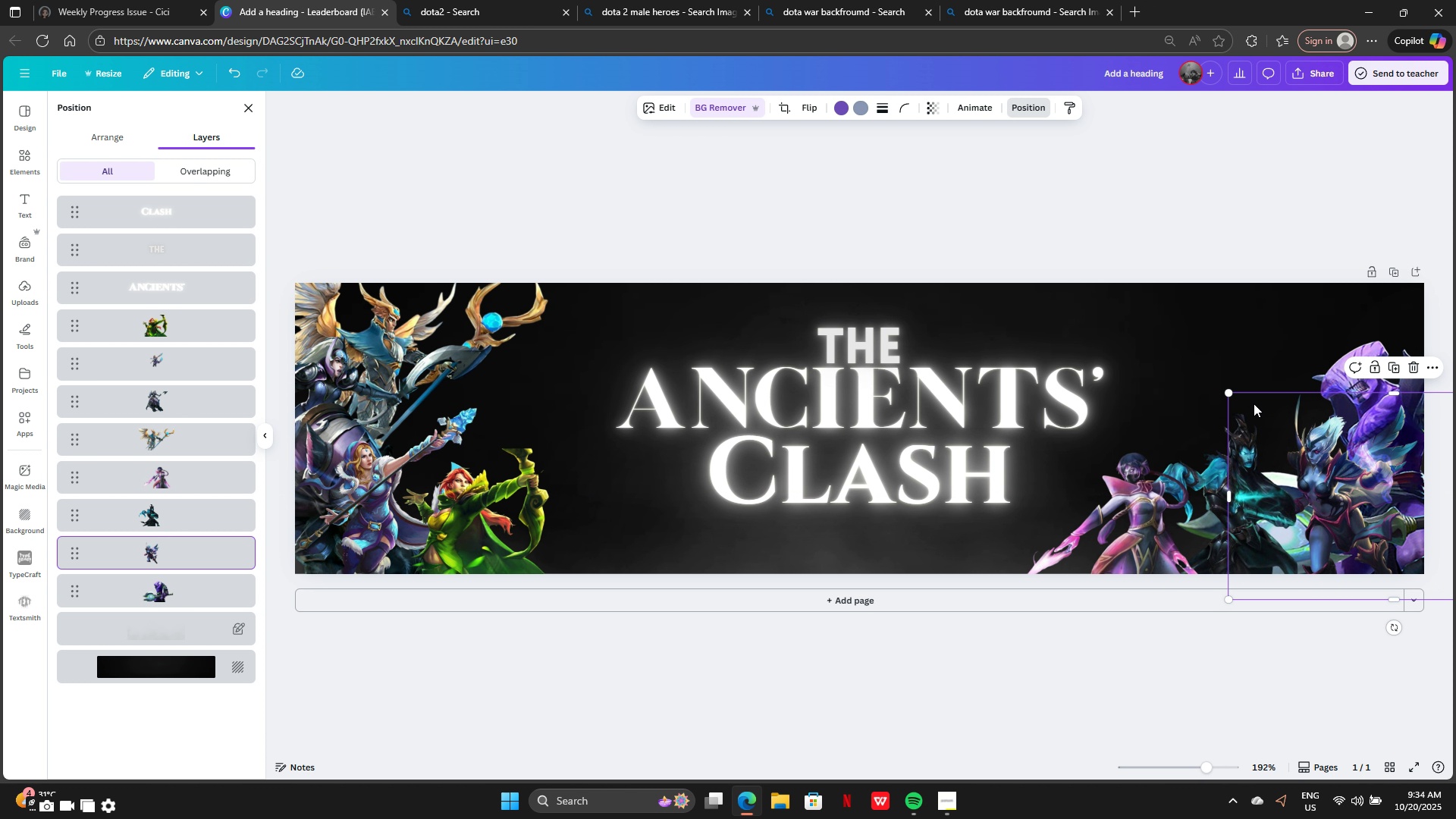 
left_click_drag(start_coordinate=[1254, 403], to_coordinate=[1260, 403])
 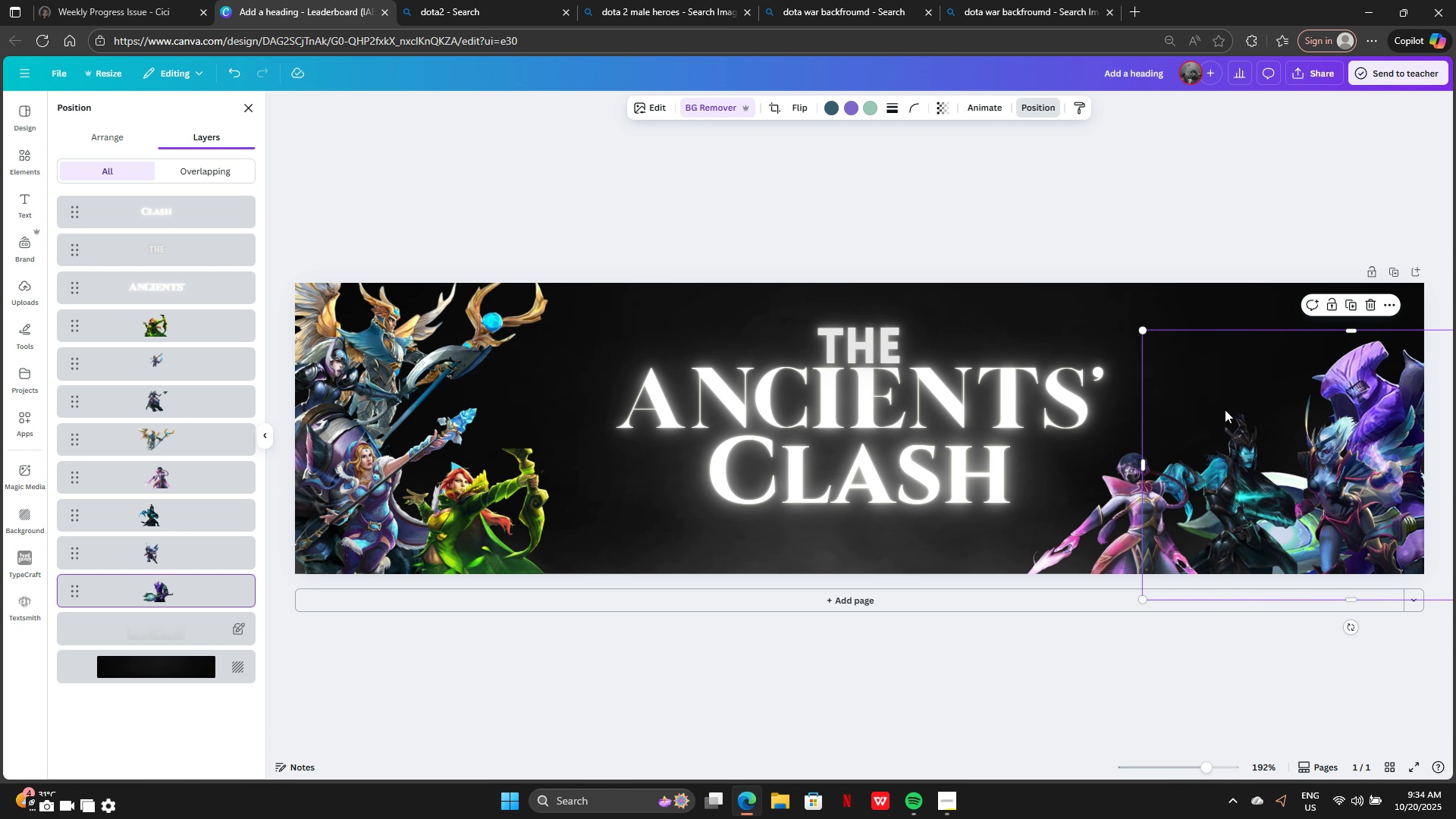 
left_click([1225, 410])
 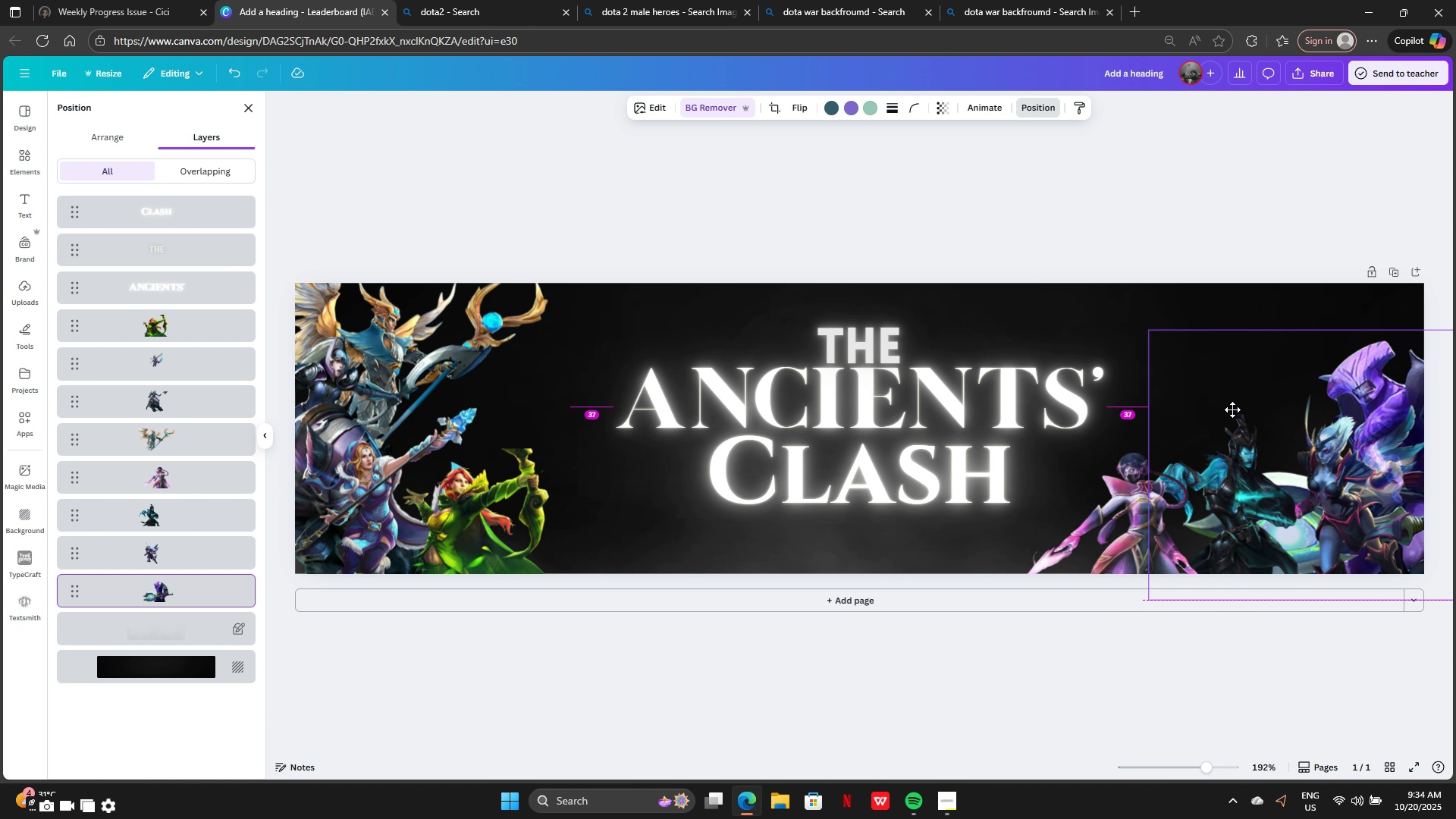 
left_click_drag(start_coordinate=[1225, 410], to_coordinate=[1225, 400])
 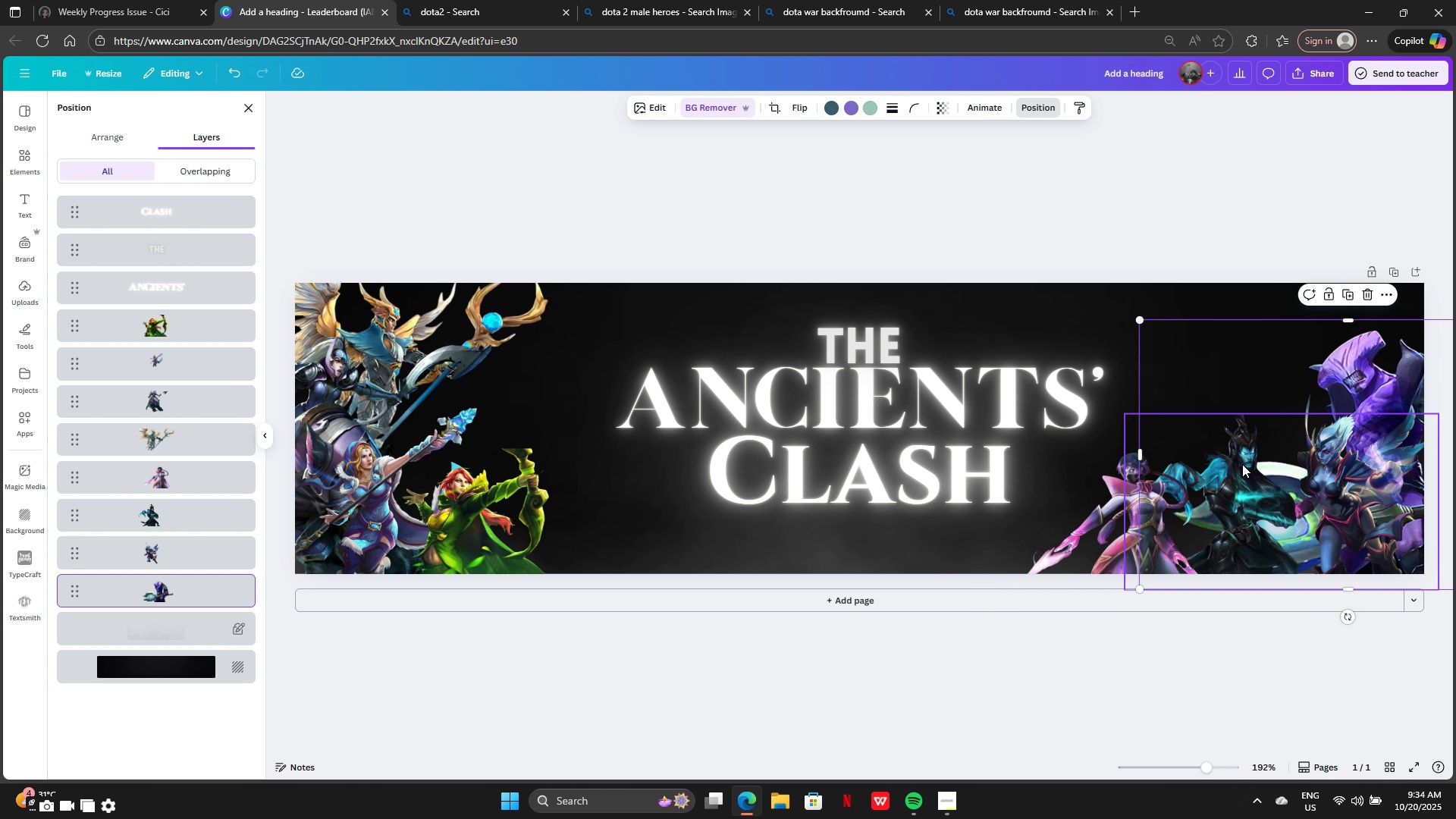 
left_click([1242, 465])
 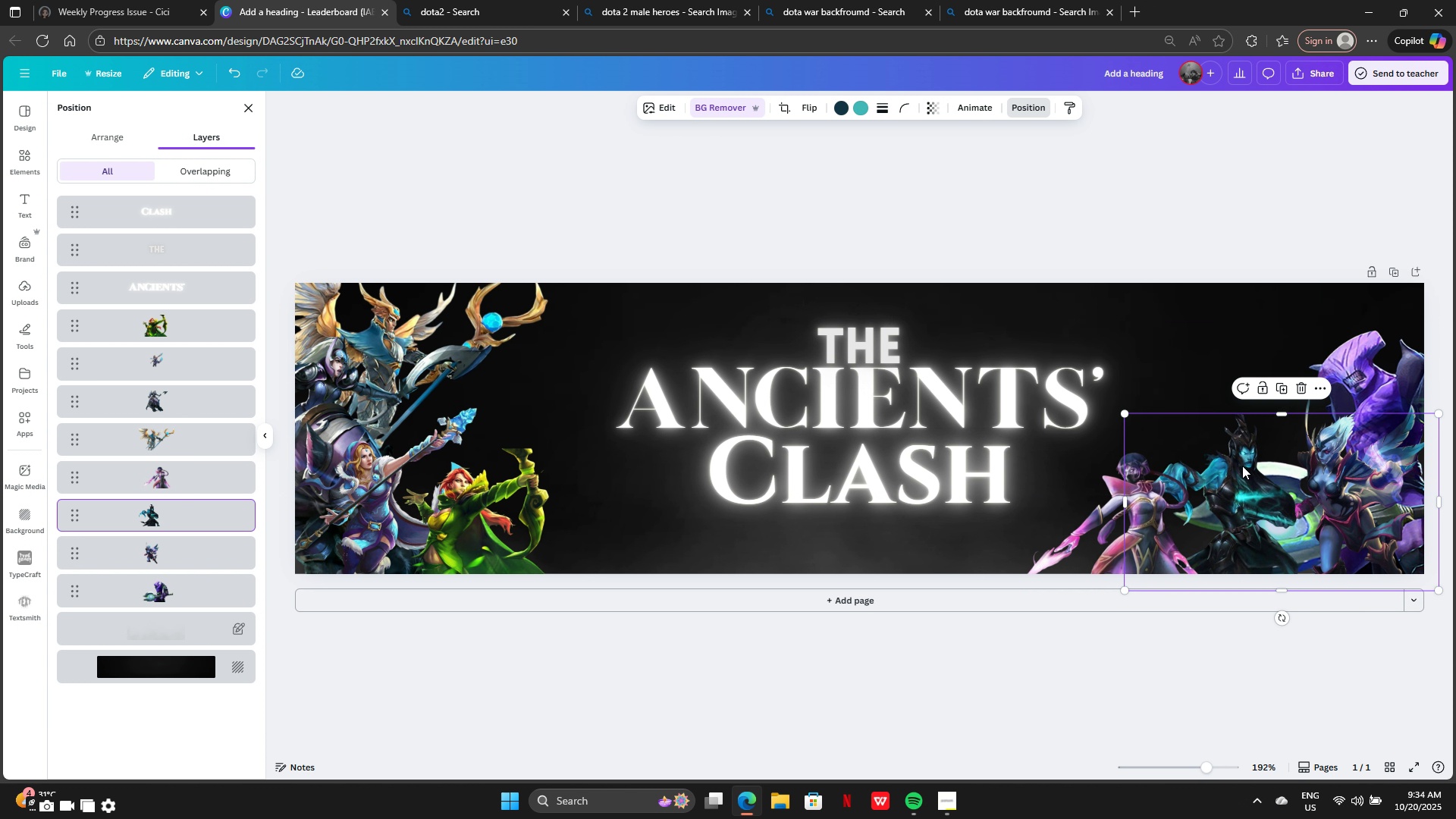 
left_click_drag(start_coordinate=[1241, 466], to_coordinate=[1264, 466])
 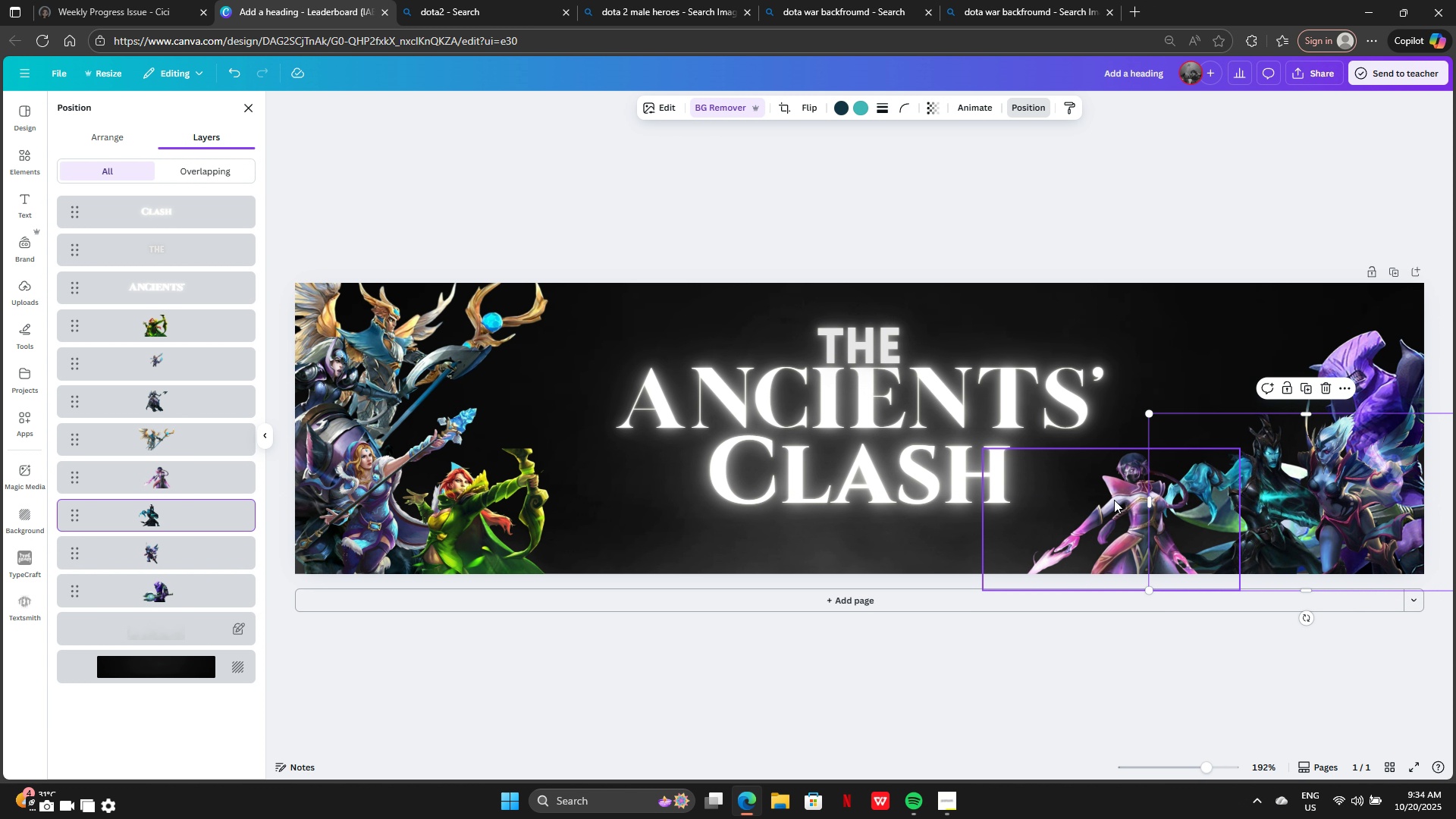 
left_click([1114, 500])
 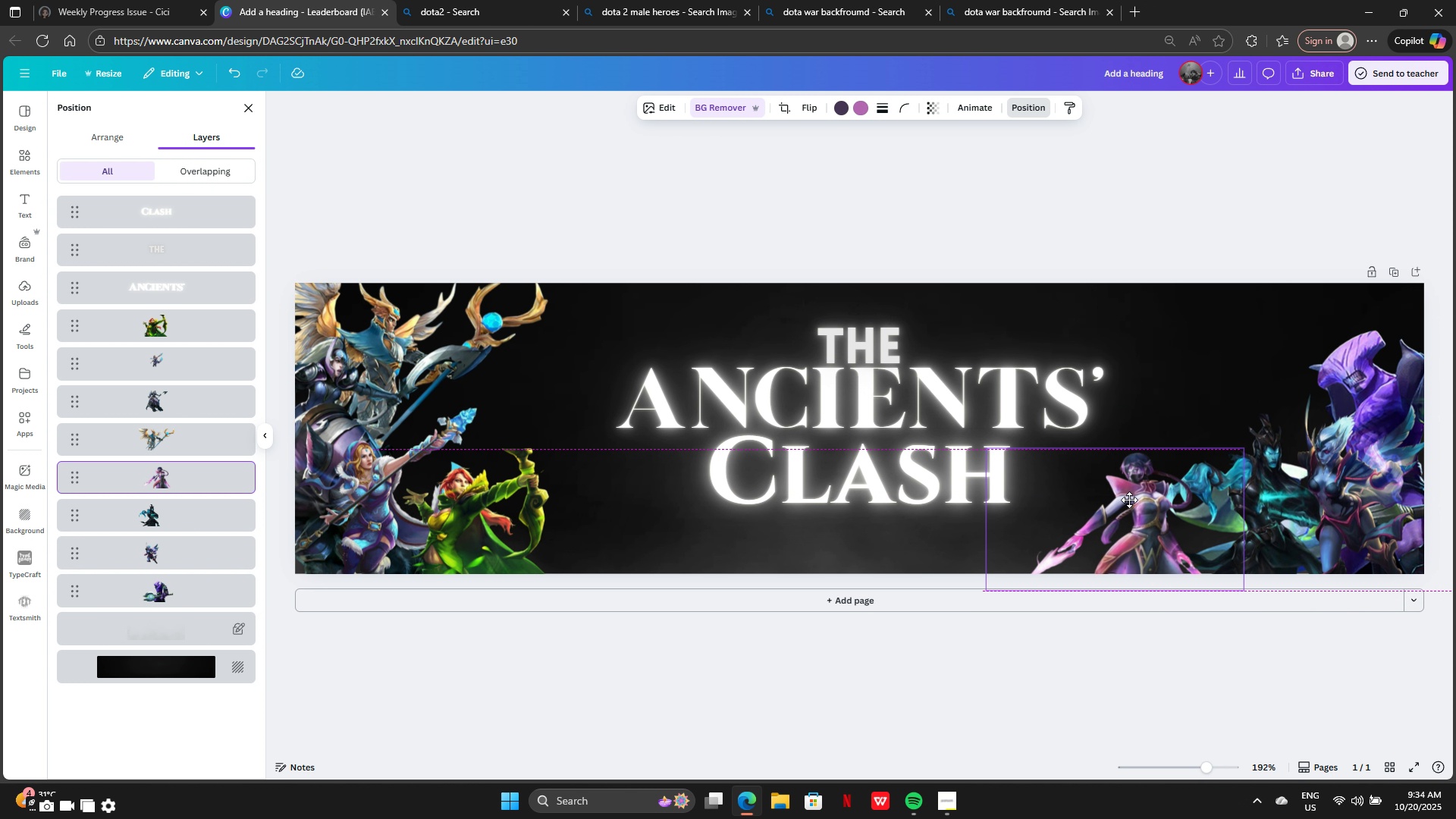 
left_click_drag(start_coordinate=[1114, 500], to_coordinate=[1149, 500])
 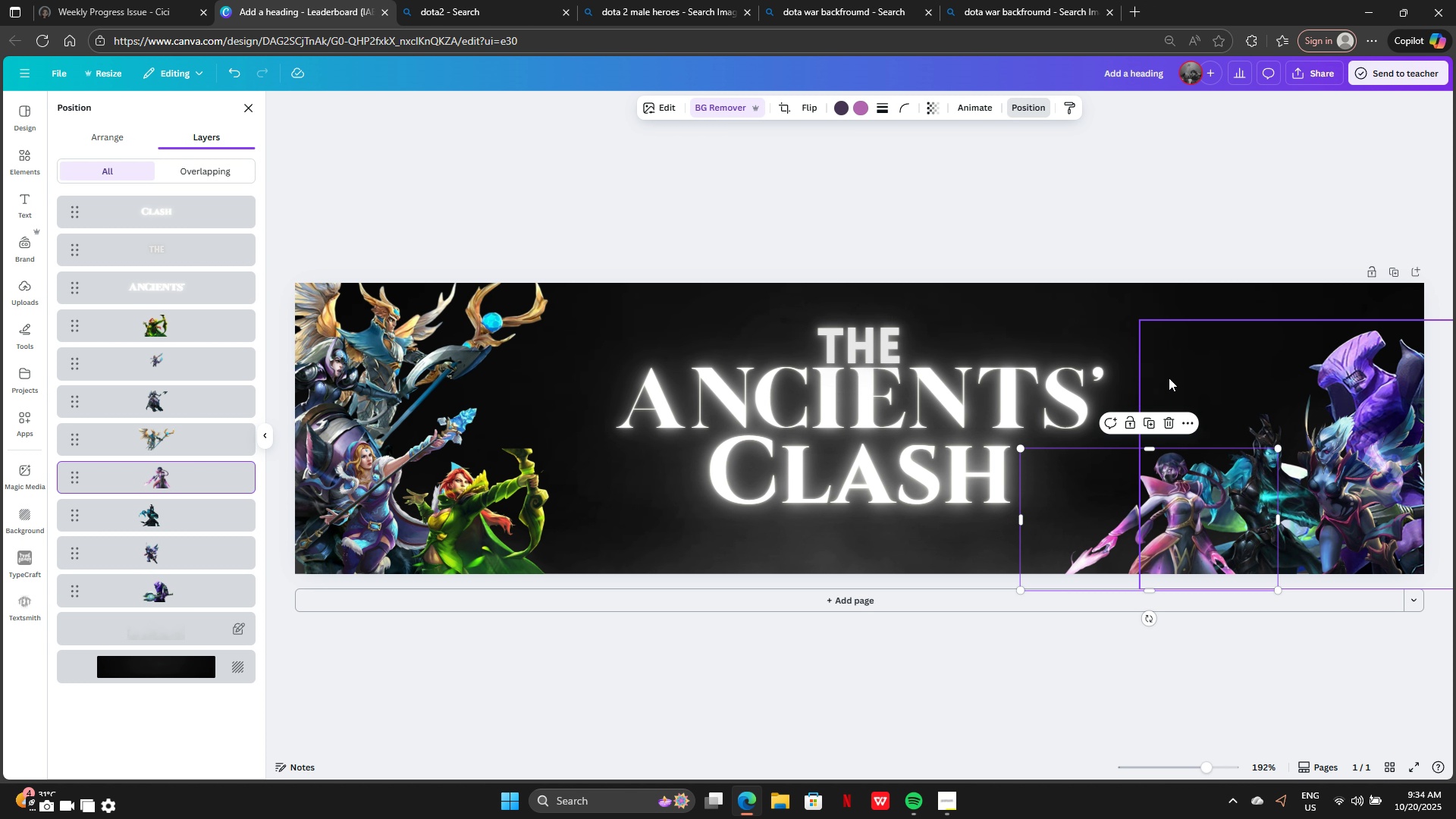 
wait(7.26)
 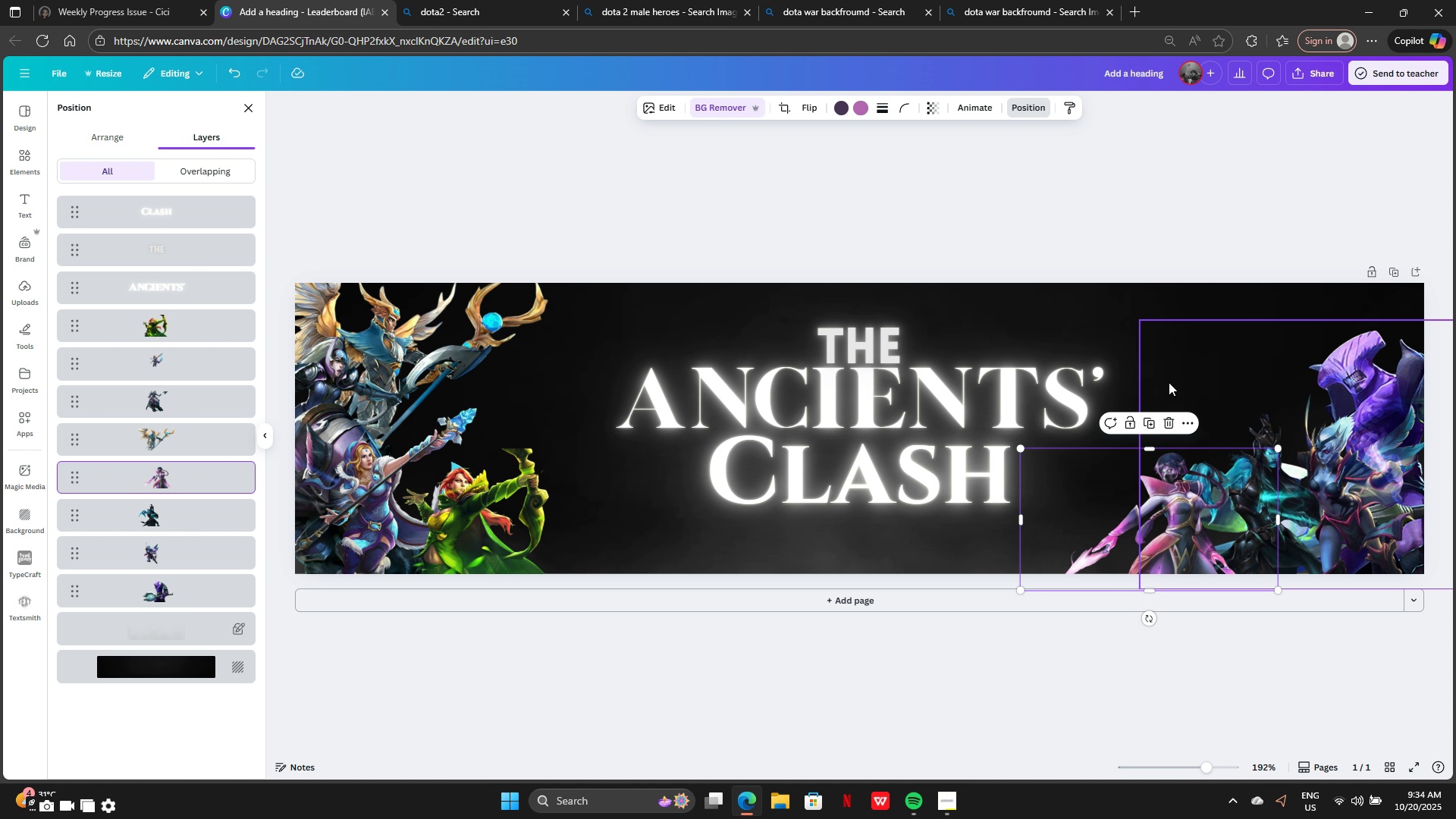 
left_click([457, 2])
 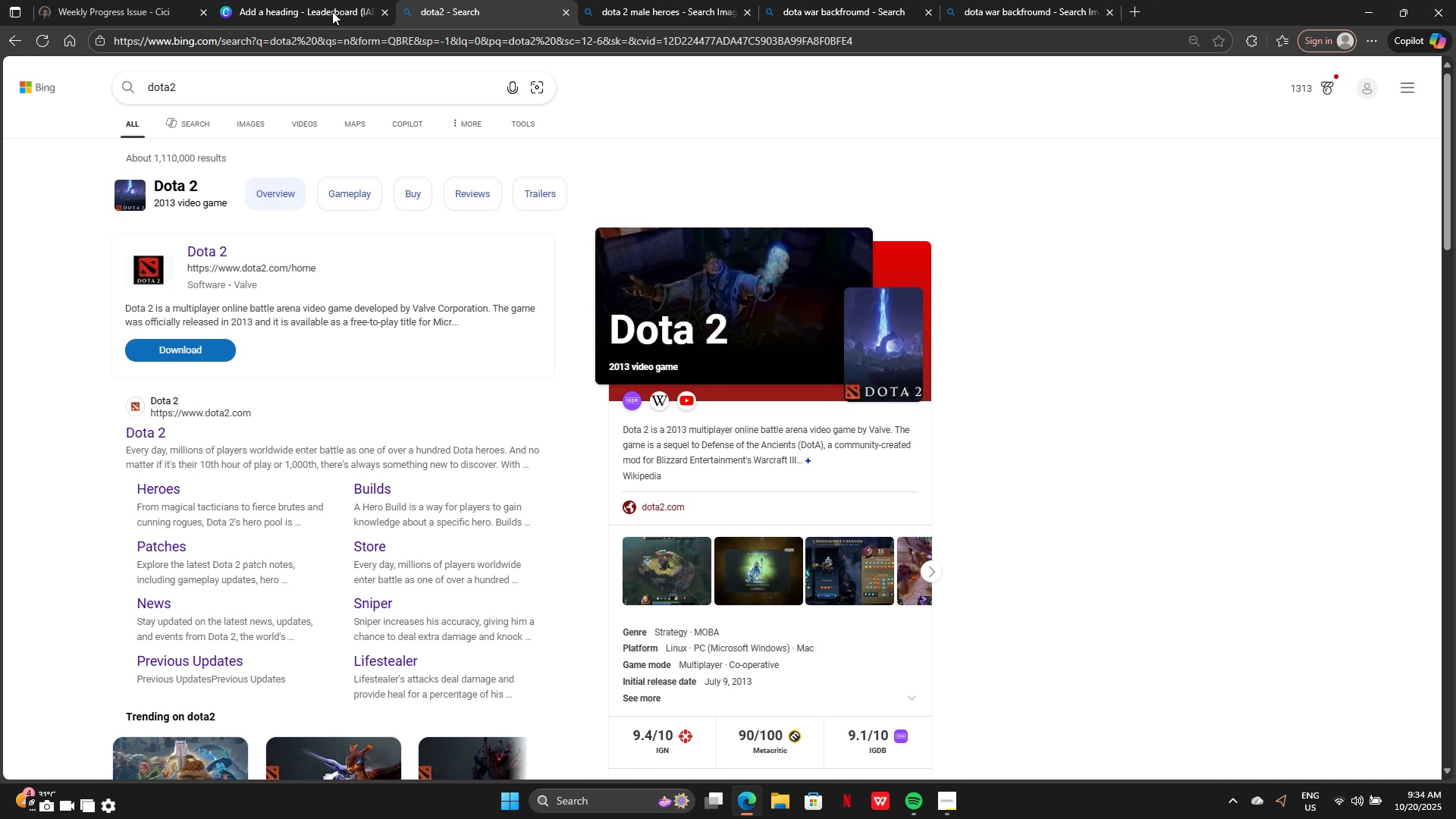 
left_click([330, 5])
 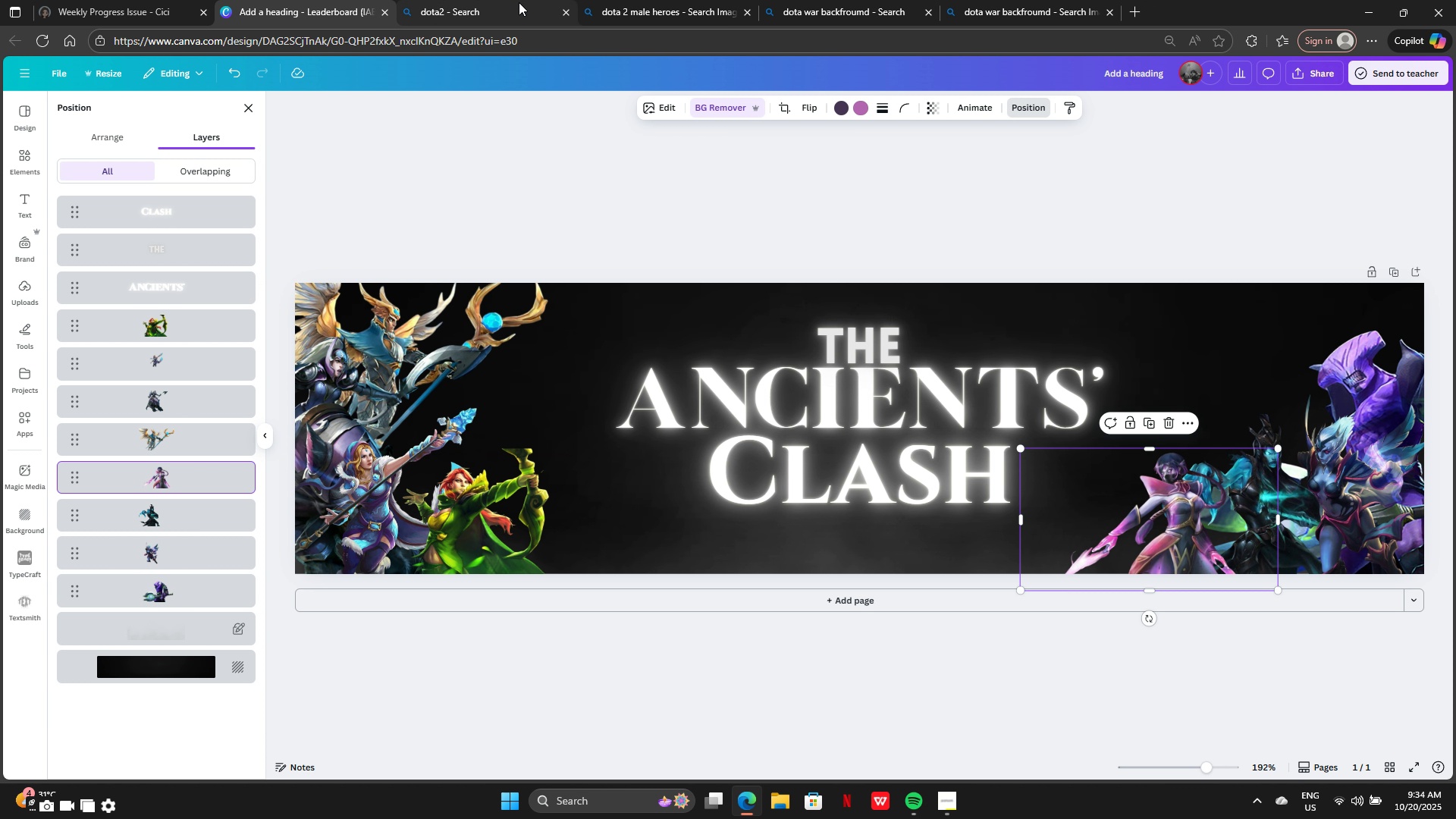 
left_click([629, 8])
 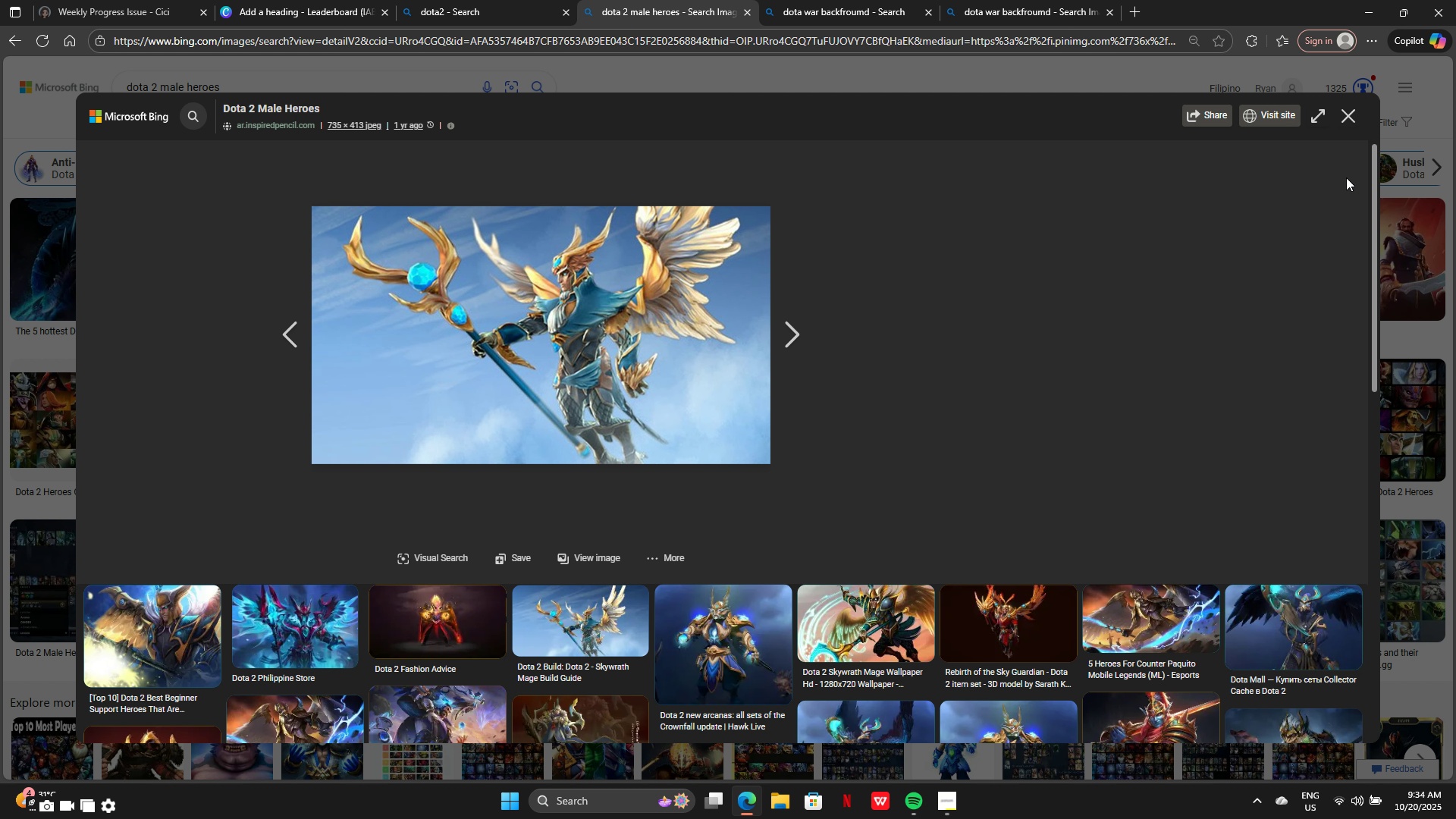 
left_click([1351, 120])
 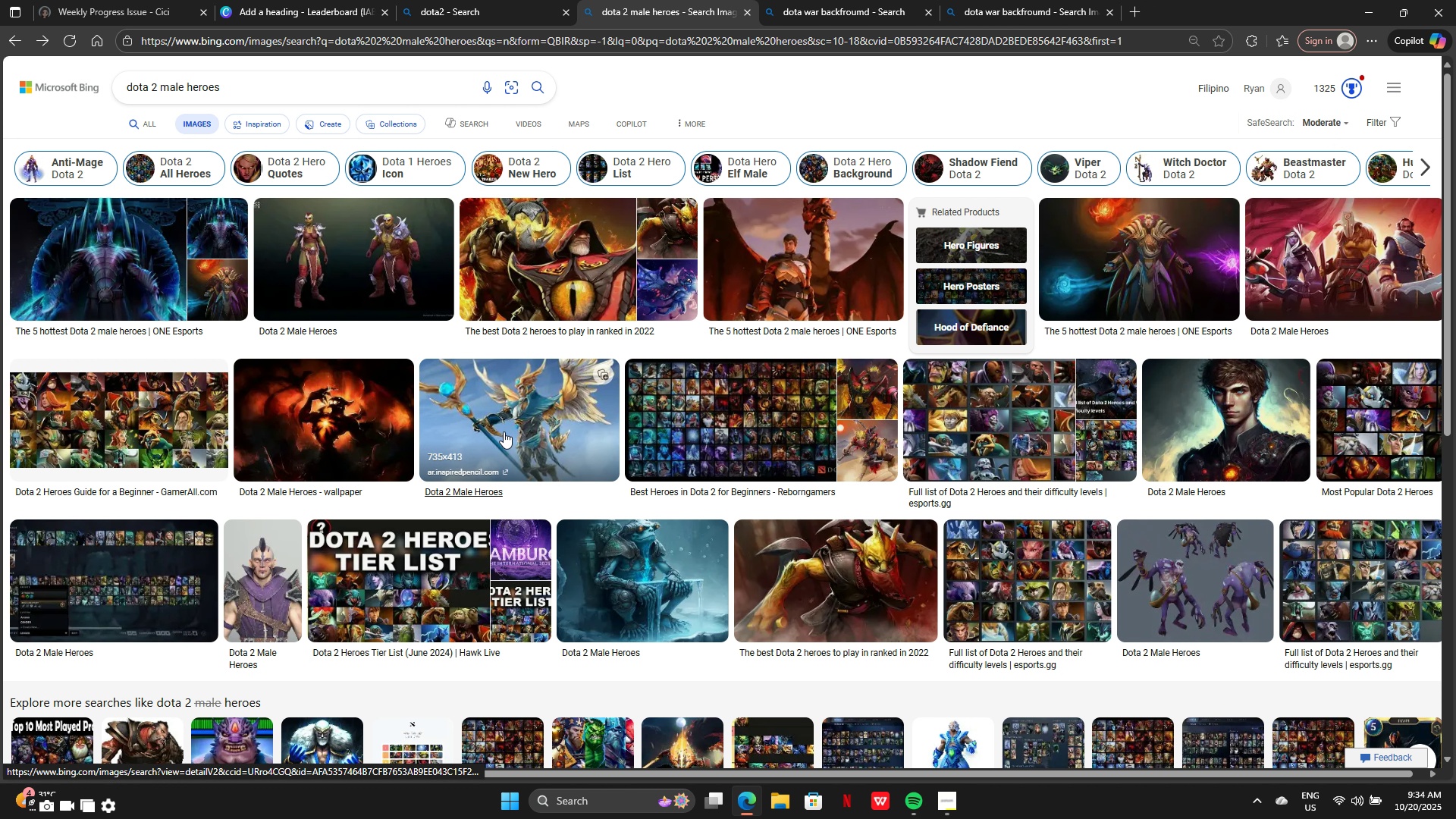 
mouse_move([497, 447])
 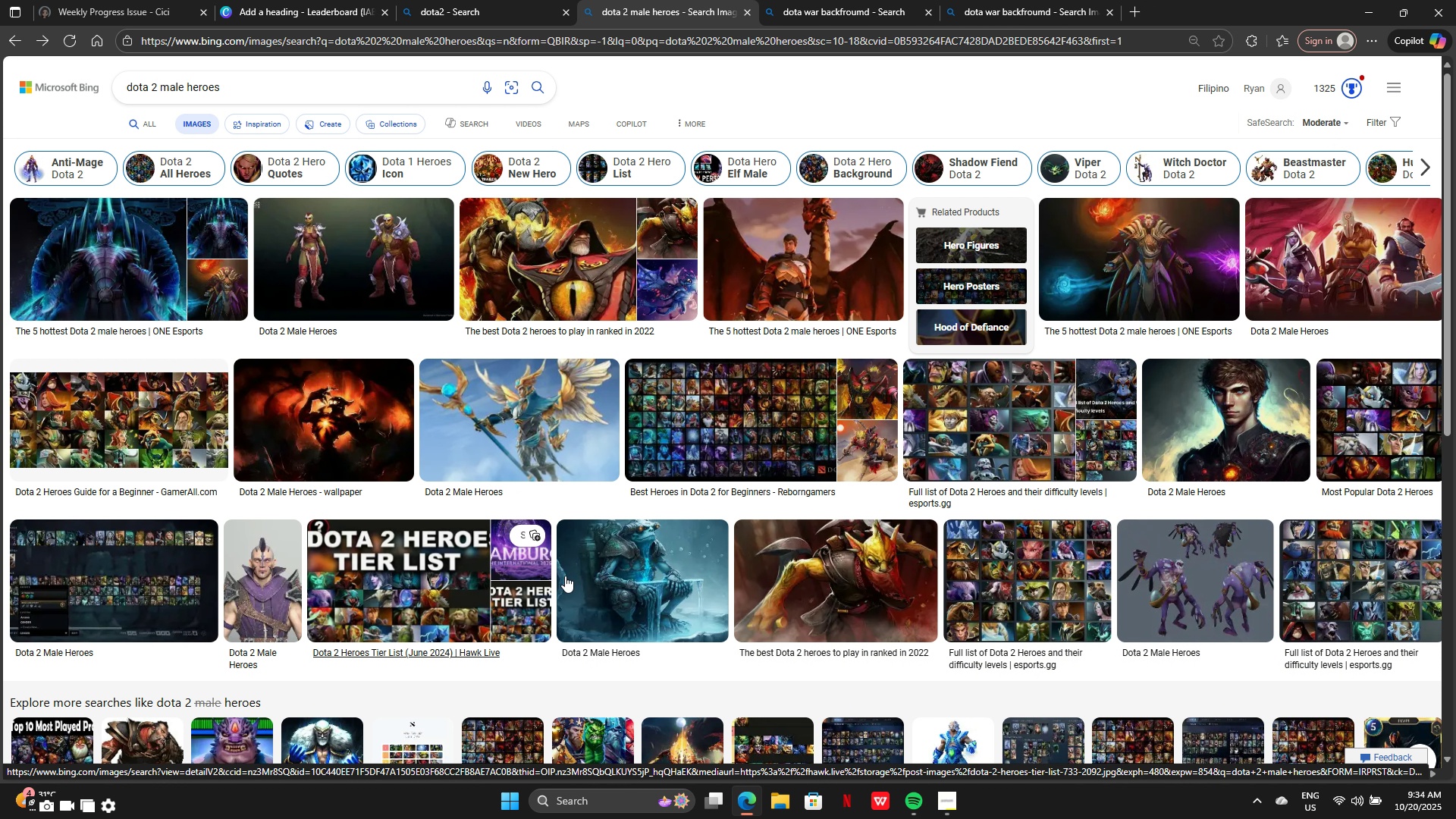 
scroll: coordinate [1054, 488], scroll_direction: down, amount: 19.0
 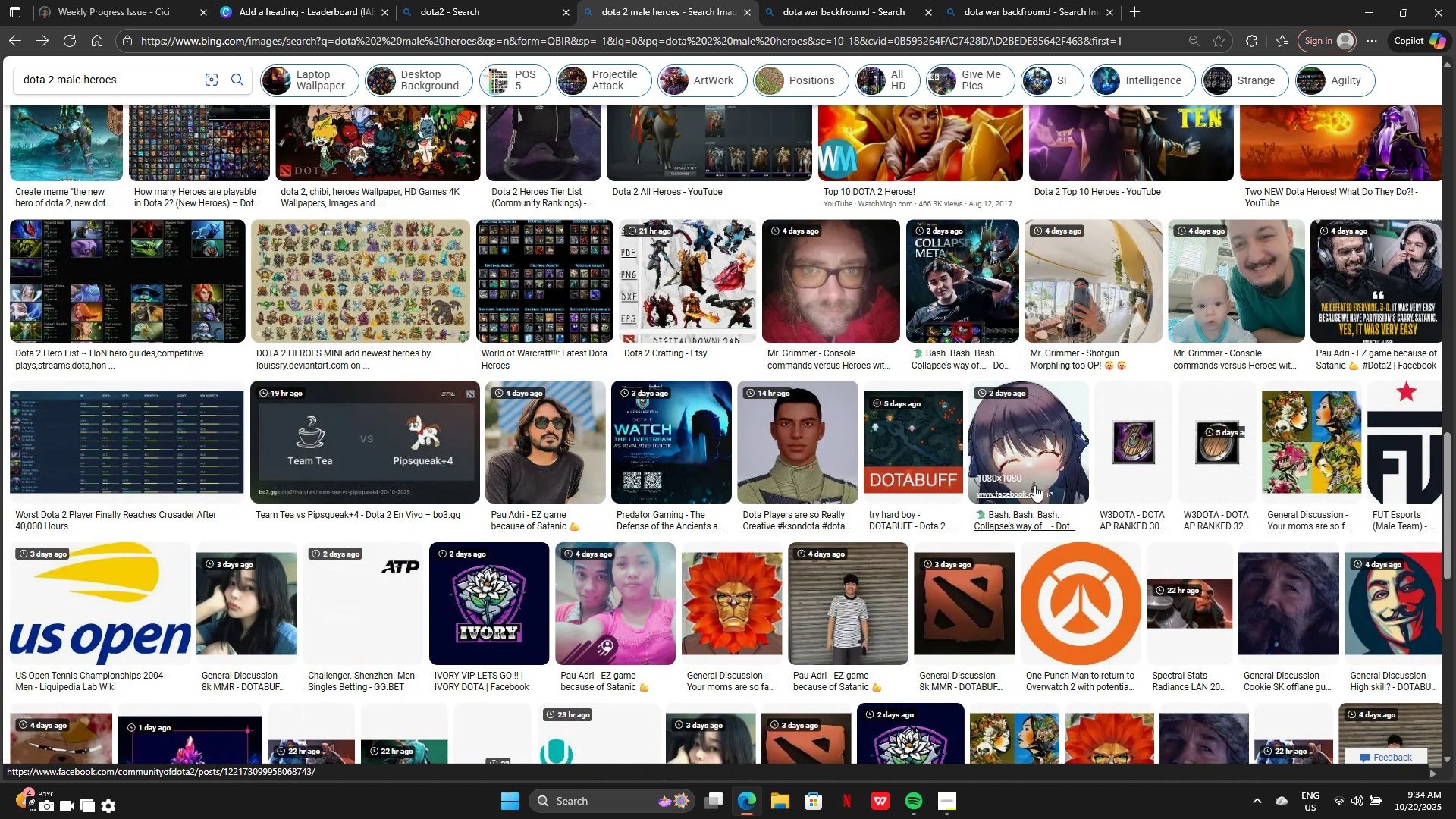 
scroll: coordinate [972, 438], scroll_direction: down, amount: 7.0
 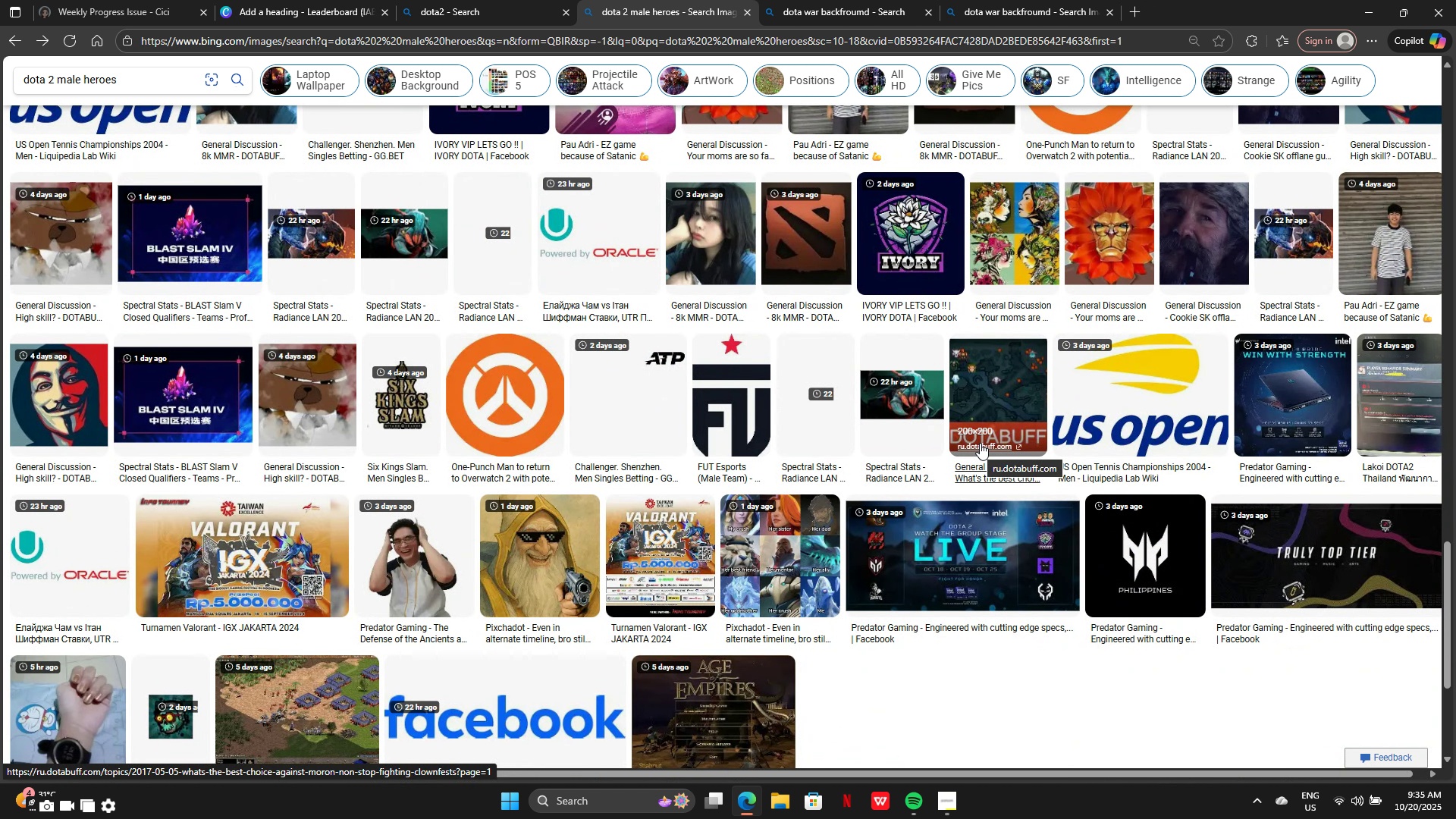 
scroll: coordinate [650, 557], scroll_direction: up, amount: 23.0
 